 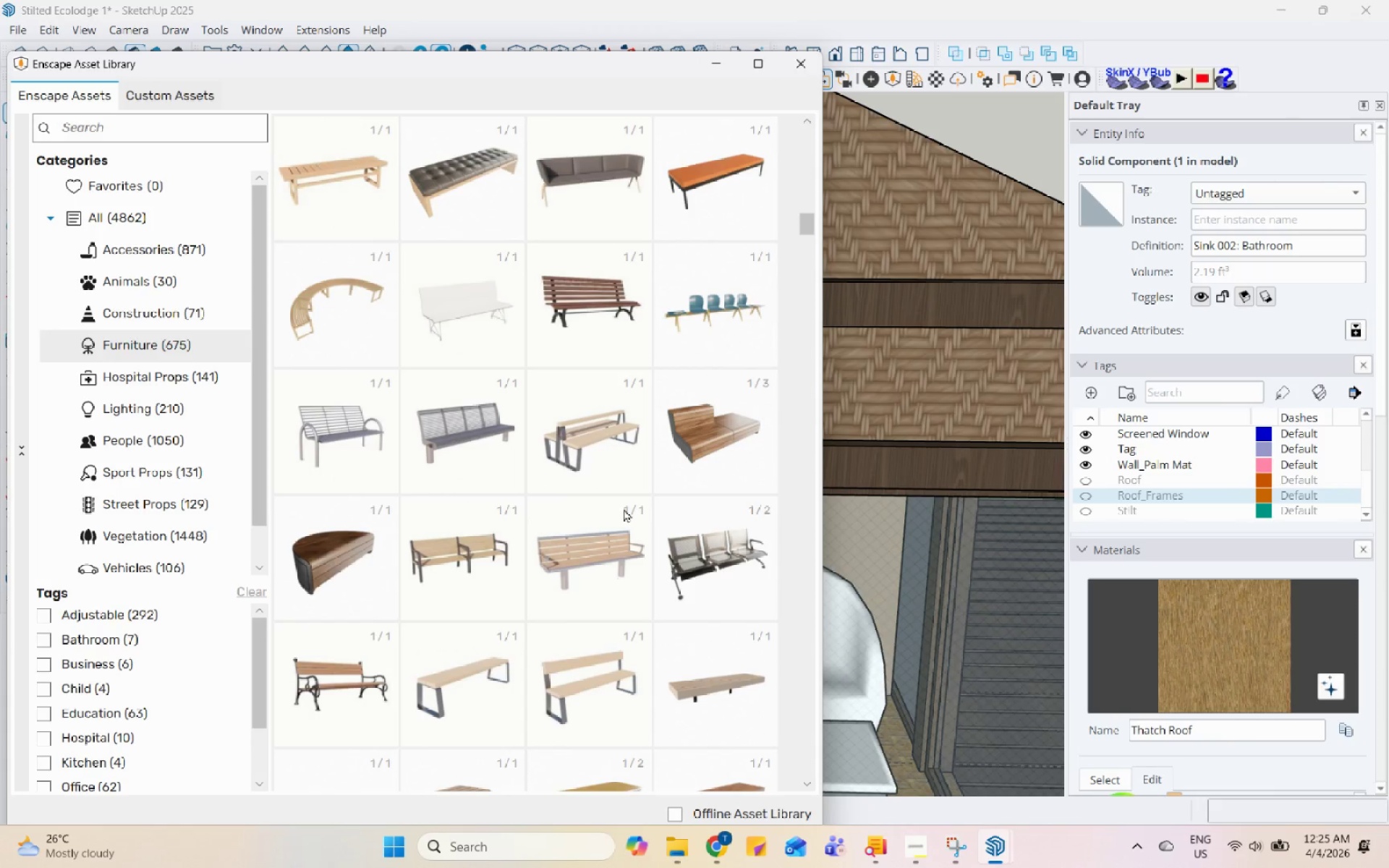 
left_click([806, 223])
 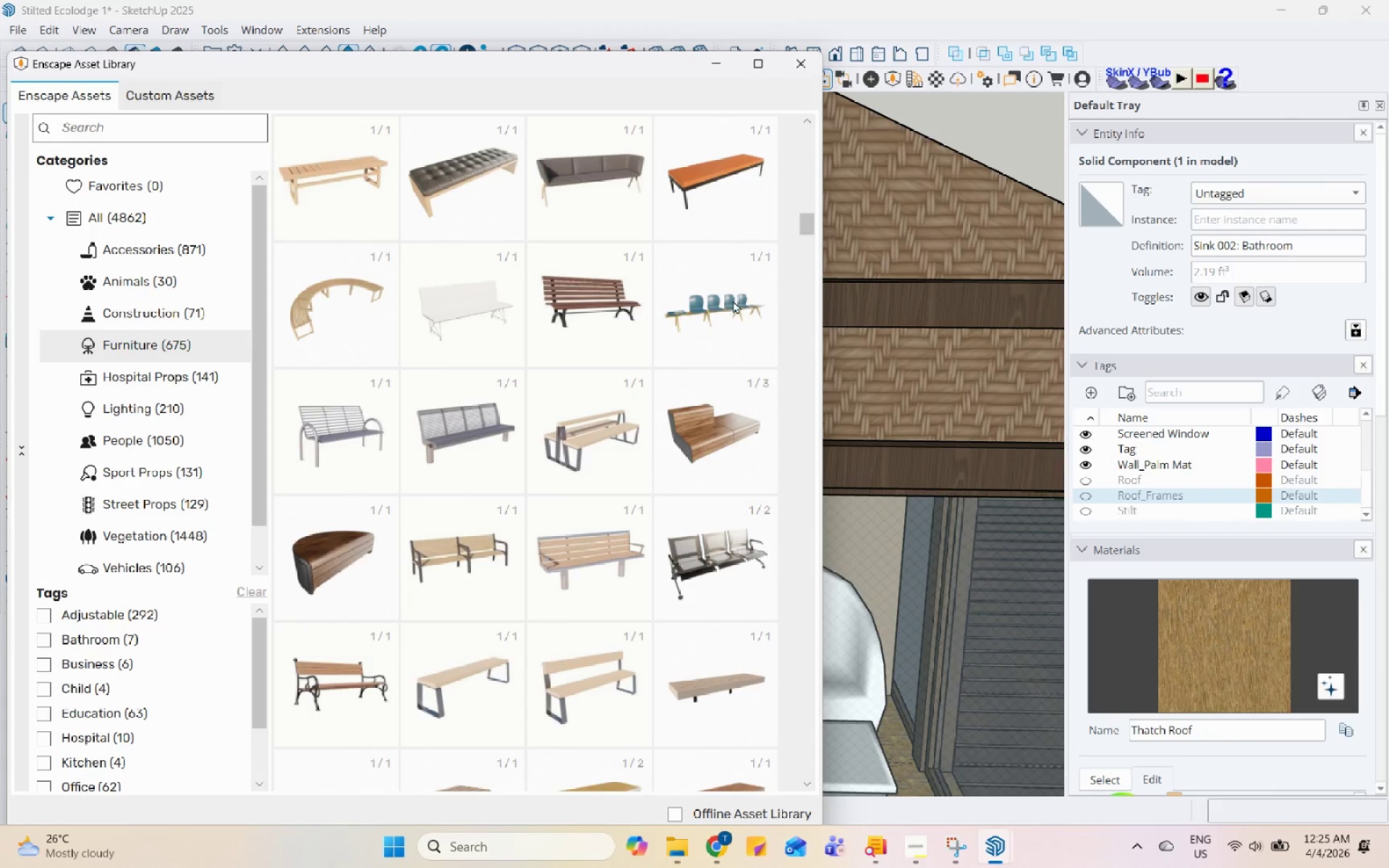 
scroll: coordinate [700, 359], scroll_direction: down, amount: 2.0
 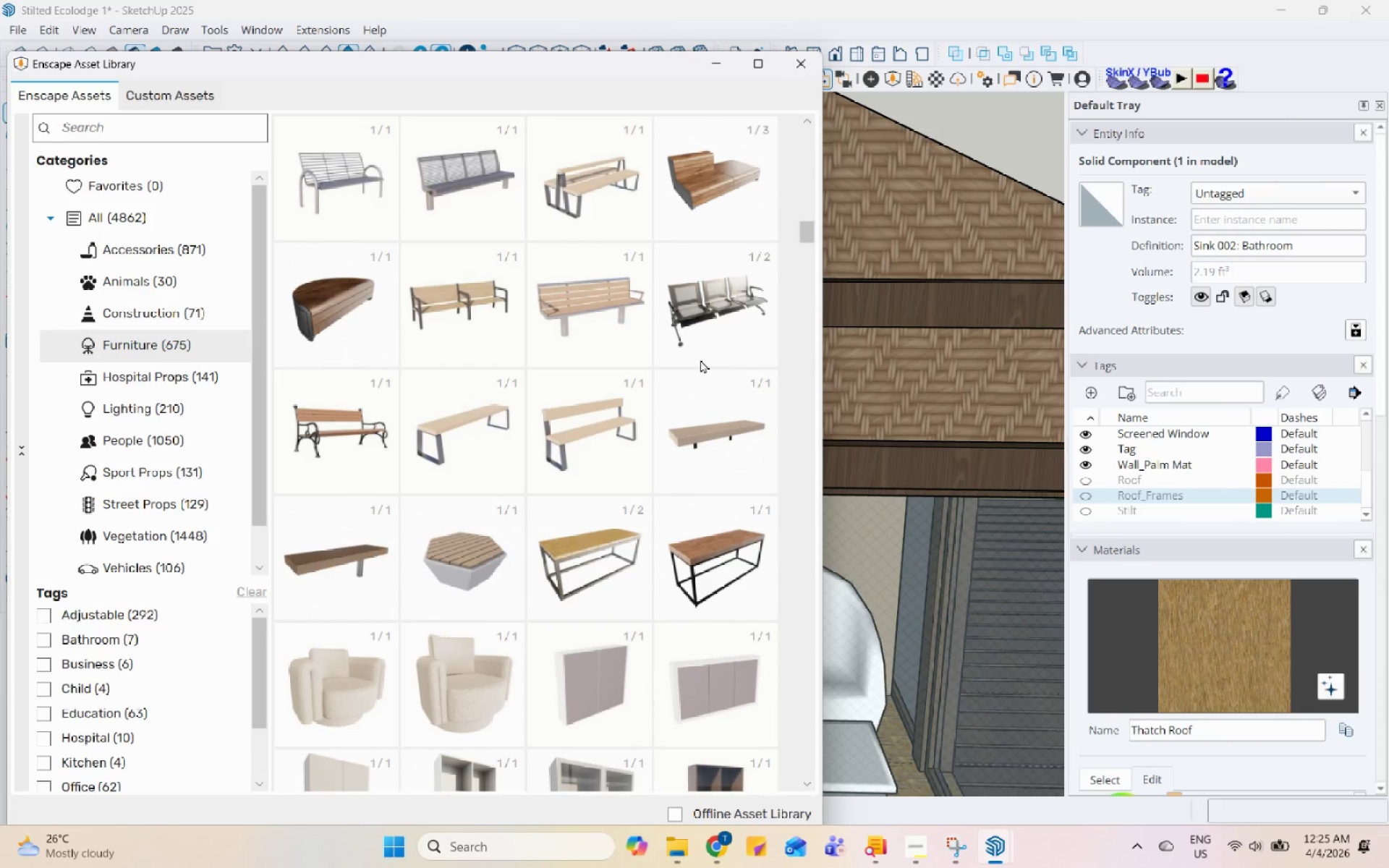 
scroll: coordinate [700, 359], scroll_direction: none, amount: 0.0
 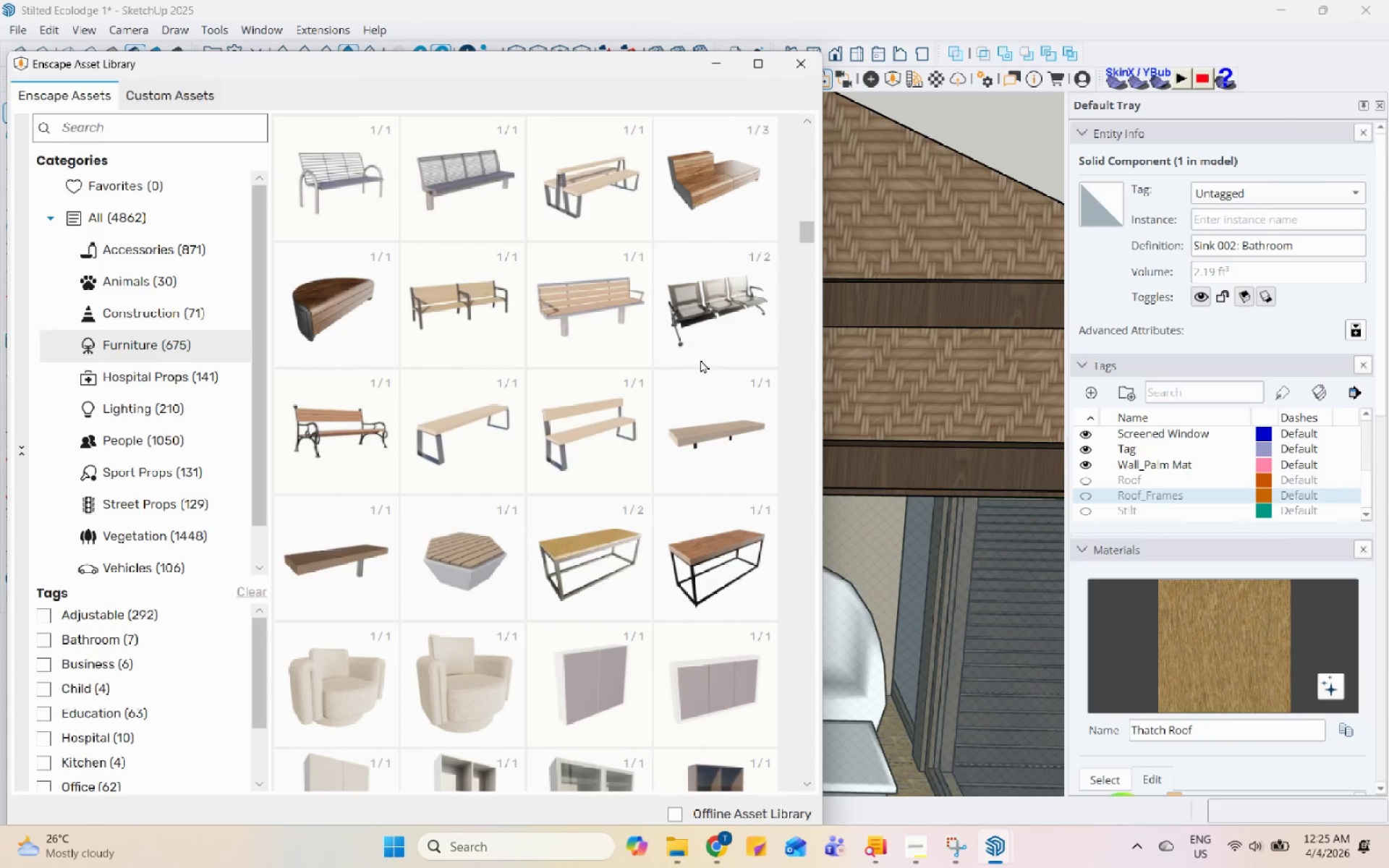 
scroll: coordinate [700, 359], scroll_direction: down, amount: 1.0
 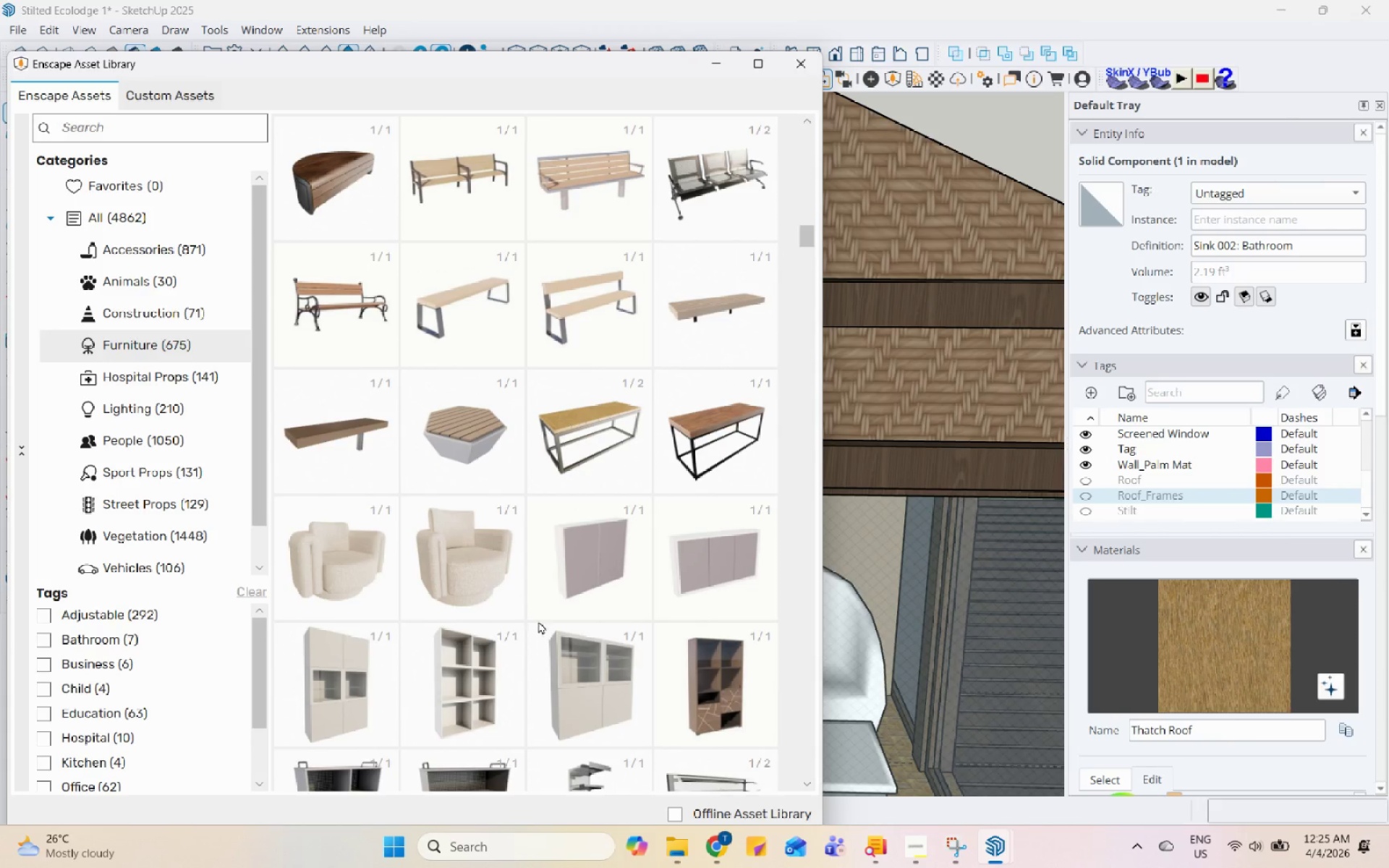 
left_click([602, 597])
 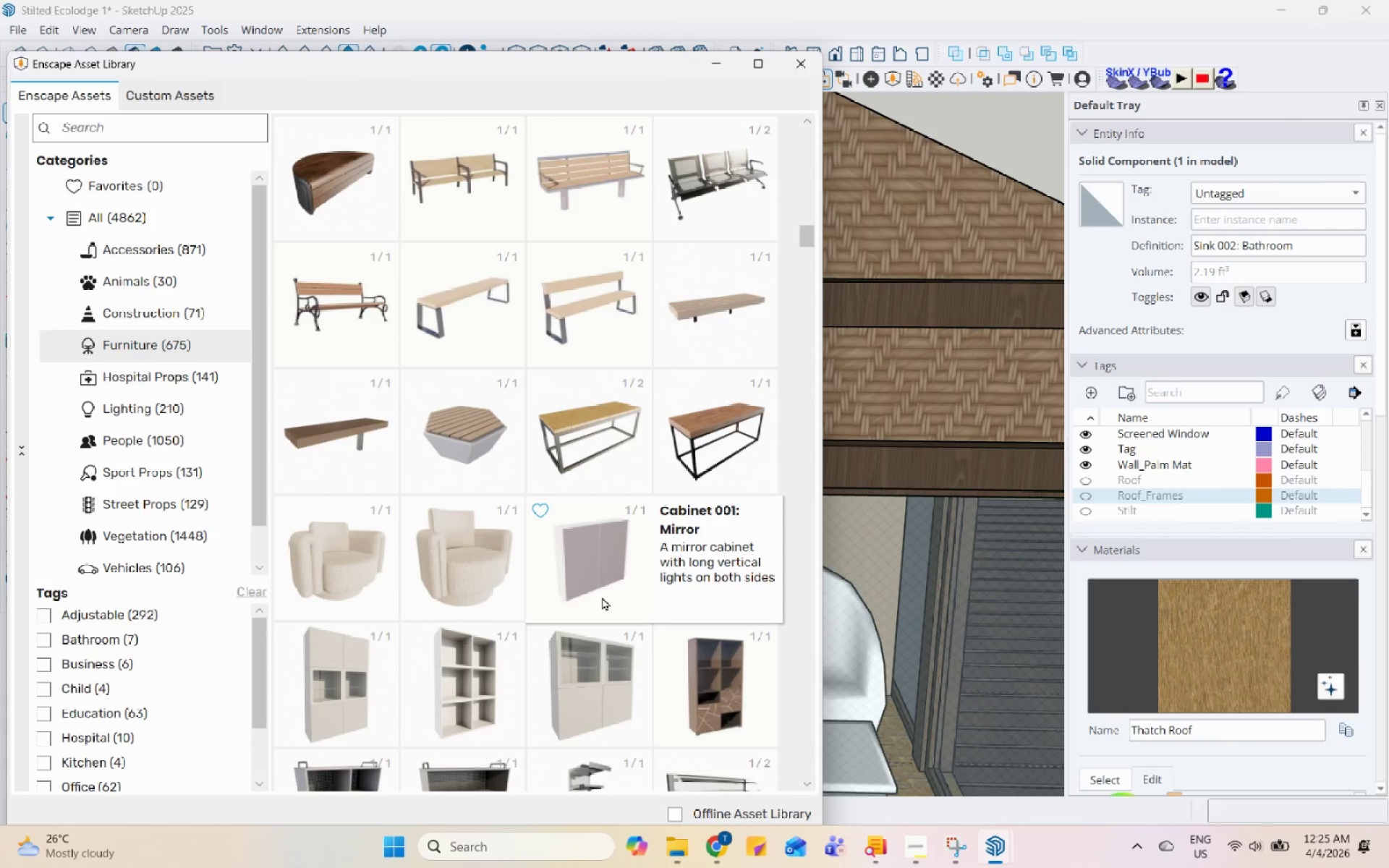 
left_click([602, 597])
 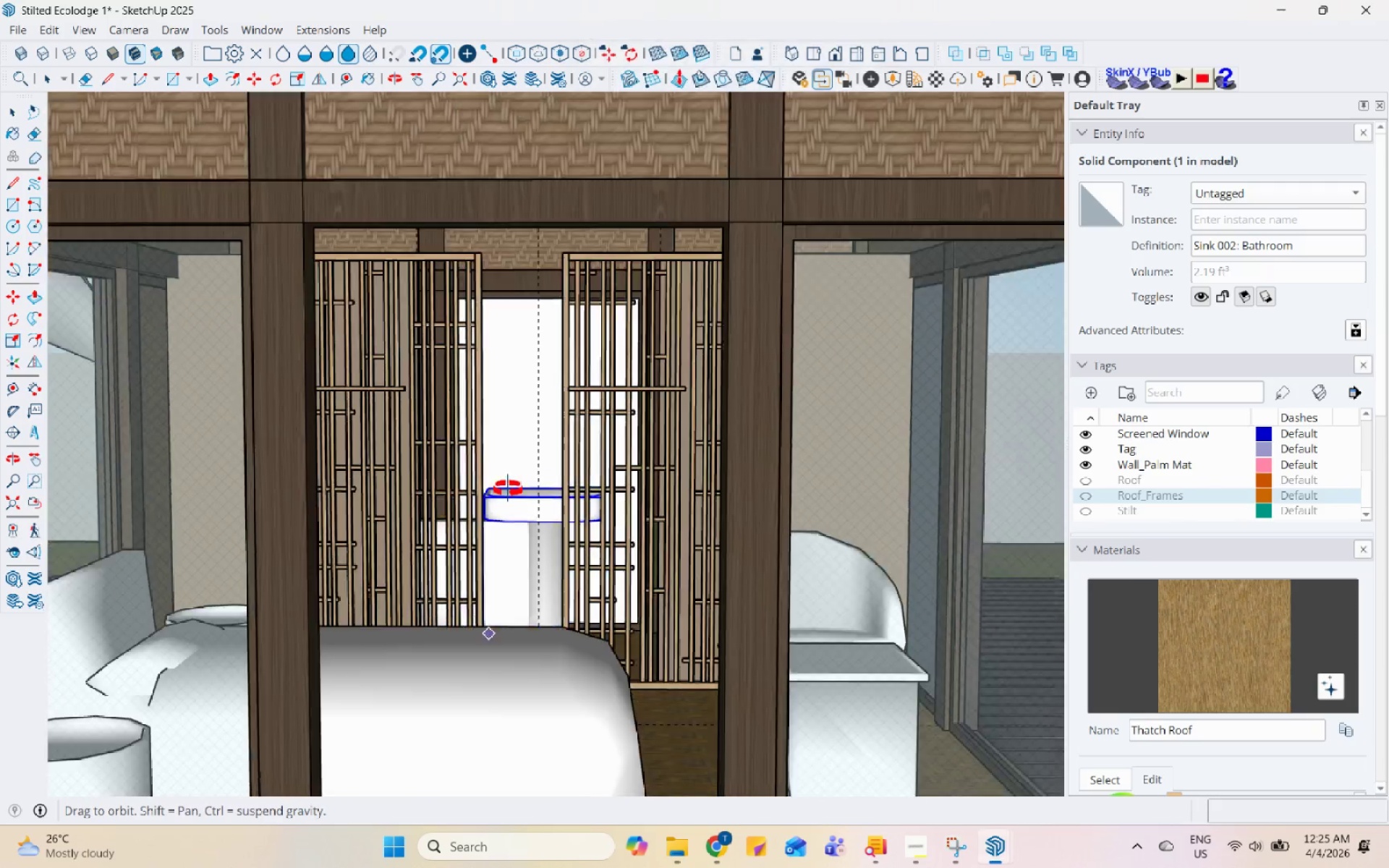 
scroll: coordinate [538, 457], scroll_direction: up, amount: 8.0
 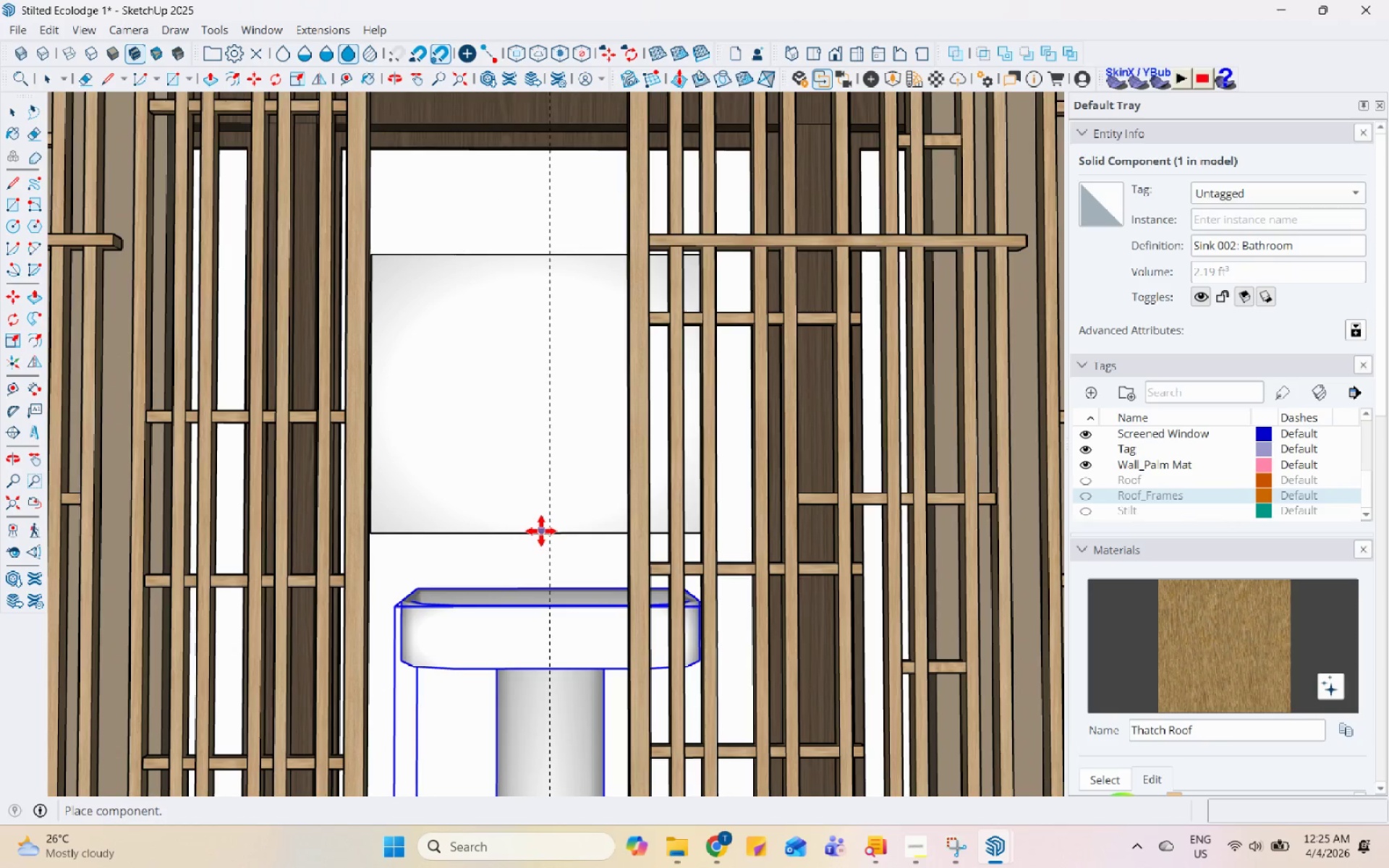 
left_click([541, 530])
 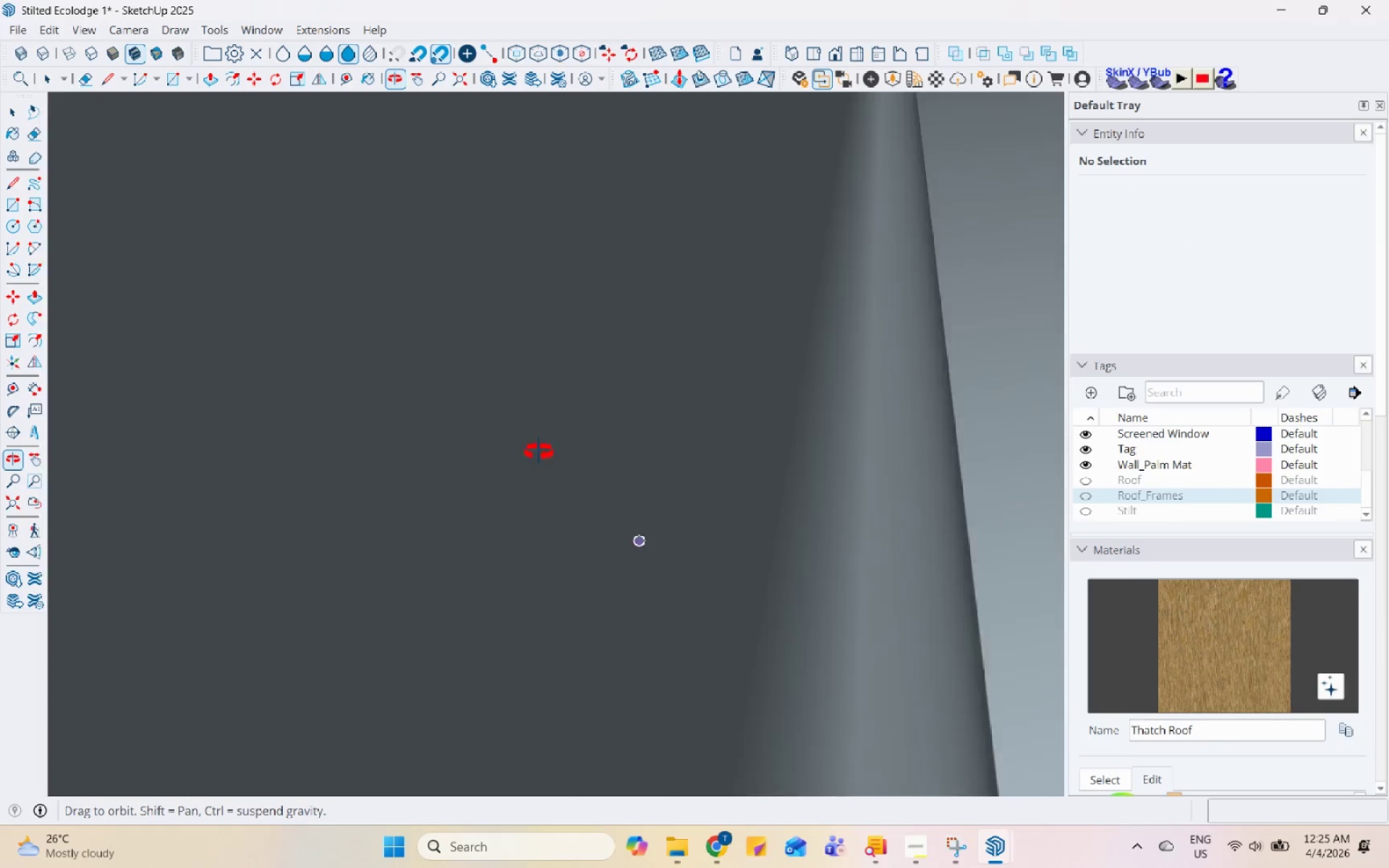 
key(Escape)
 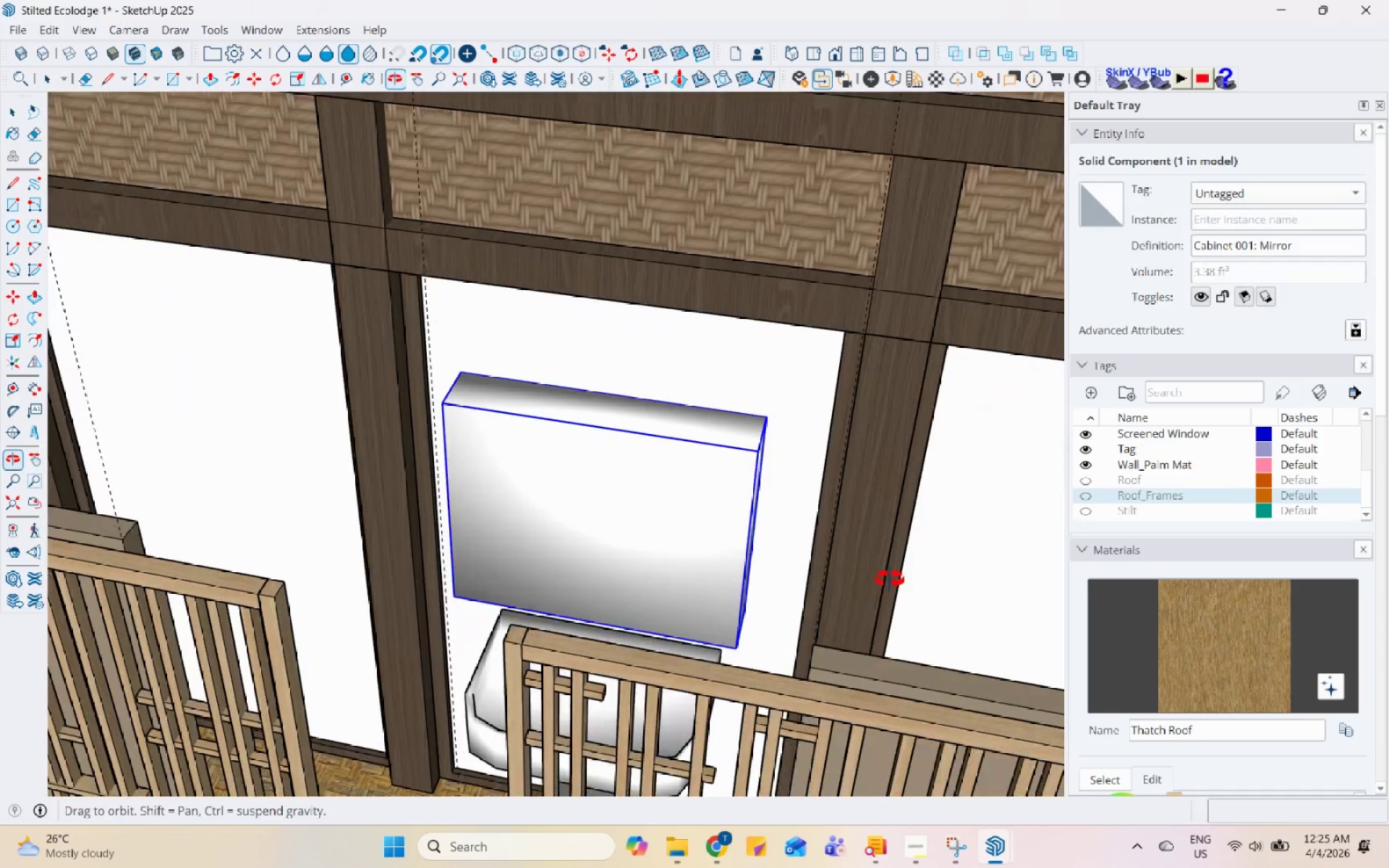 
scroll: coordinate [717, 508], scroll_direction: down, amount: 12.0
 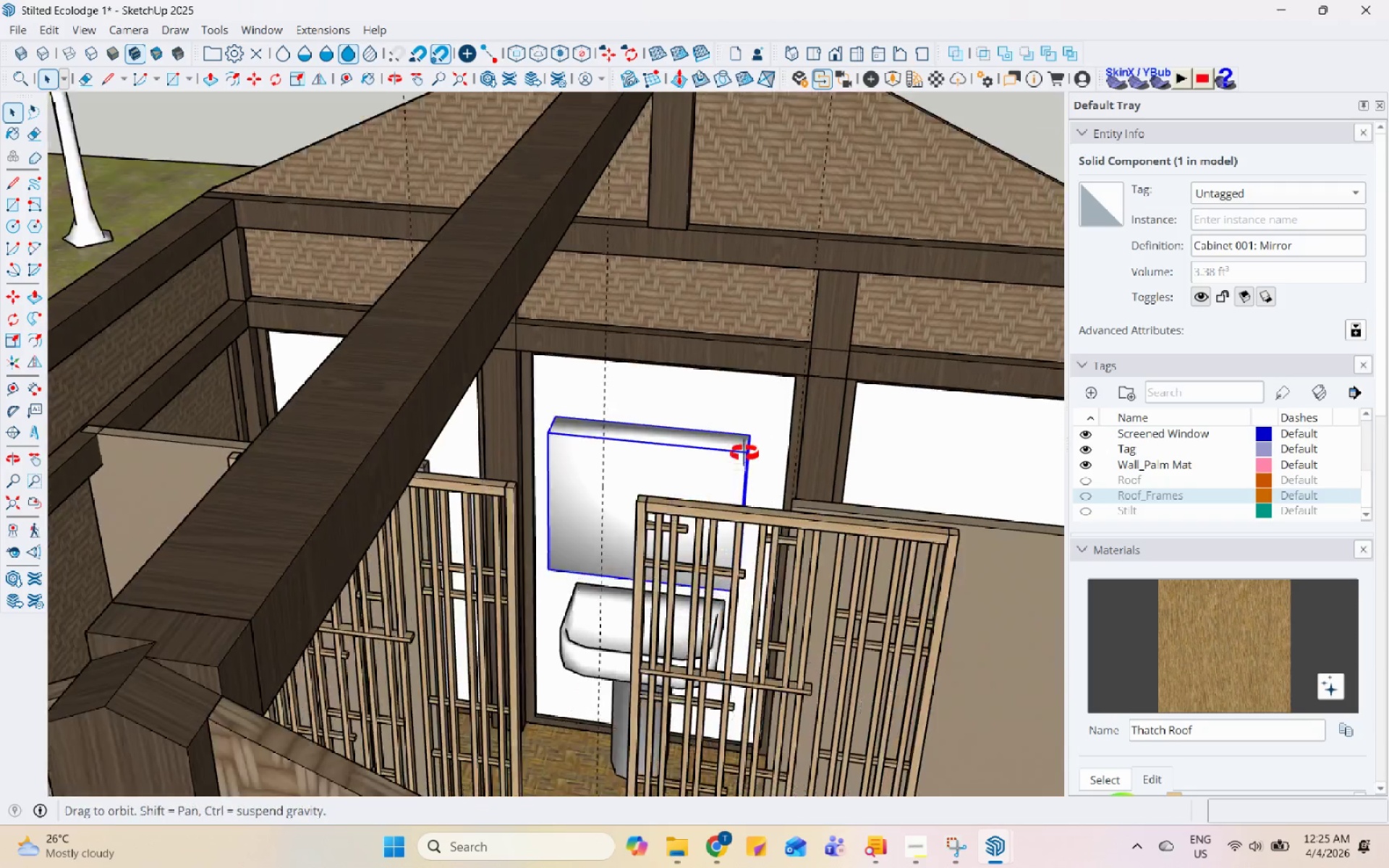 
key(Control+S)
 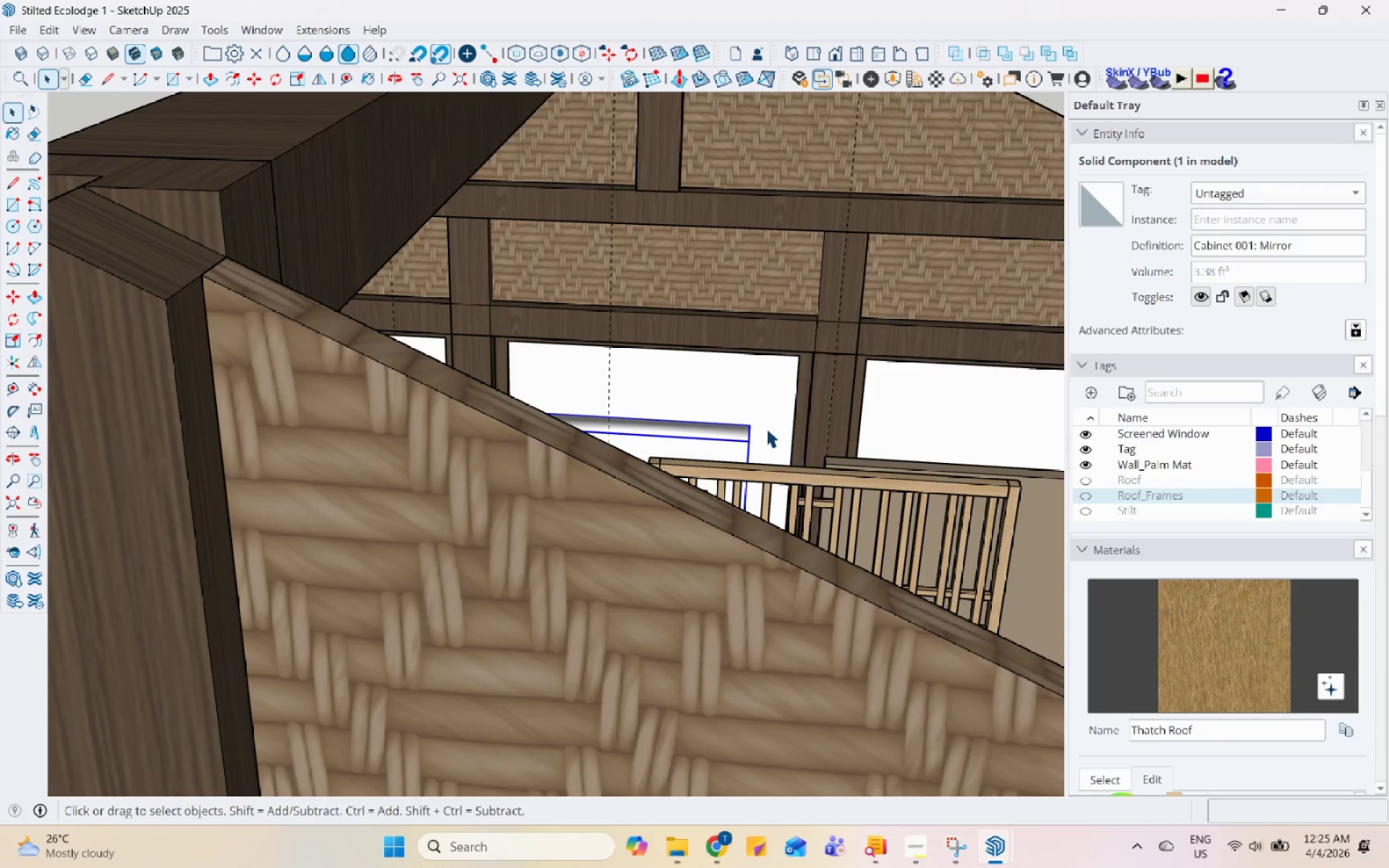 
scroll: coordinate [766, 427], scroll_direction: up, amount: 1.0
 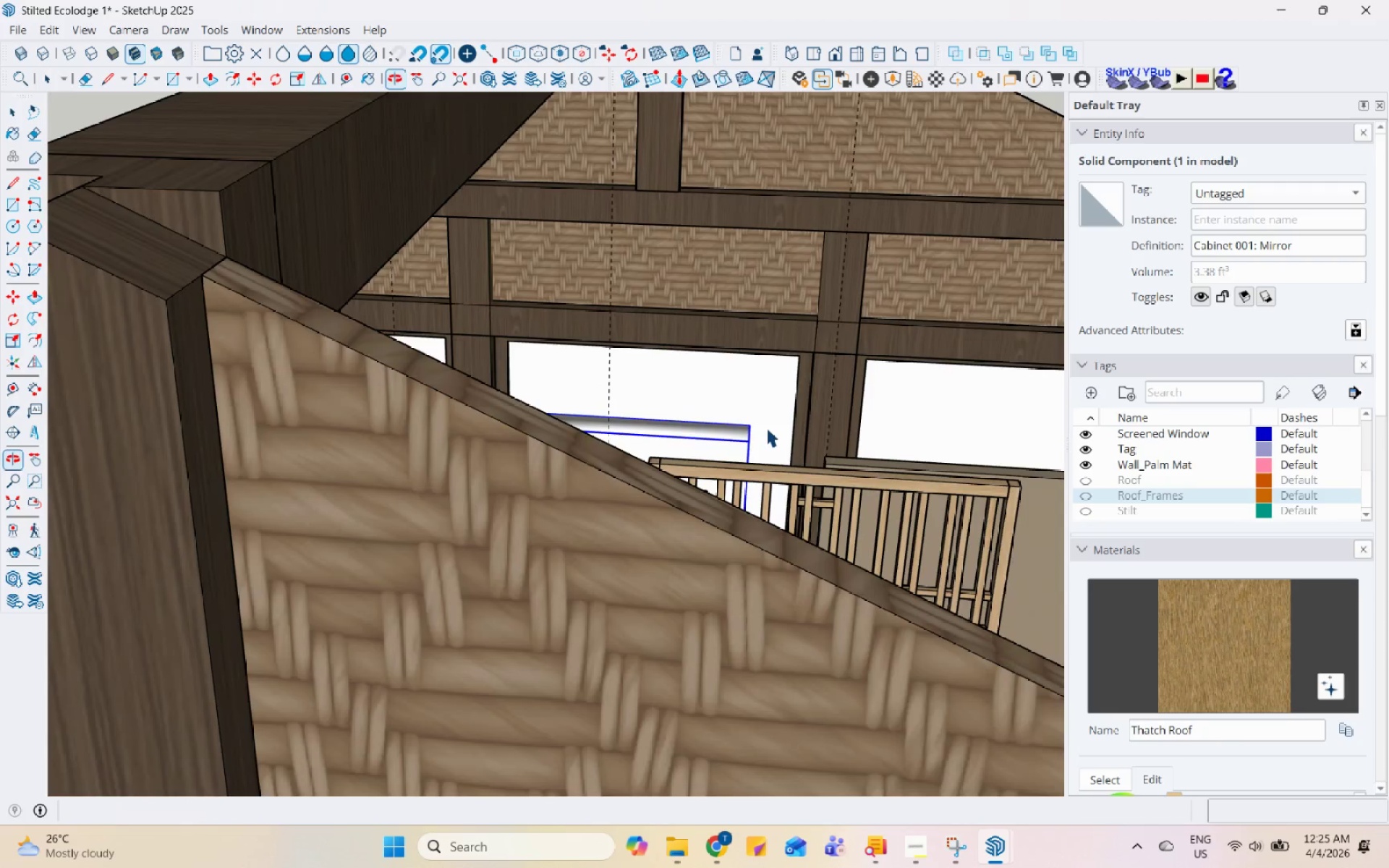 
scroll: coordinate [577, 443], scroll_direction: down, amount: 8.0
 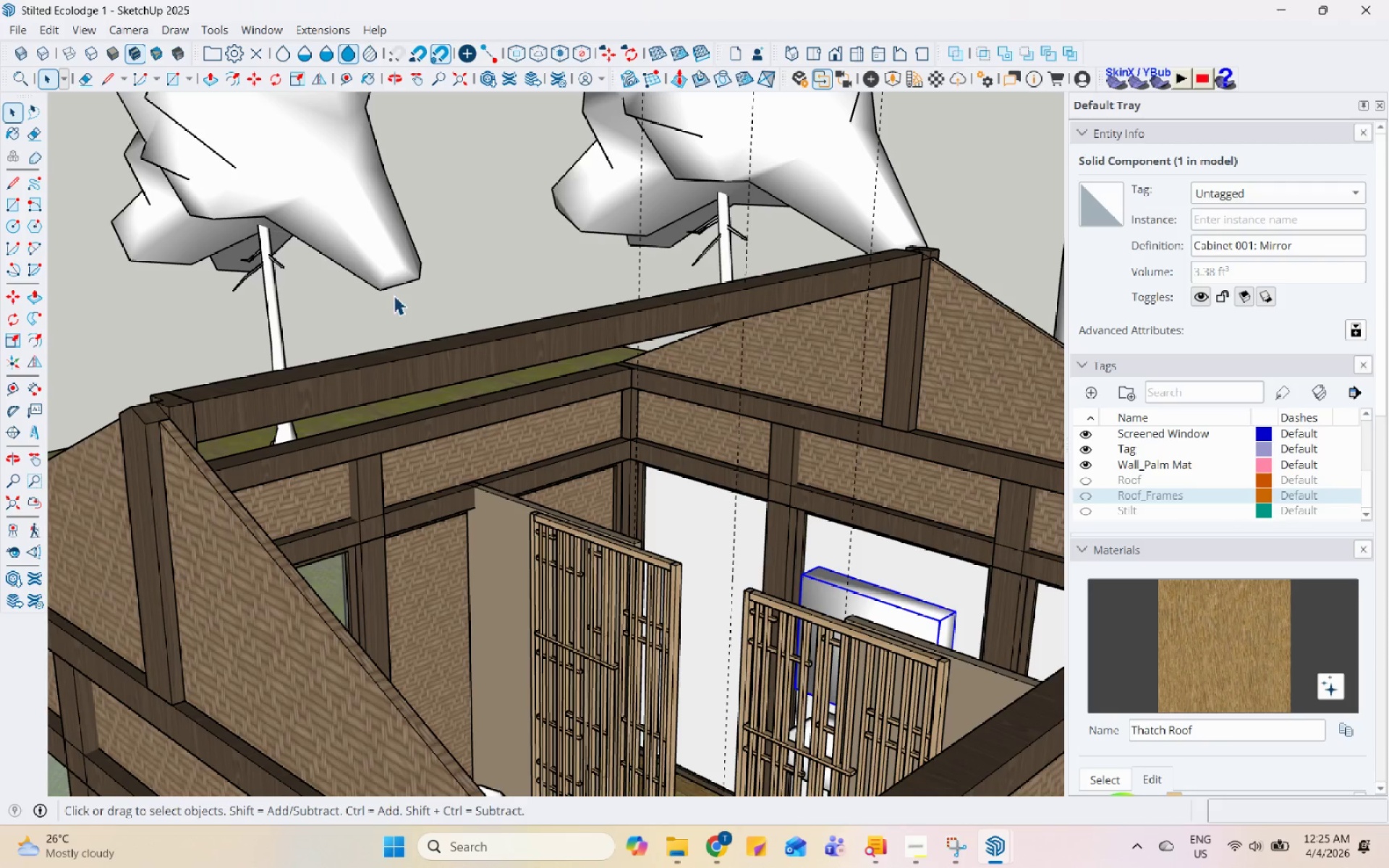 
scroll: coordinate [847, 260], scroll_direction: up, amount: 7.0
 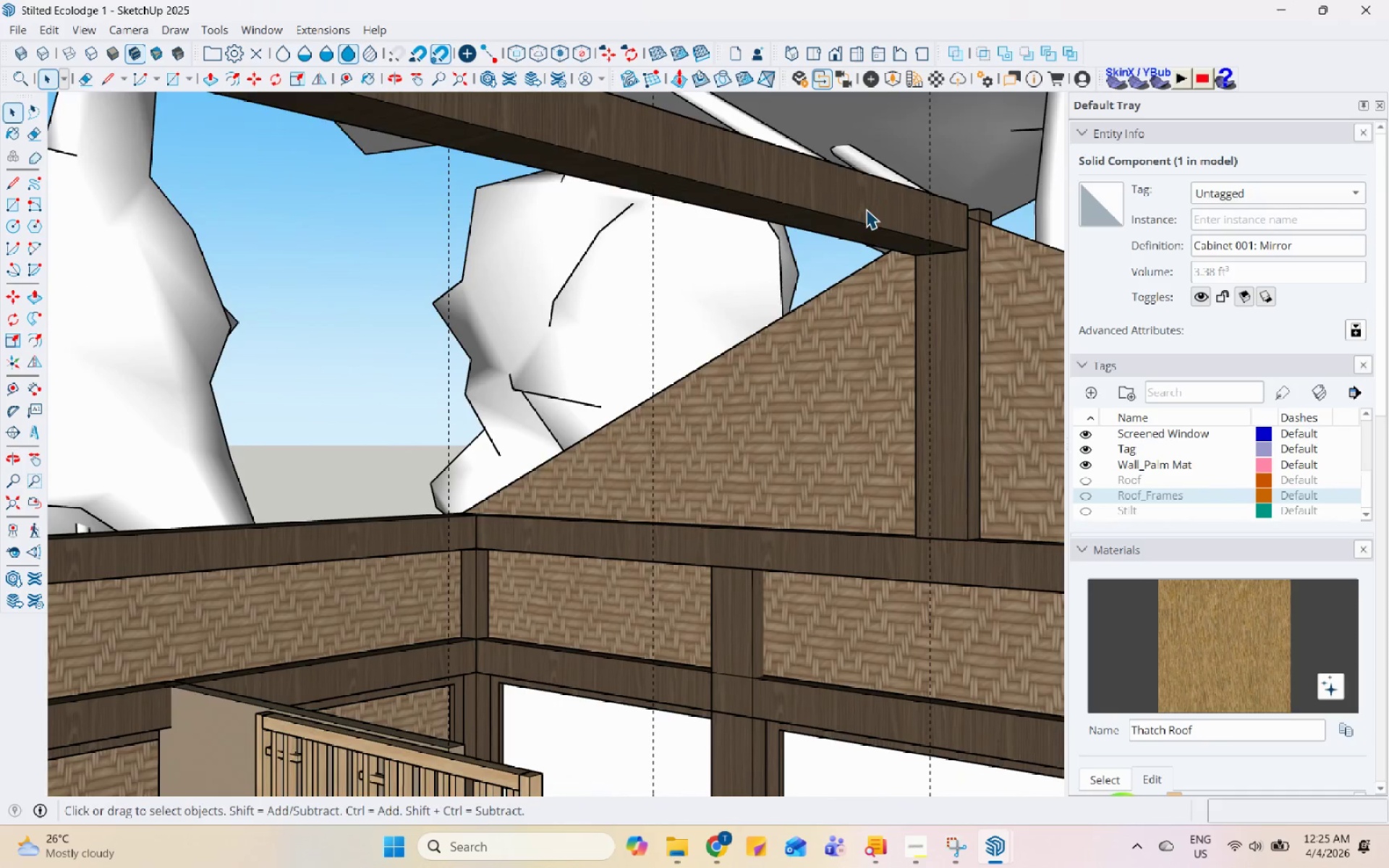 
key(L)
 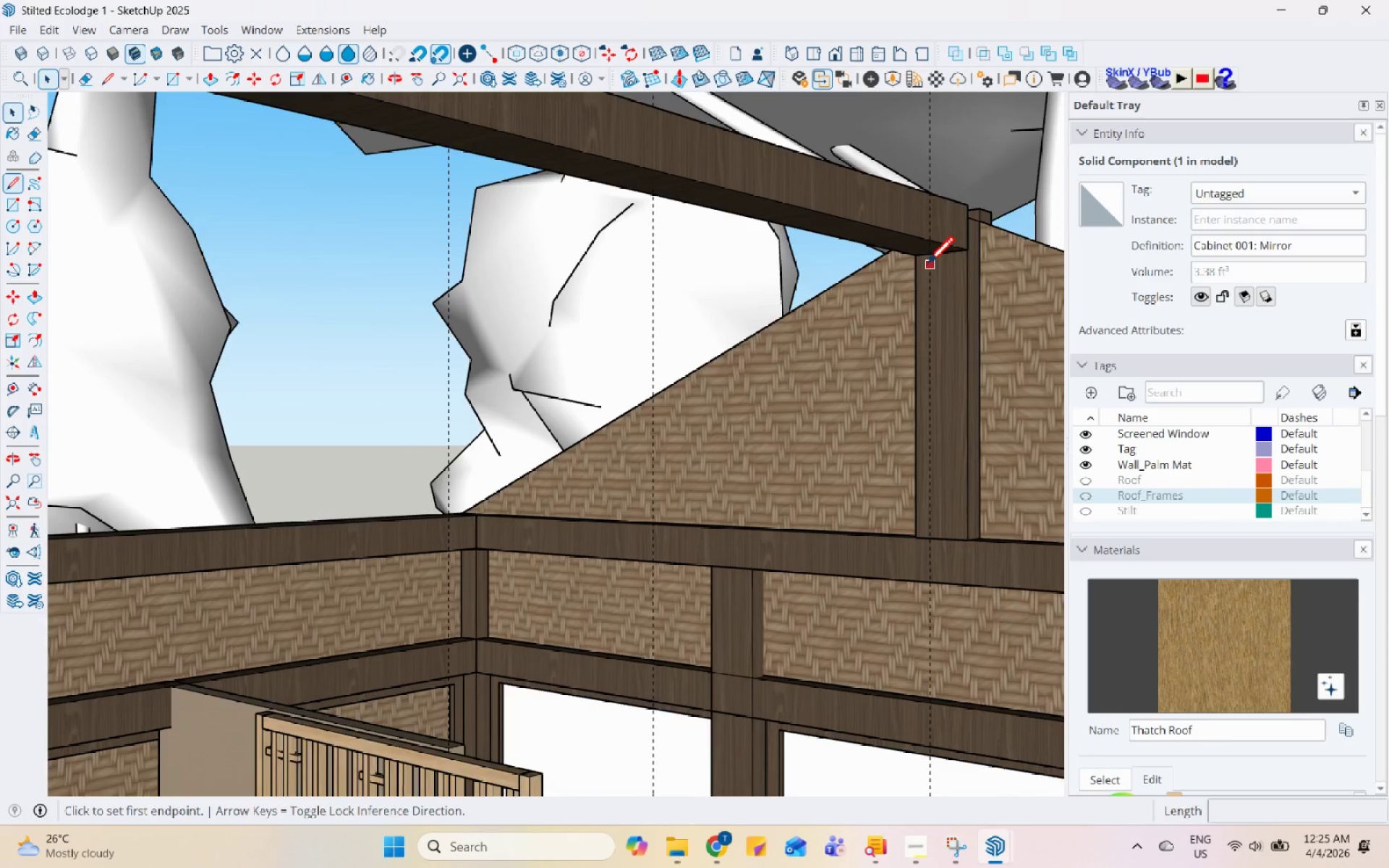 
scroll: coordinate [927, 260], scroll_direction: up, amount: 3.0
 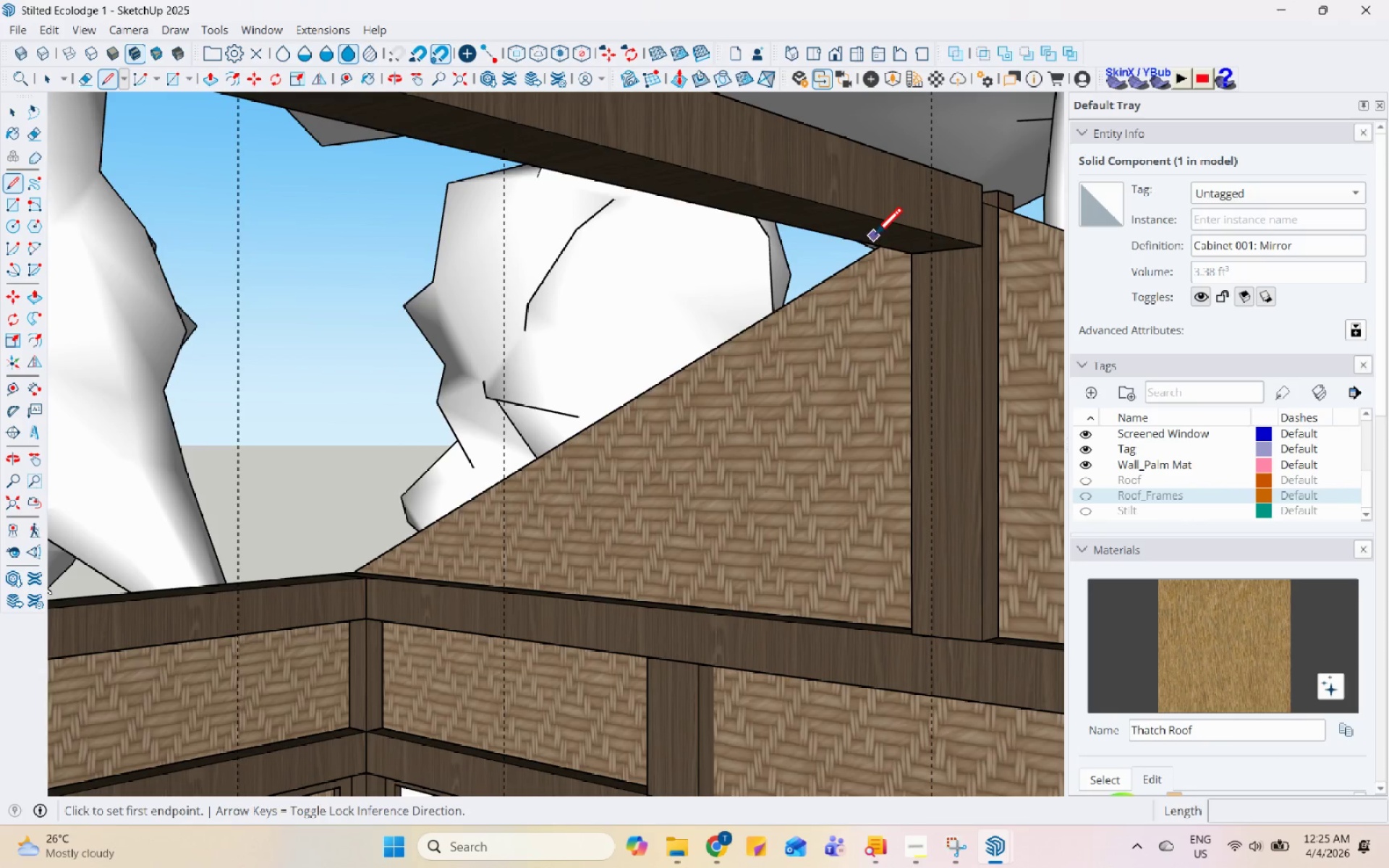 
left_click([866, 229])
 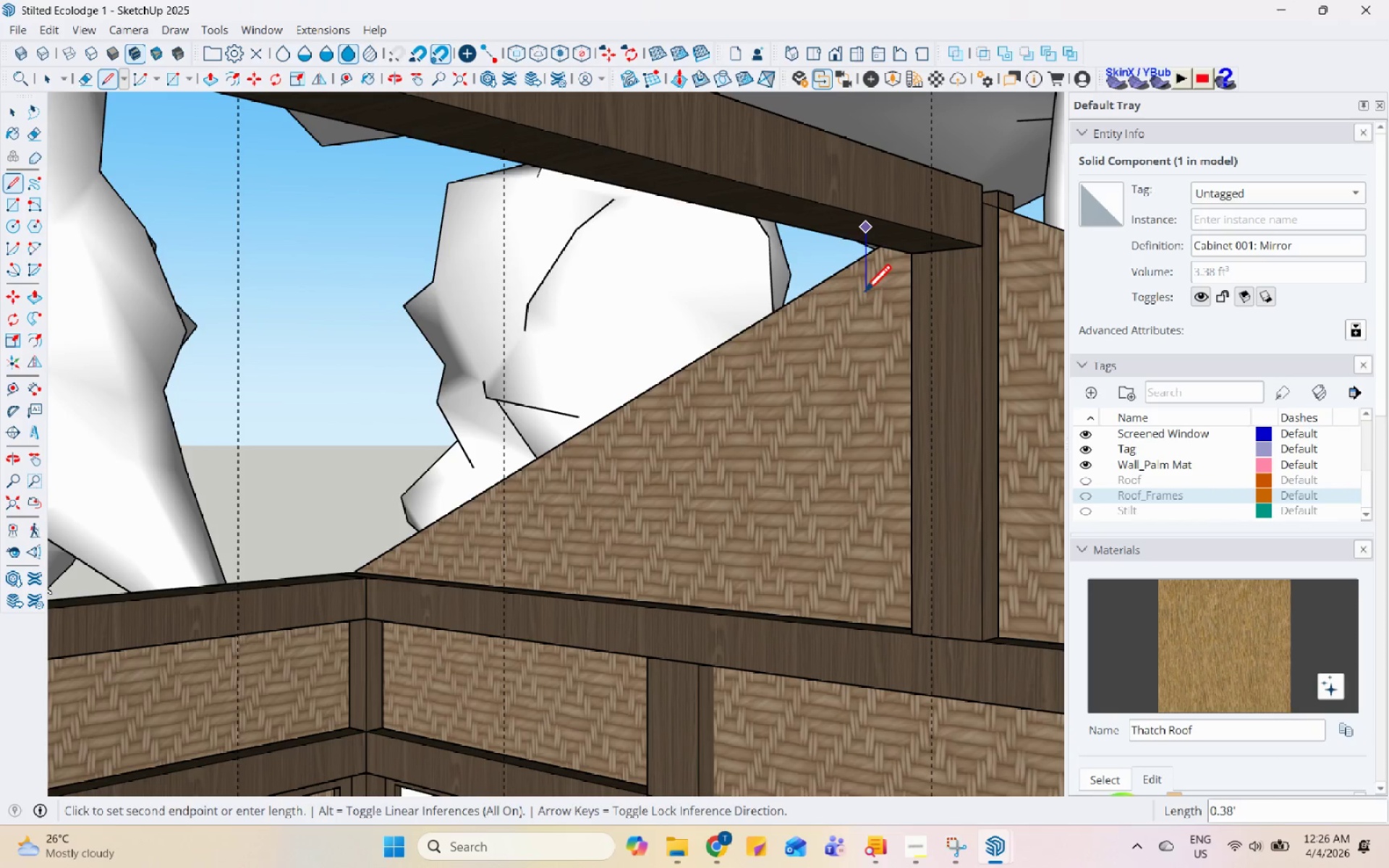 
left_click([862, 299])
 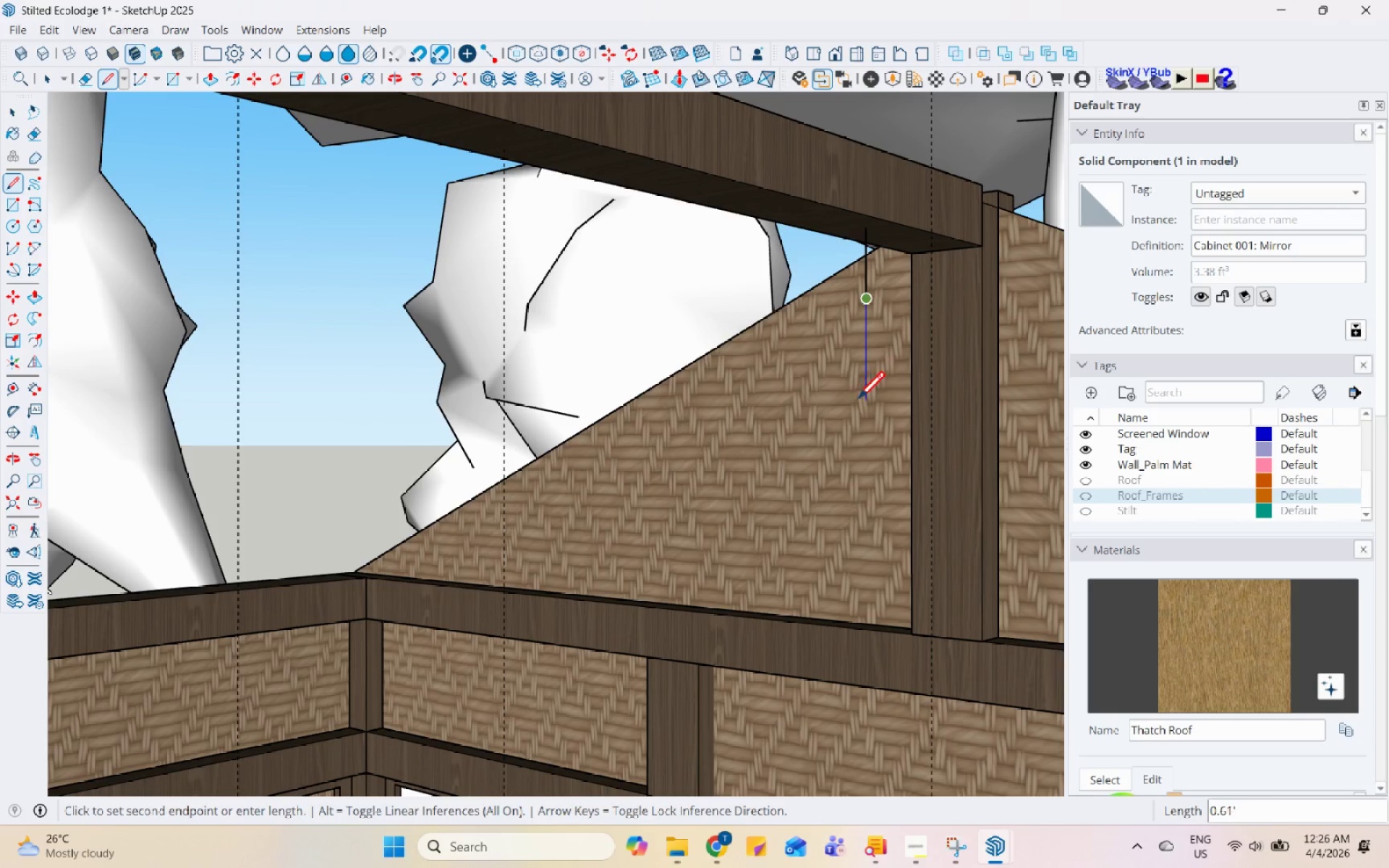 
left_click([858, 404])
 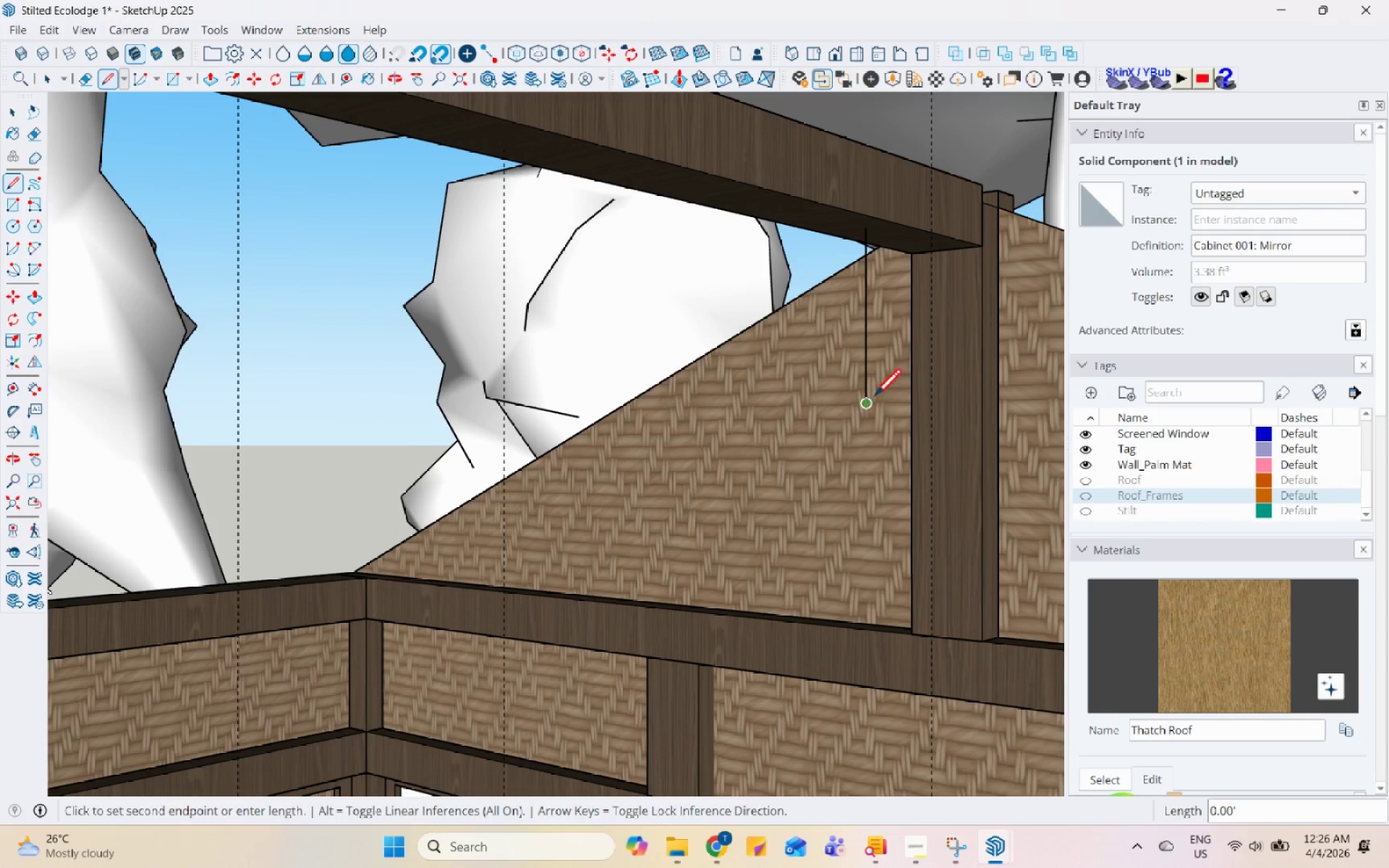 
key(Escape)
 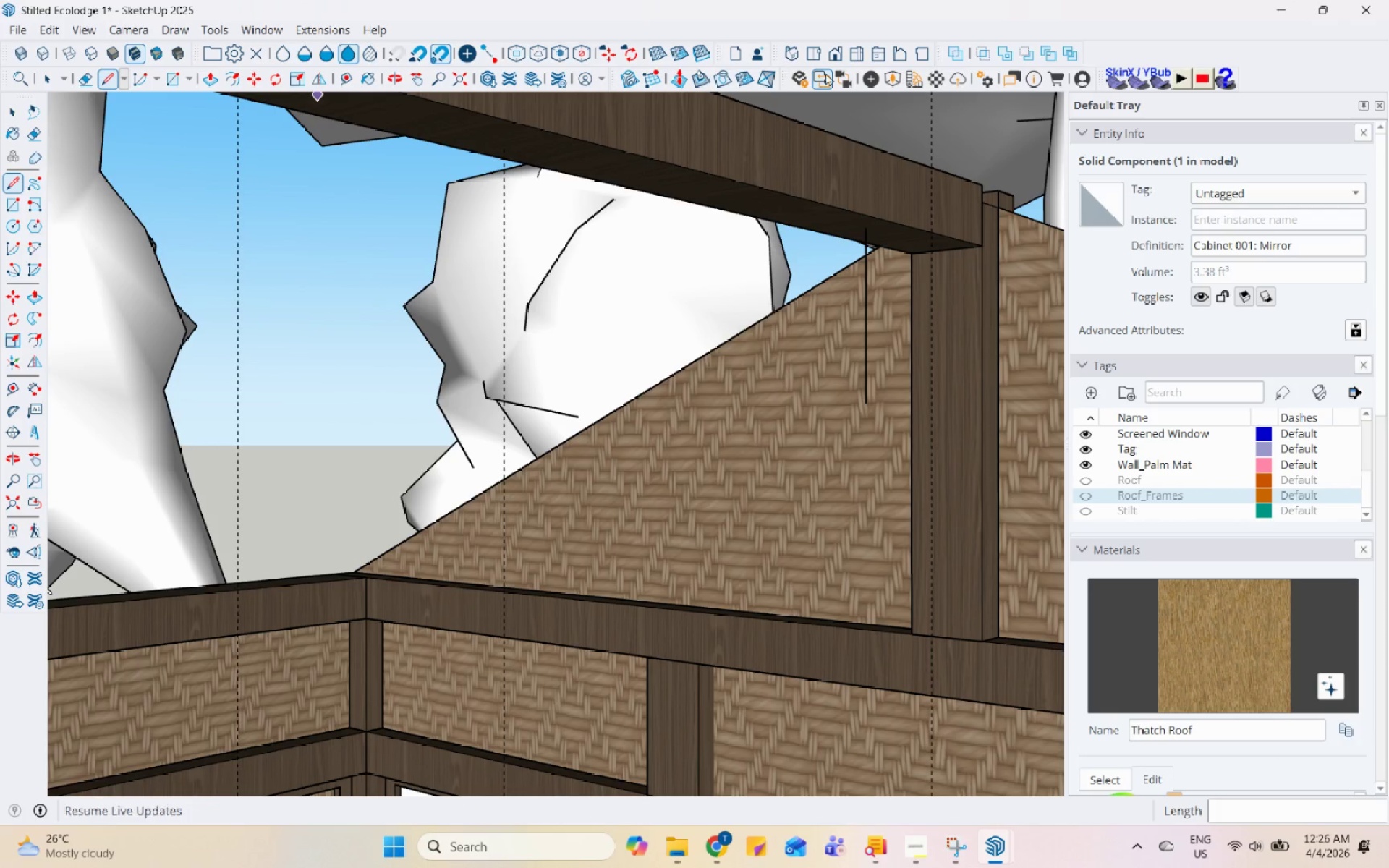 
left_click([867, 77])
 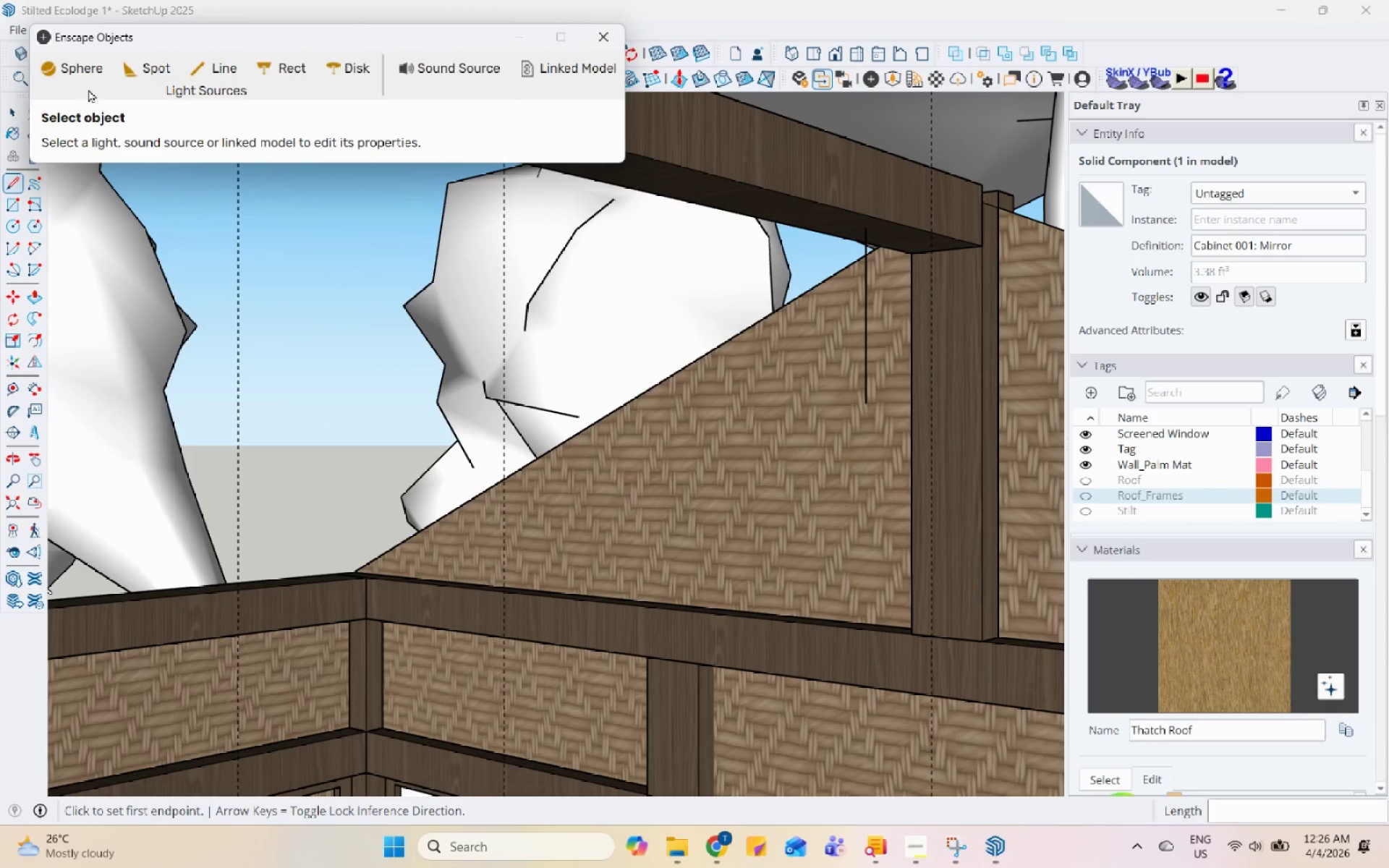 
left_click([116, 67])
 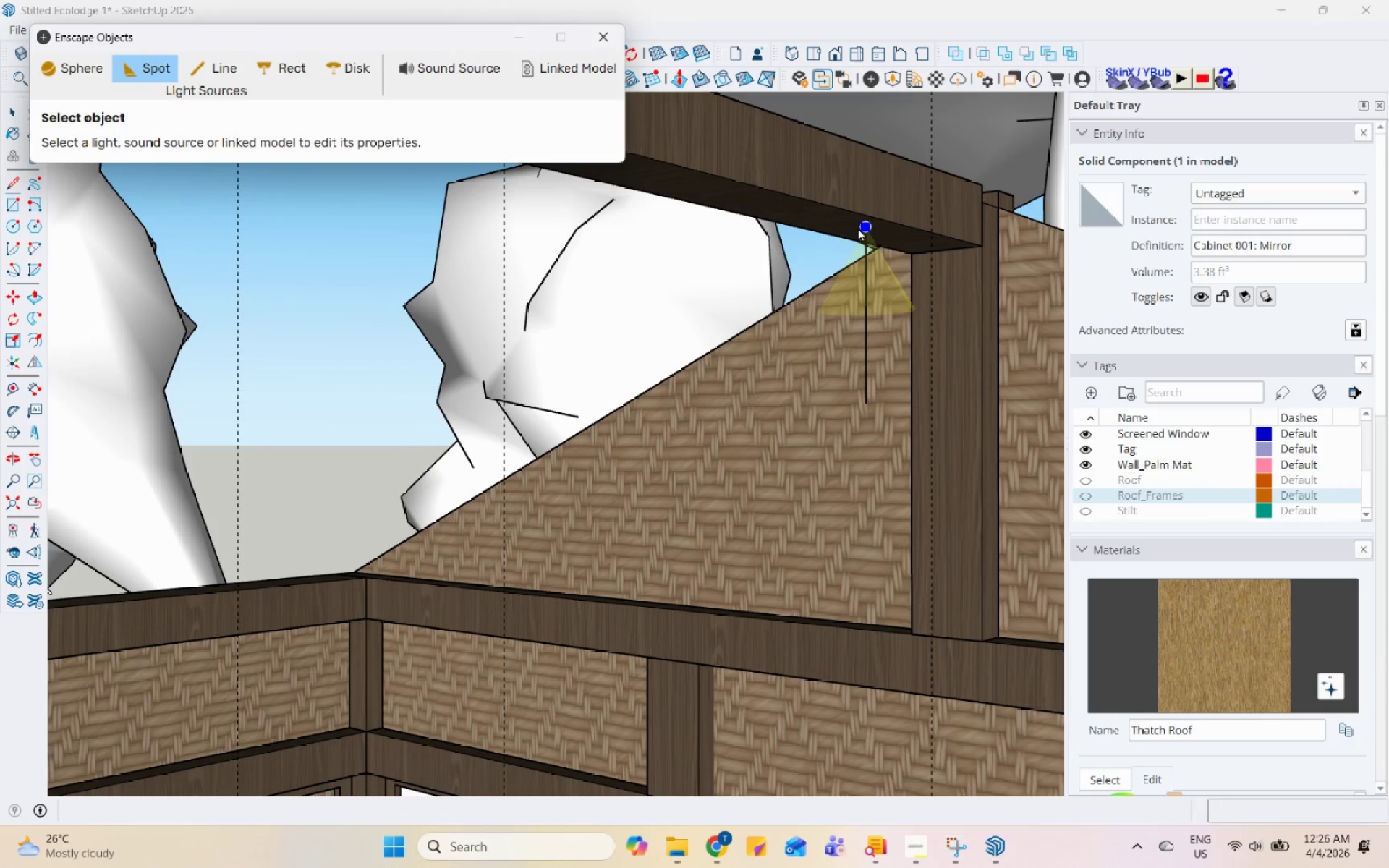 
left_click([862, 229])
 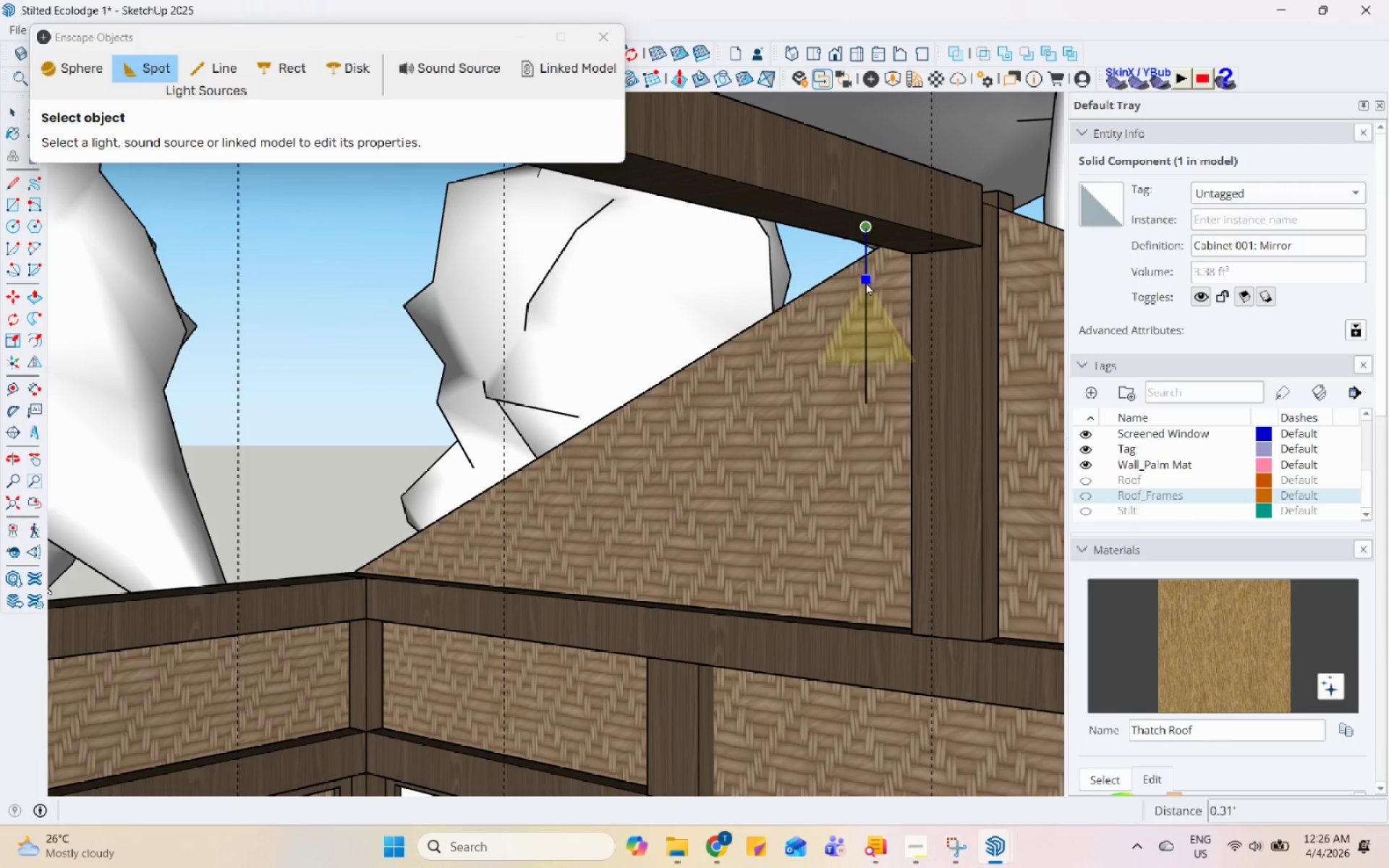 
left_click([865, 286])
 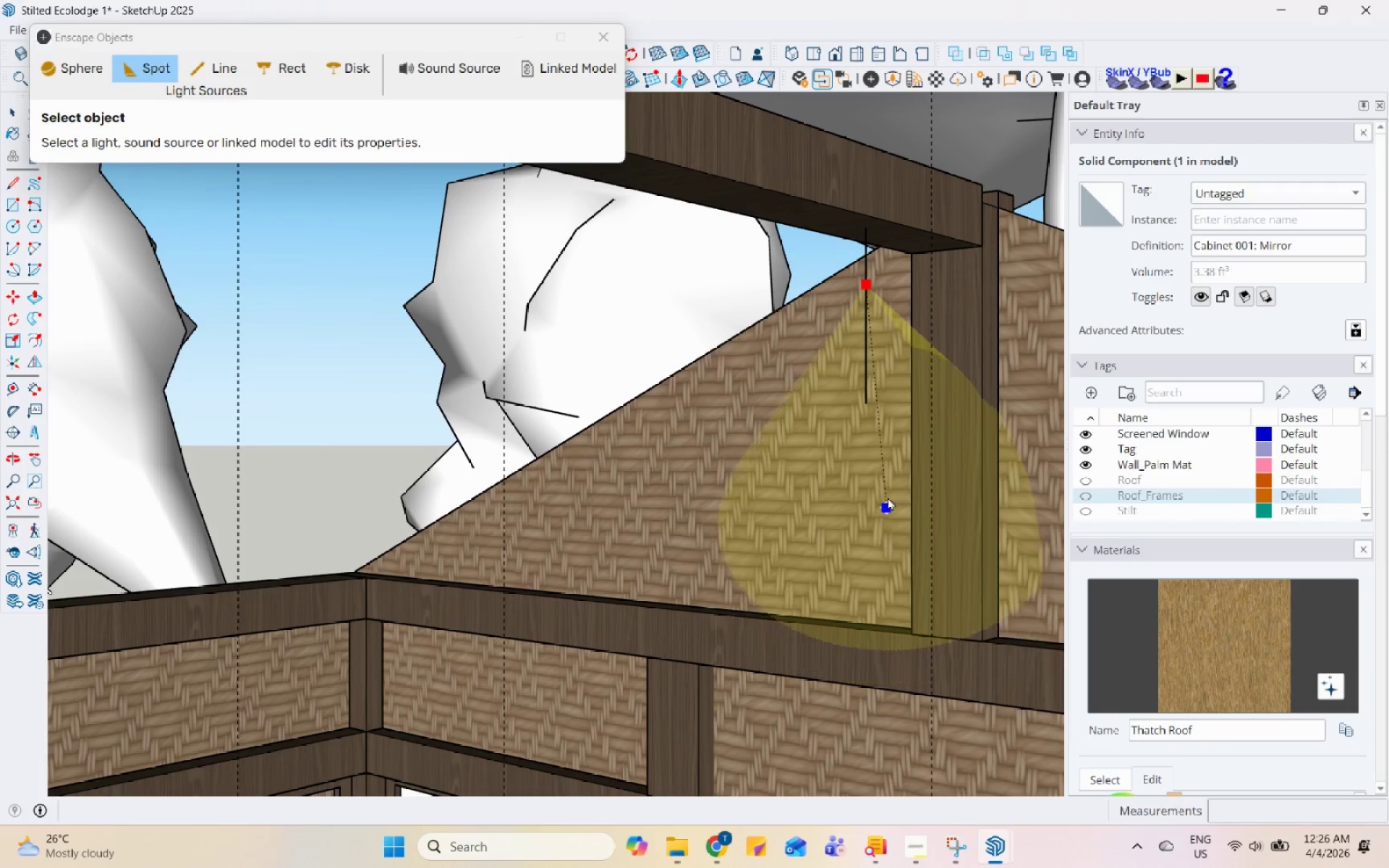 
left_click([875, 405])
 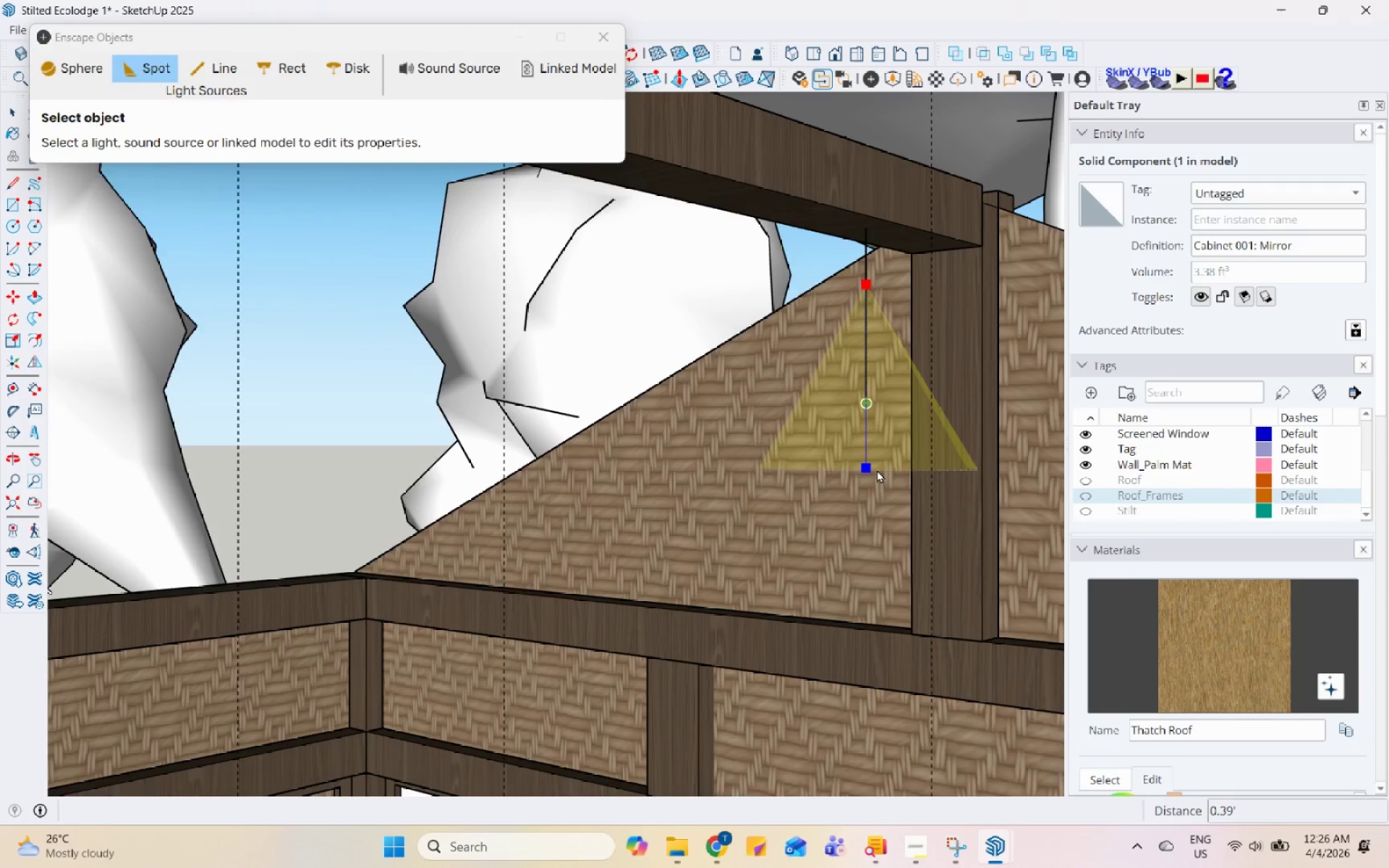 
scroll: coordinate [815, 531], scroll_direction: down, amount: 14.0
 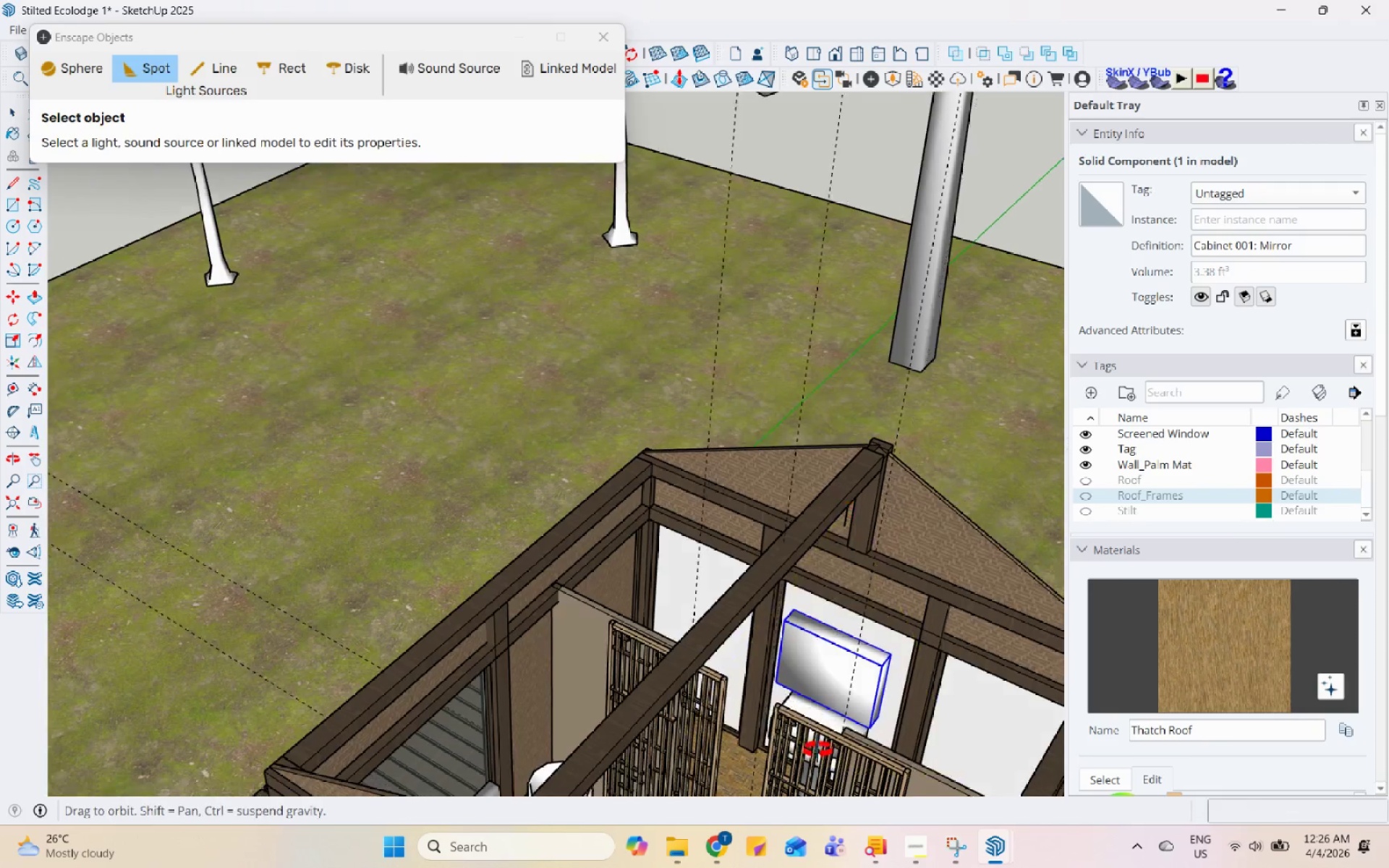 
scroll: coordinate [799, 716], scroll_direction: up, amount: 7.0
 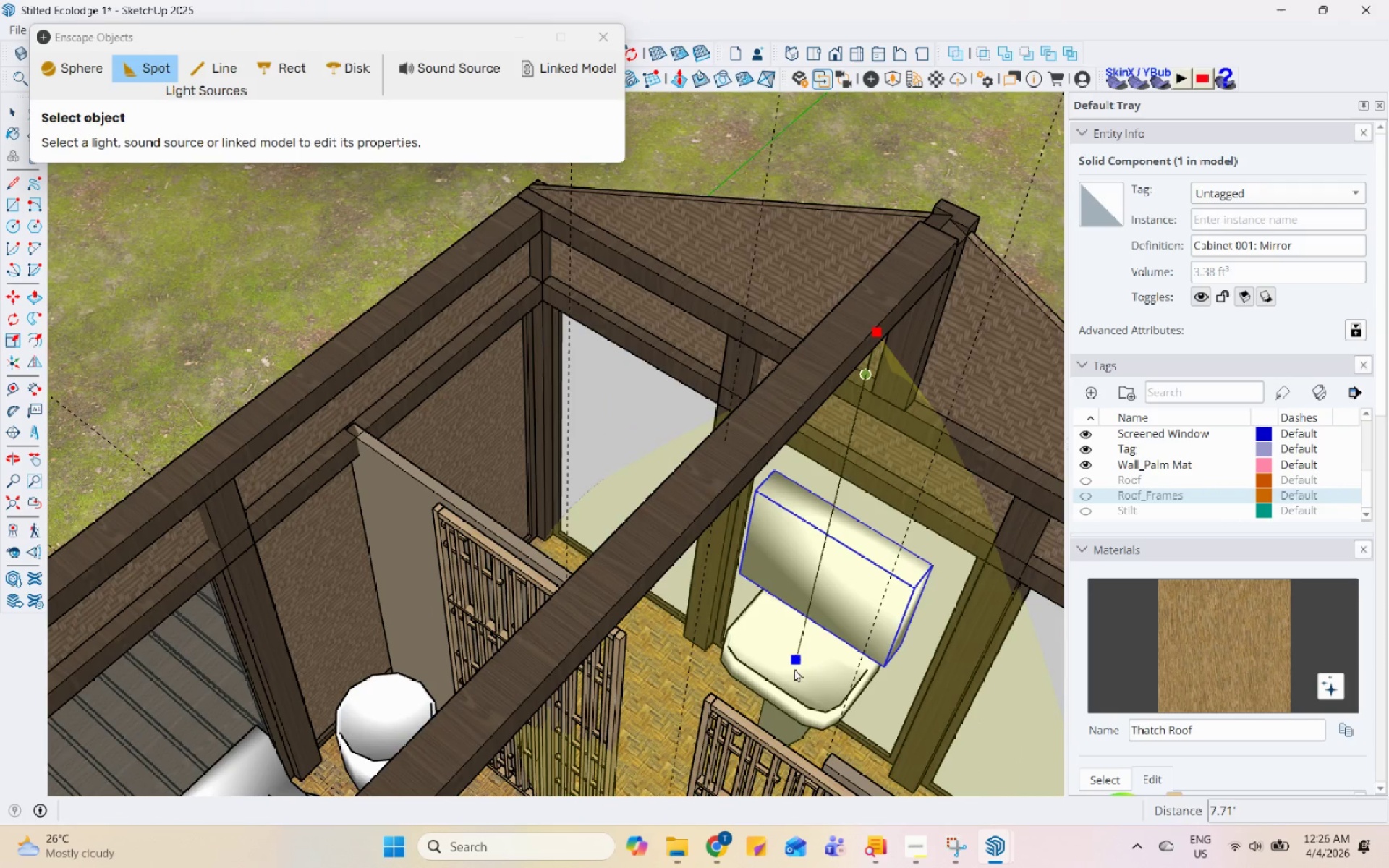 
left_click([794, 668])
 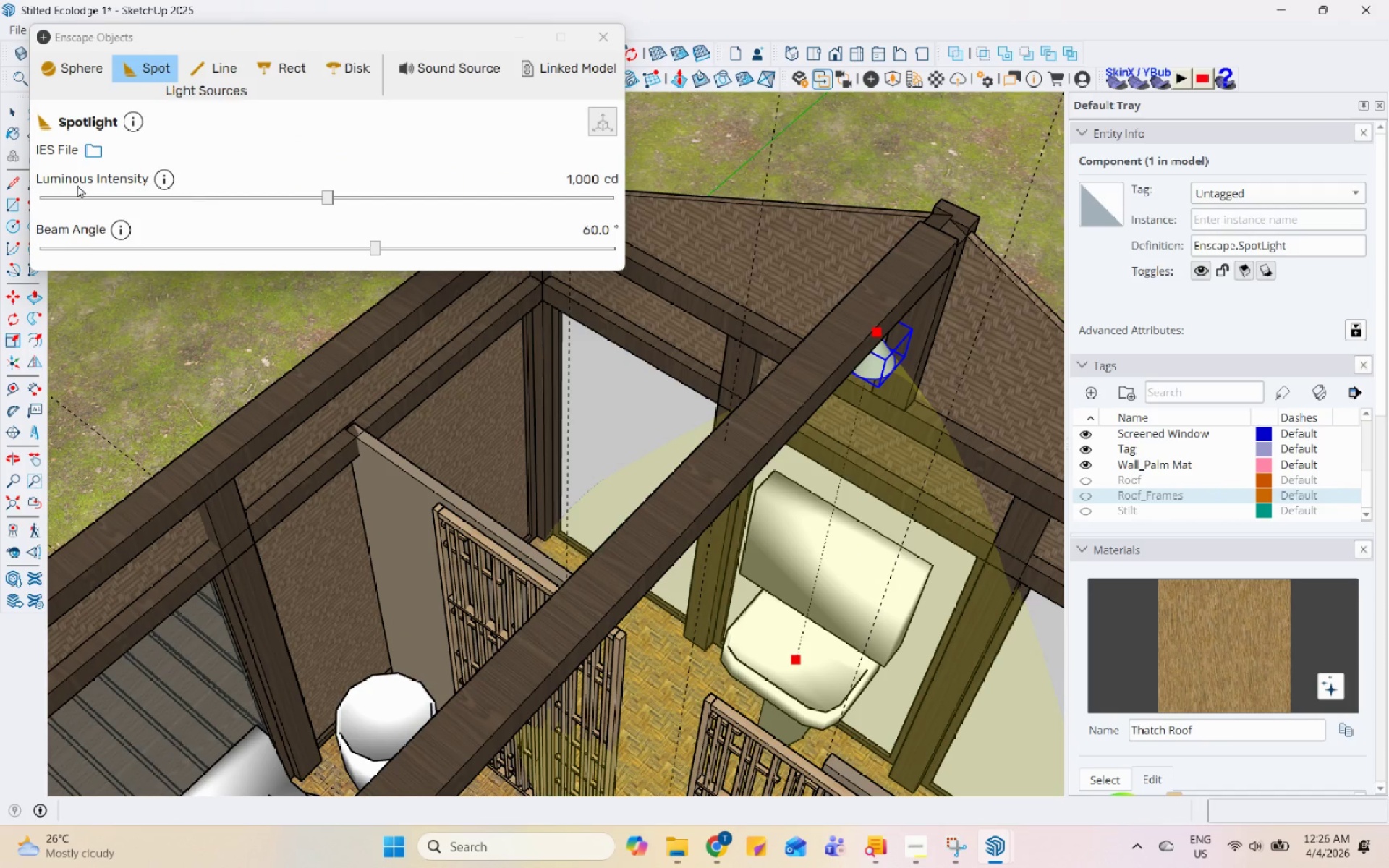 
left_click([97, 152])
 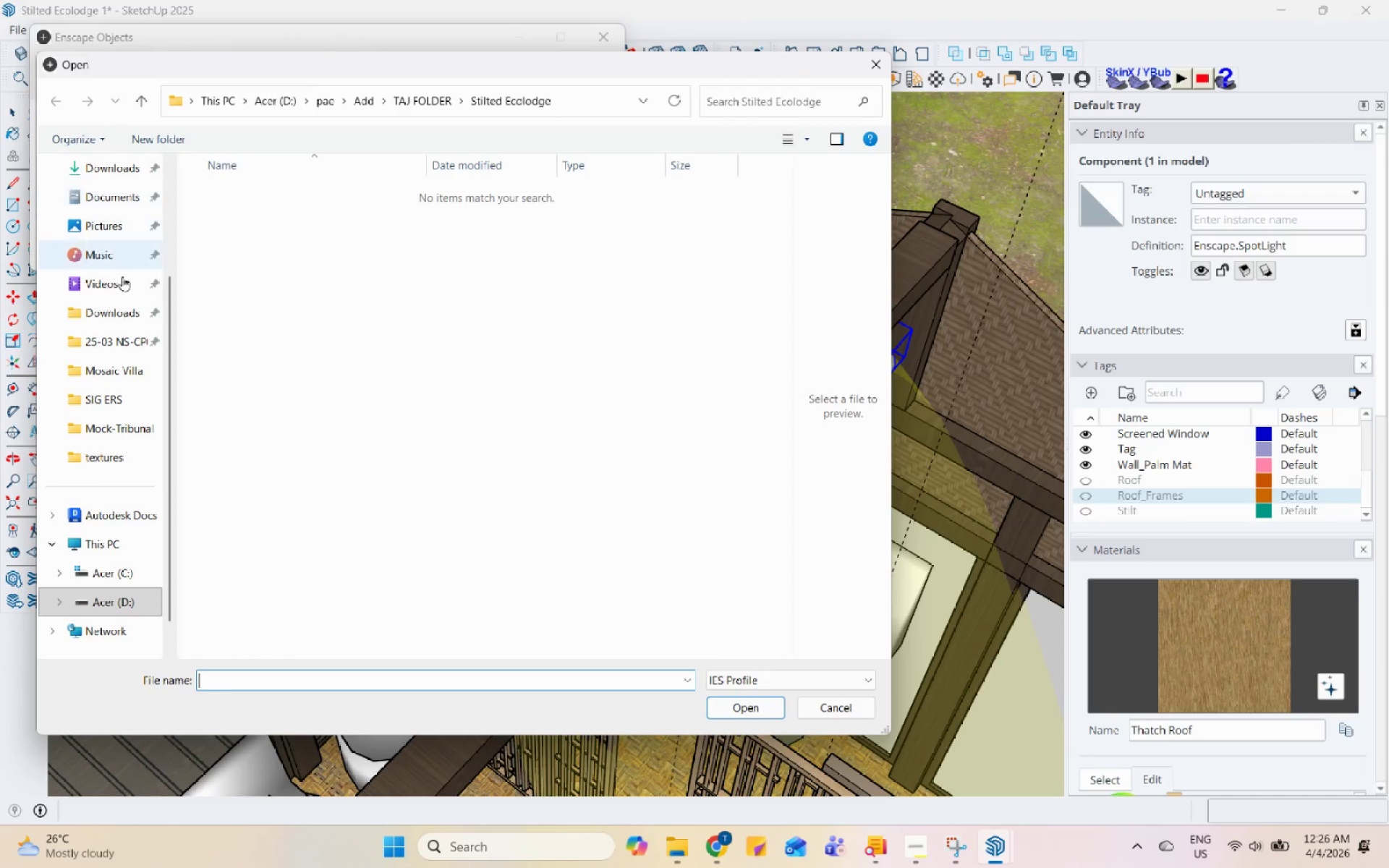 
scroll: coordinate [106, 403], scroll_direction: up, amount: 4.0
 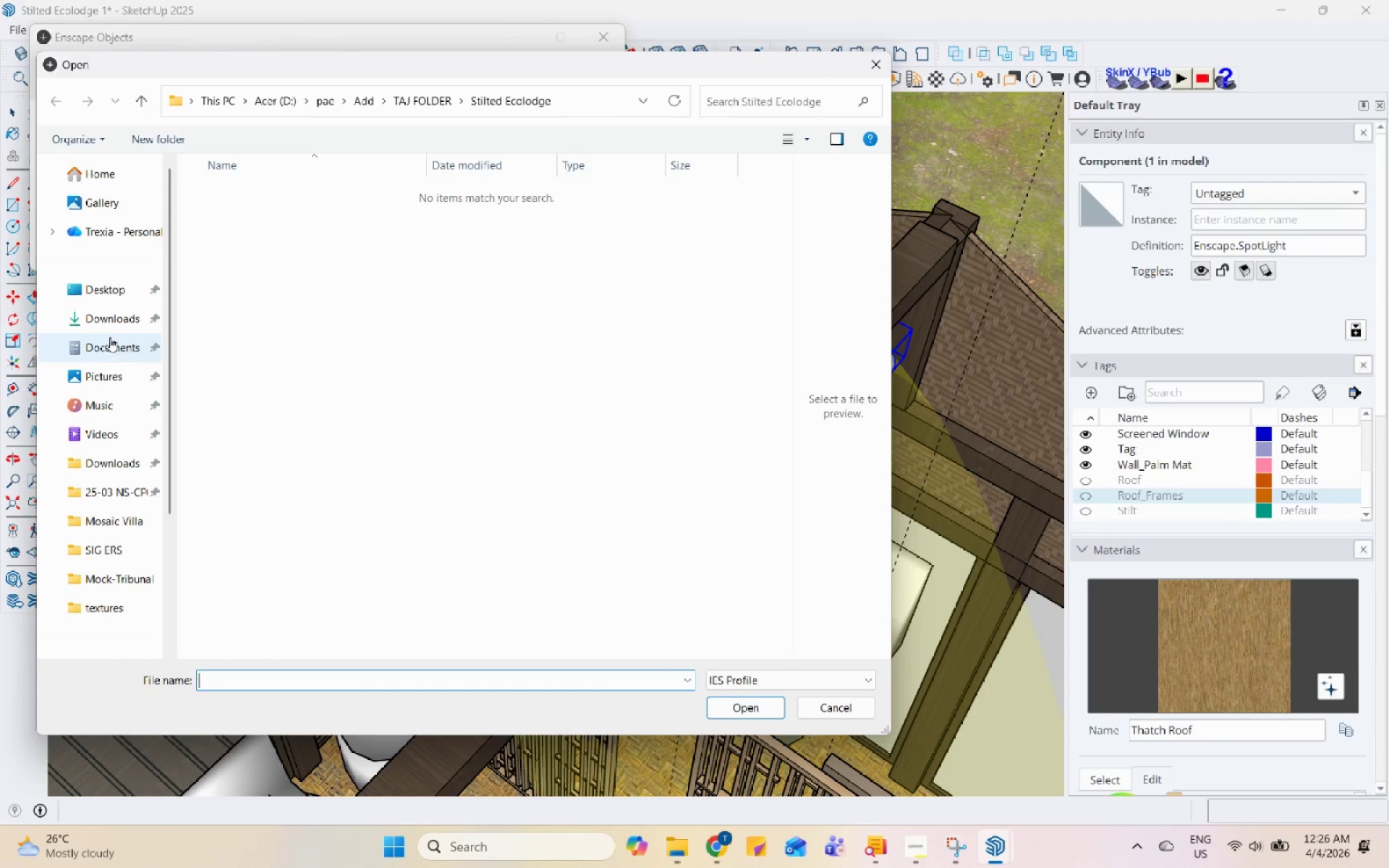 
left_click([114, 321])
 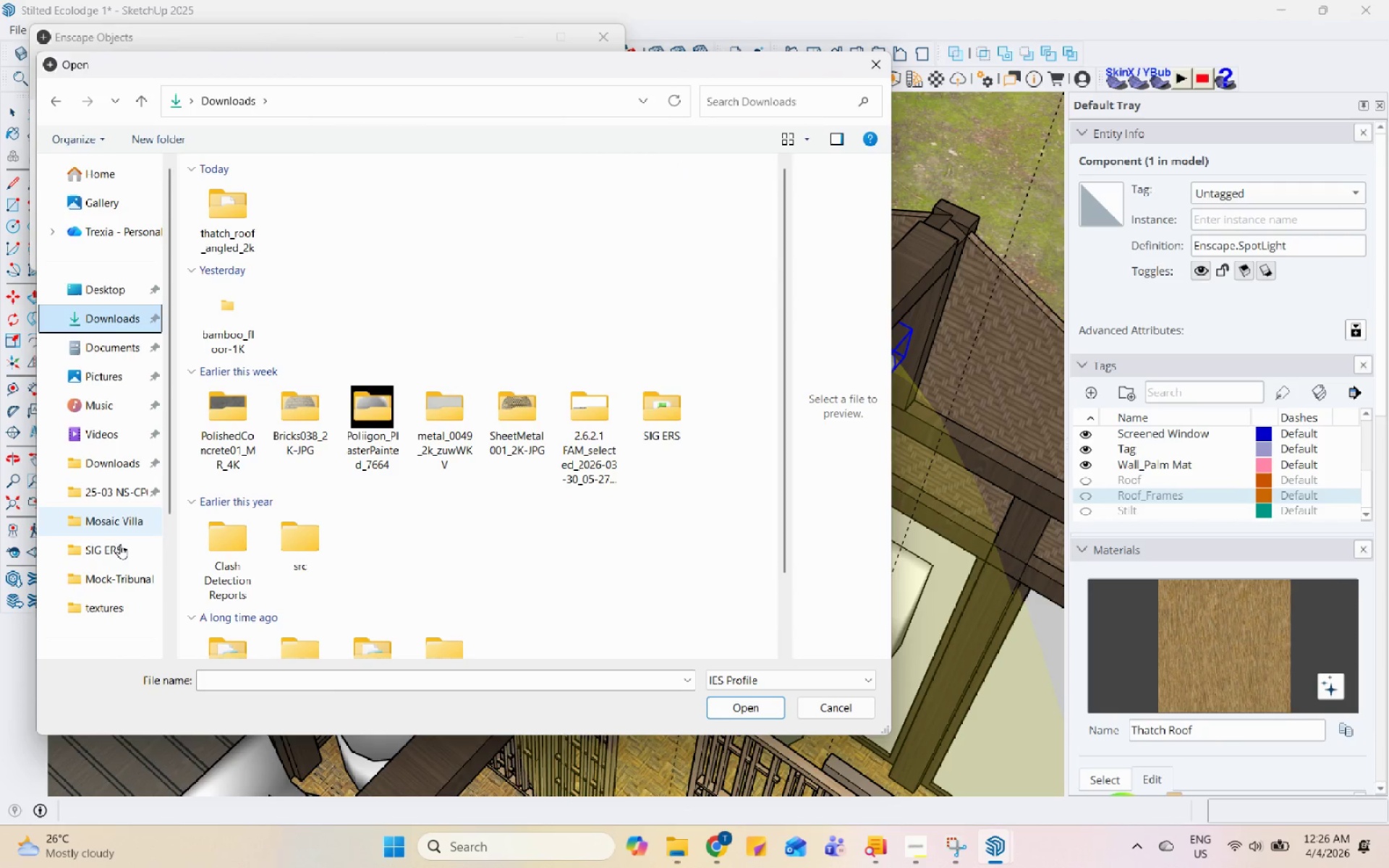 
left_click([114, 582])
 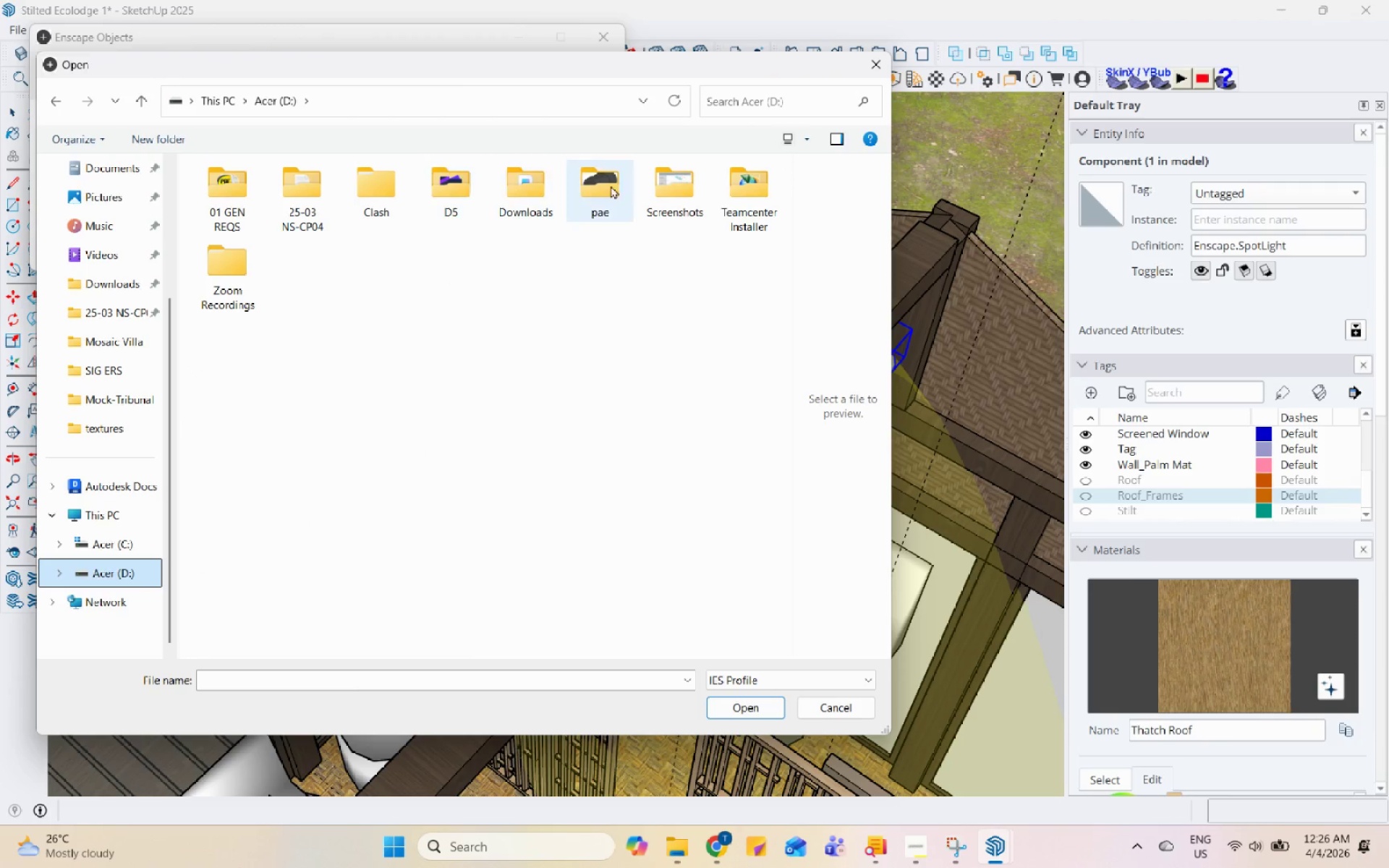 
scroll: coordinate [110, 571], scroll_direction: down, amount: 3.0
 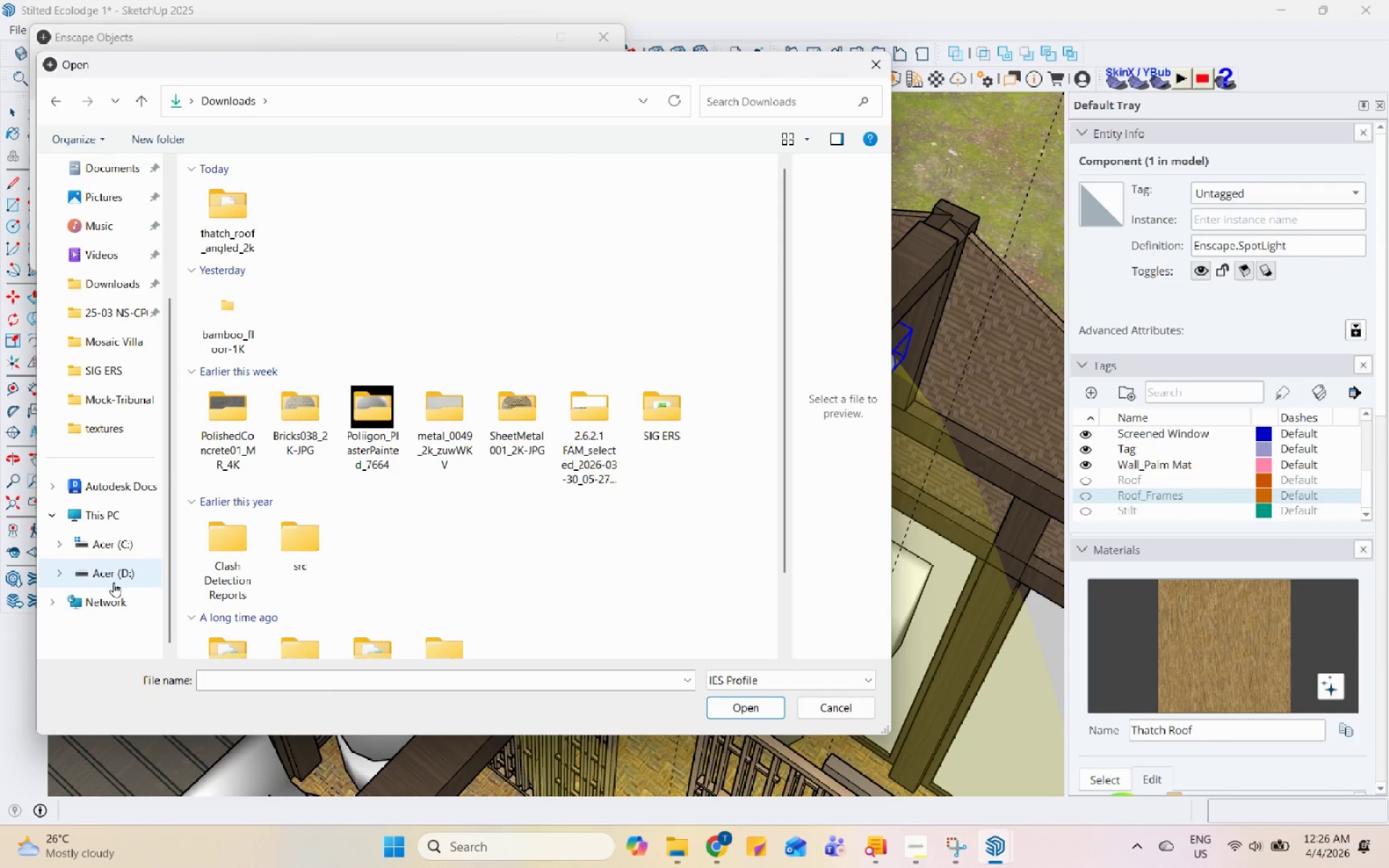 
double_click([617, 187])
 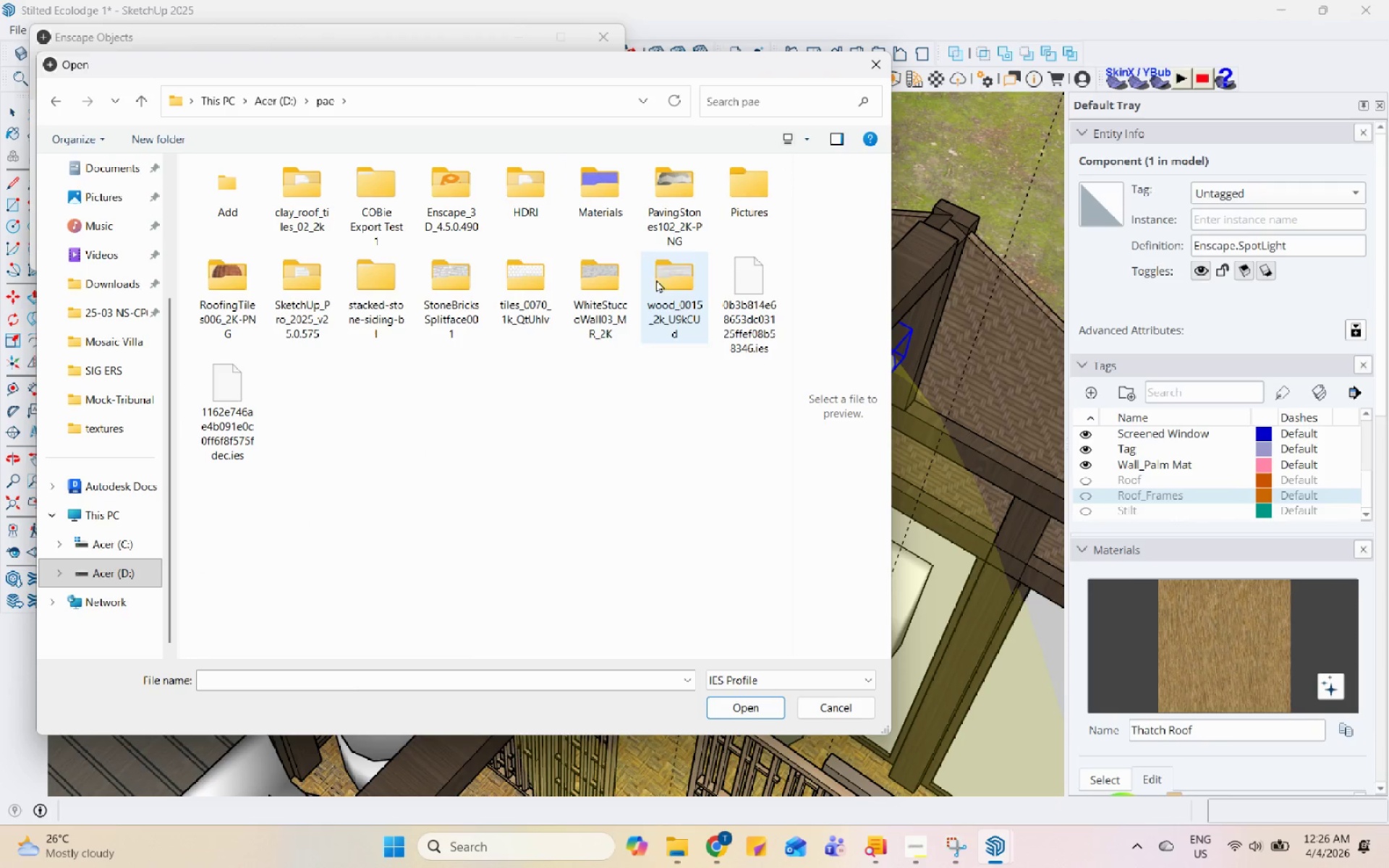 
left_click([772, 280])
 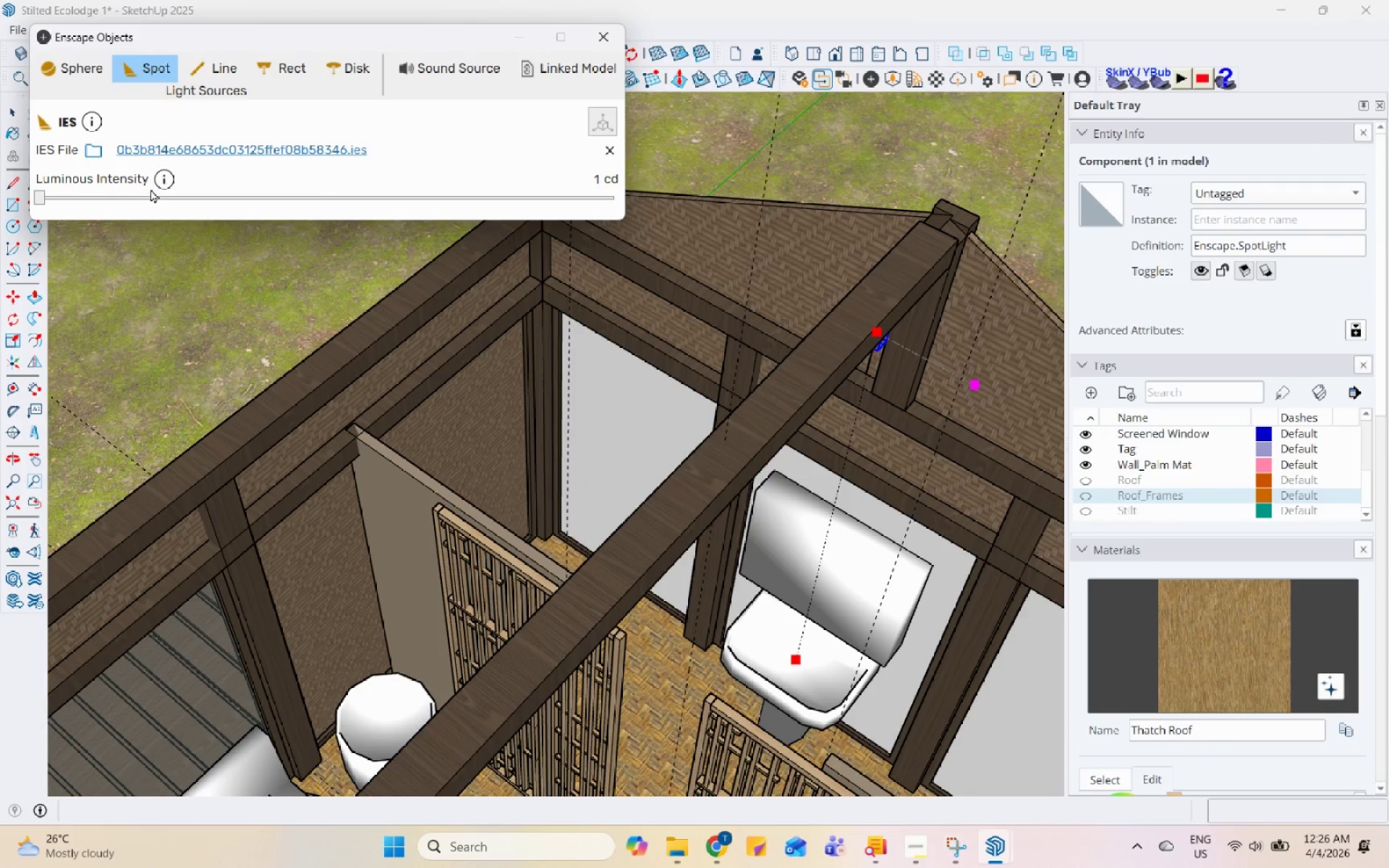 
left_click_drag(start_coordinate=[44, 197], to_coordinate=[141, 196])
 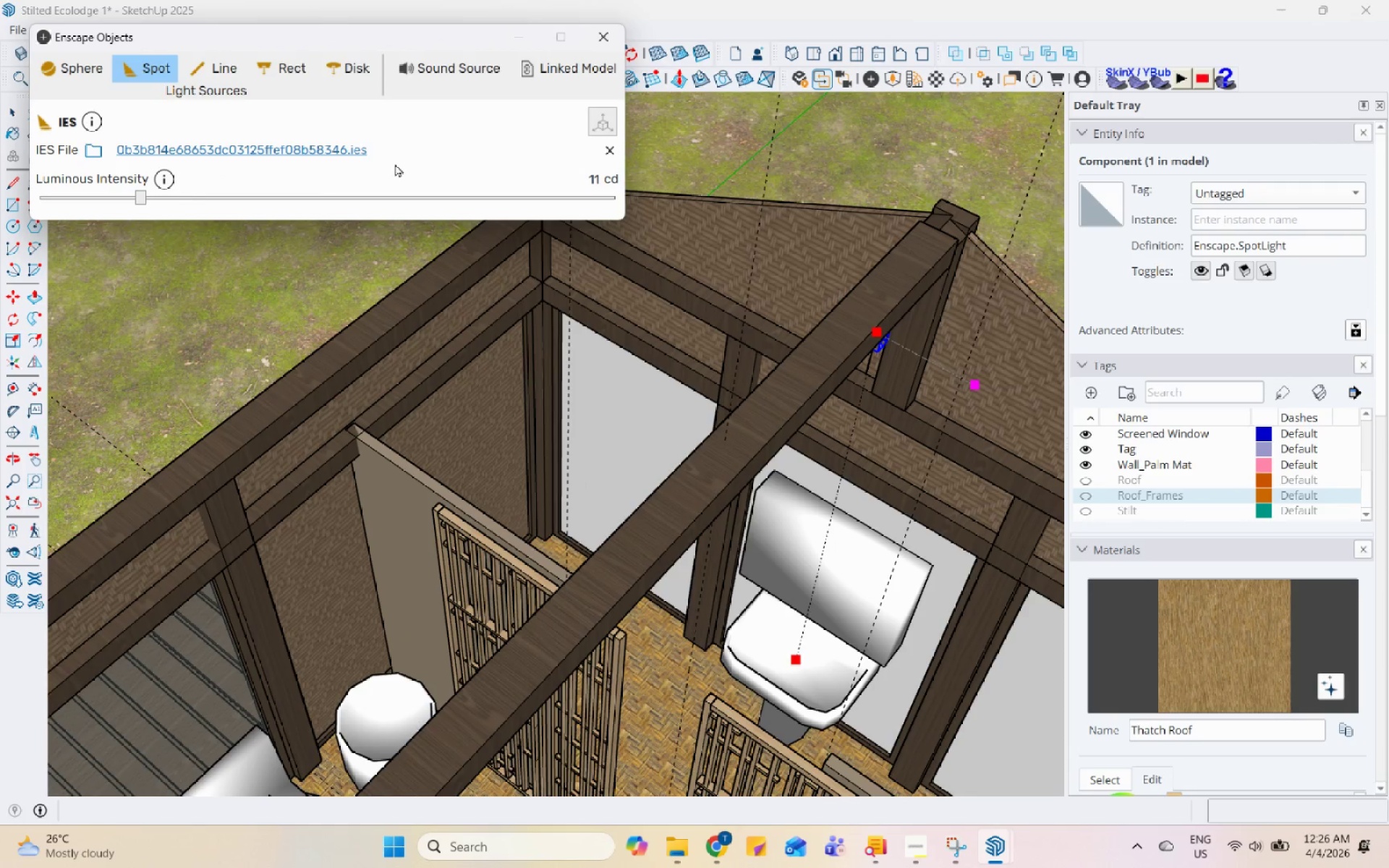 
key(Space)
 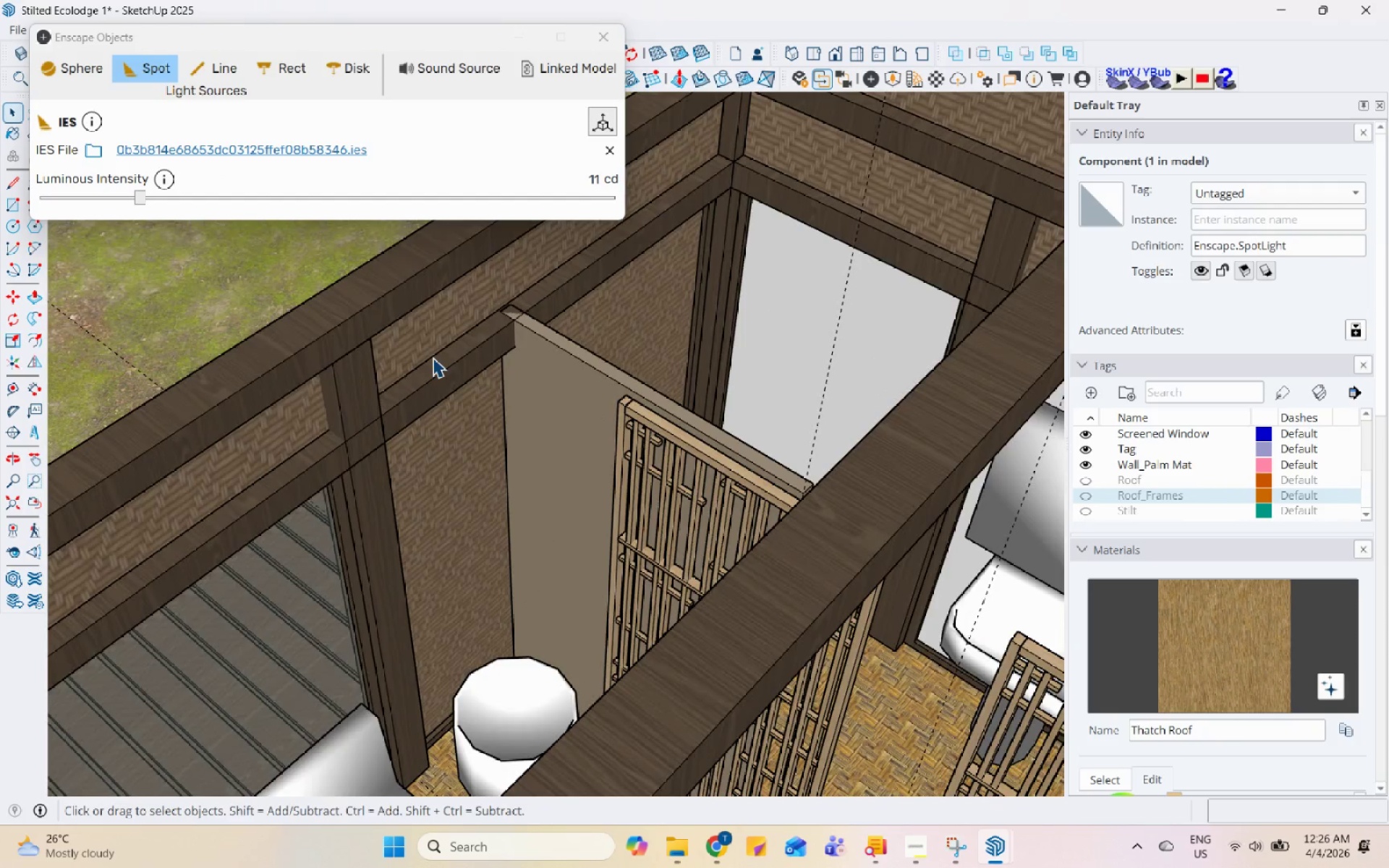 
scroll: coordinate [435, 456], scroll_direction: down, amount: 1.0
 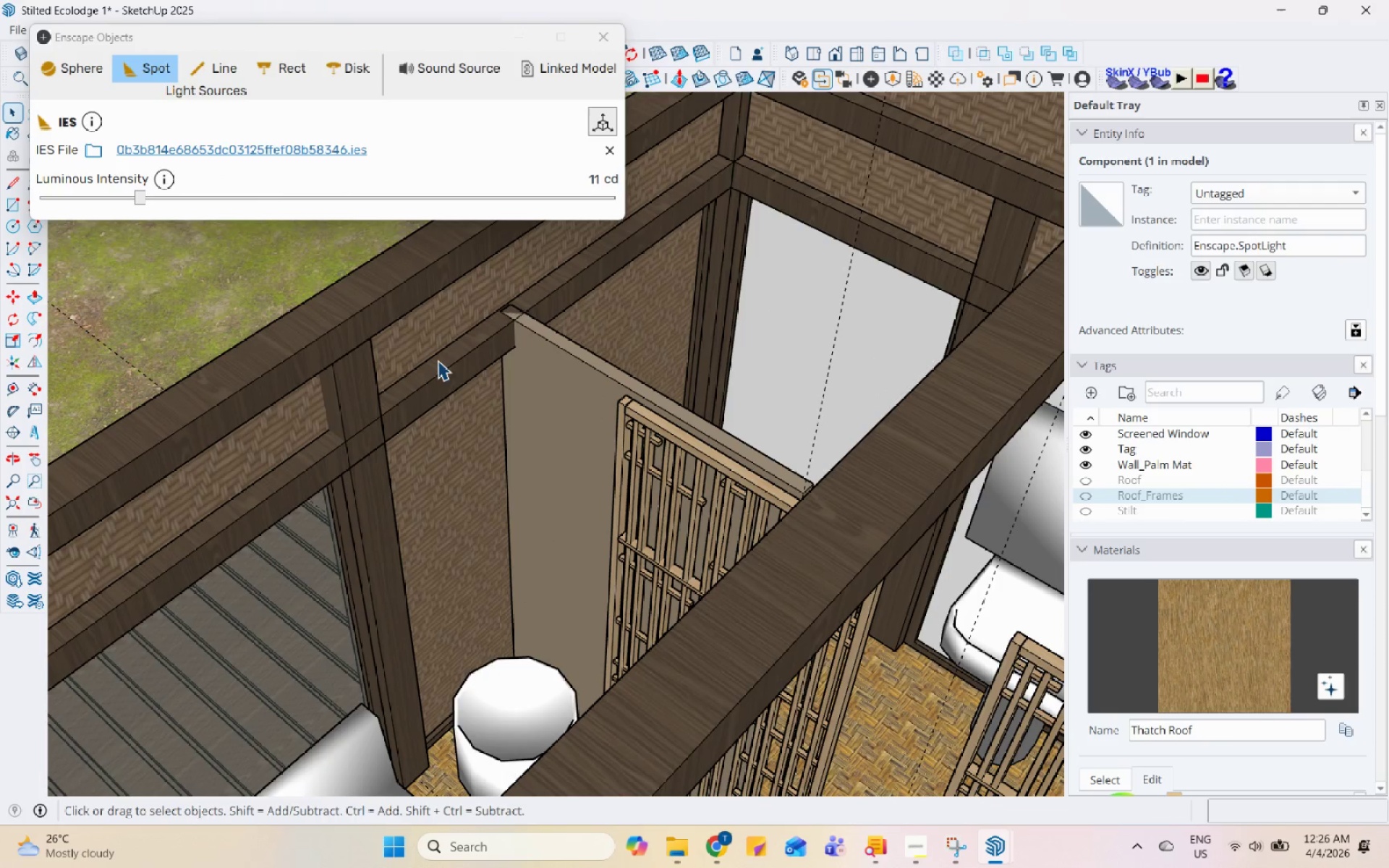 
double_click([439, 360])
 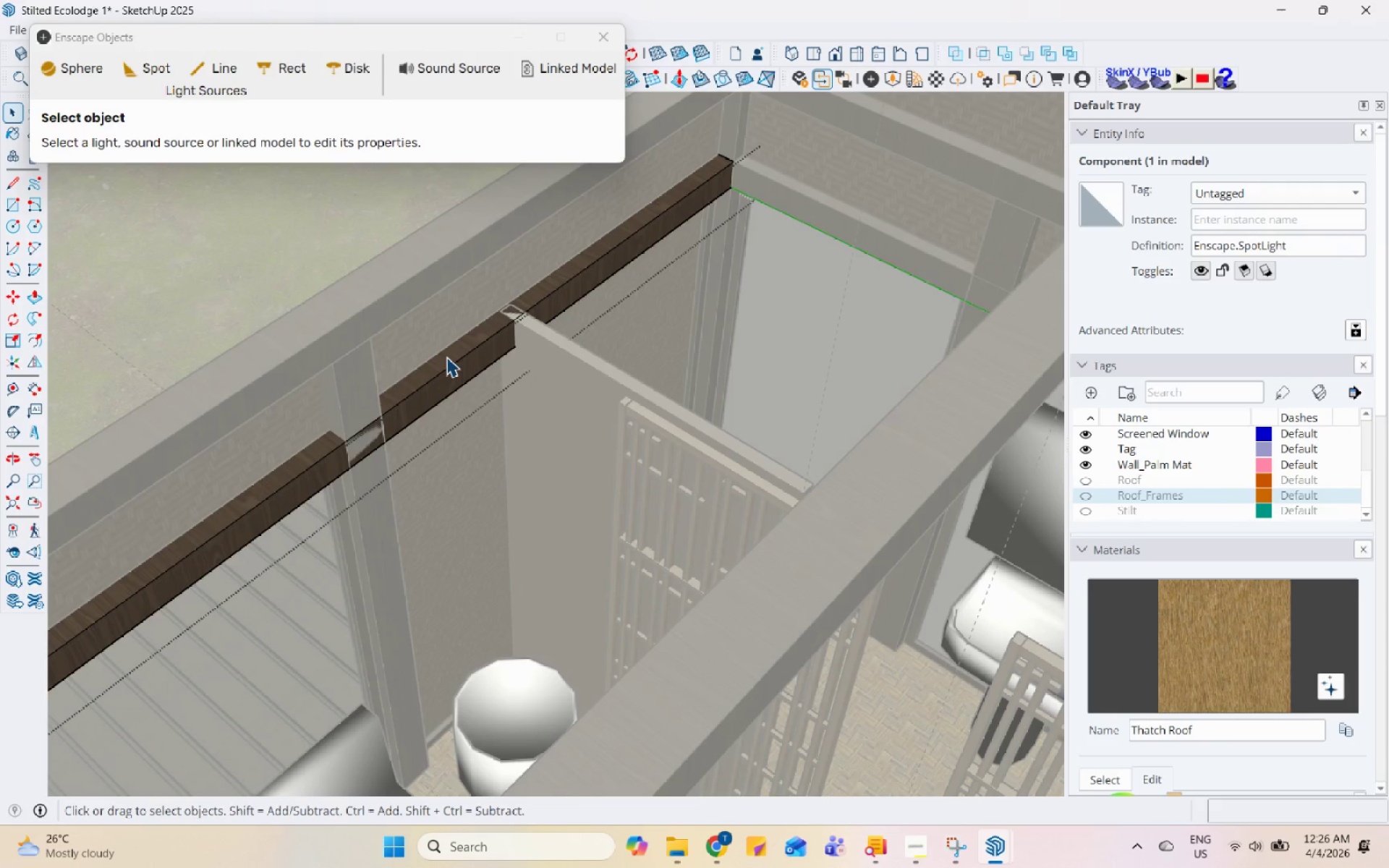 
triple_click([446, 357])
 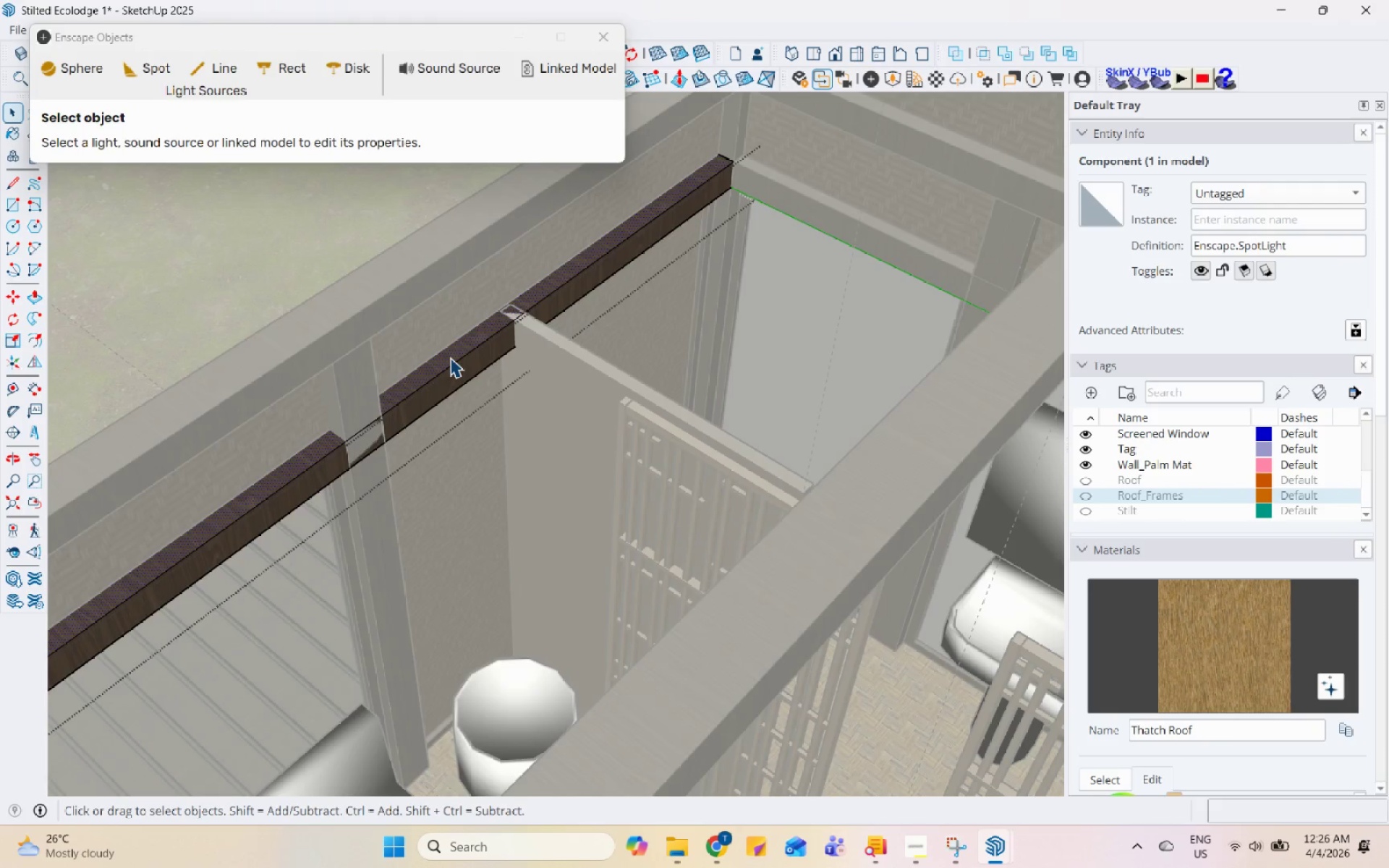 
scroll: coordinate [1142, 708], scroll_direction: down, amount: 16.0
 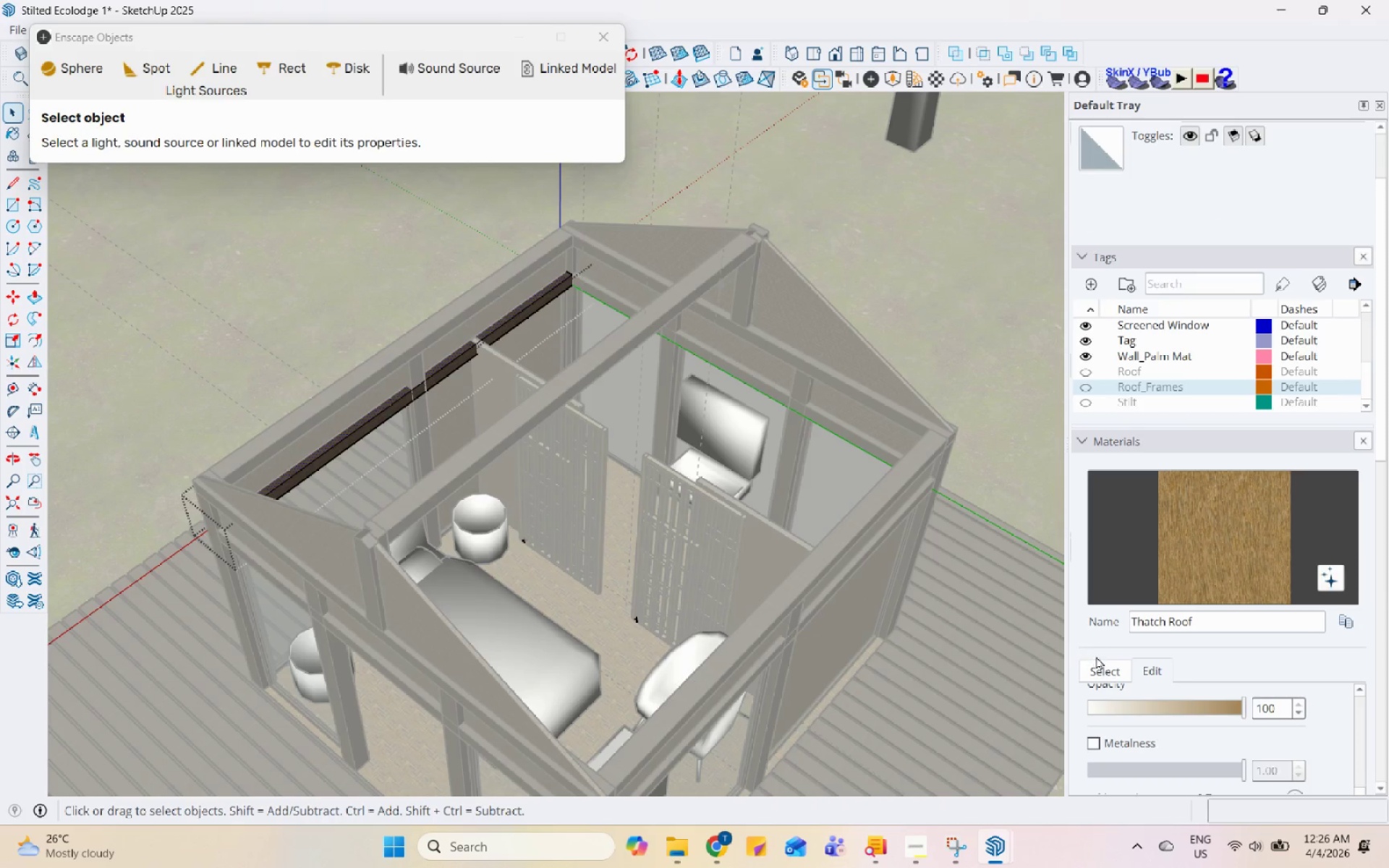 
left_click([1107, 669])
 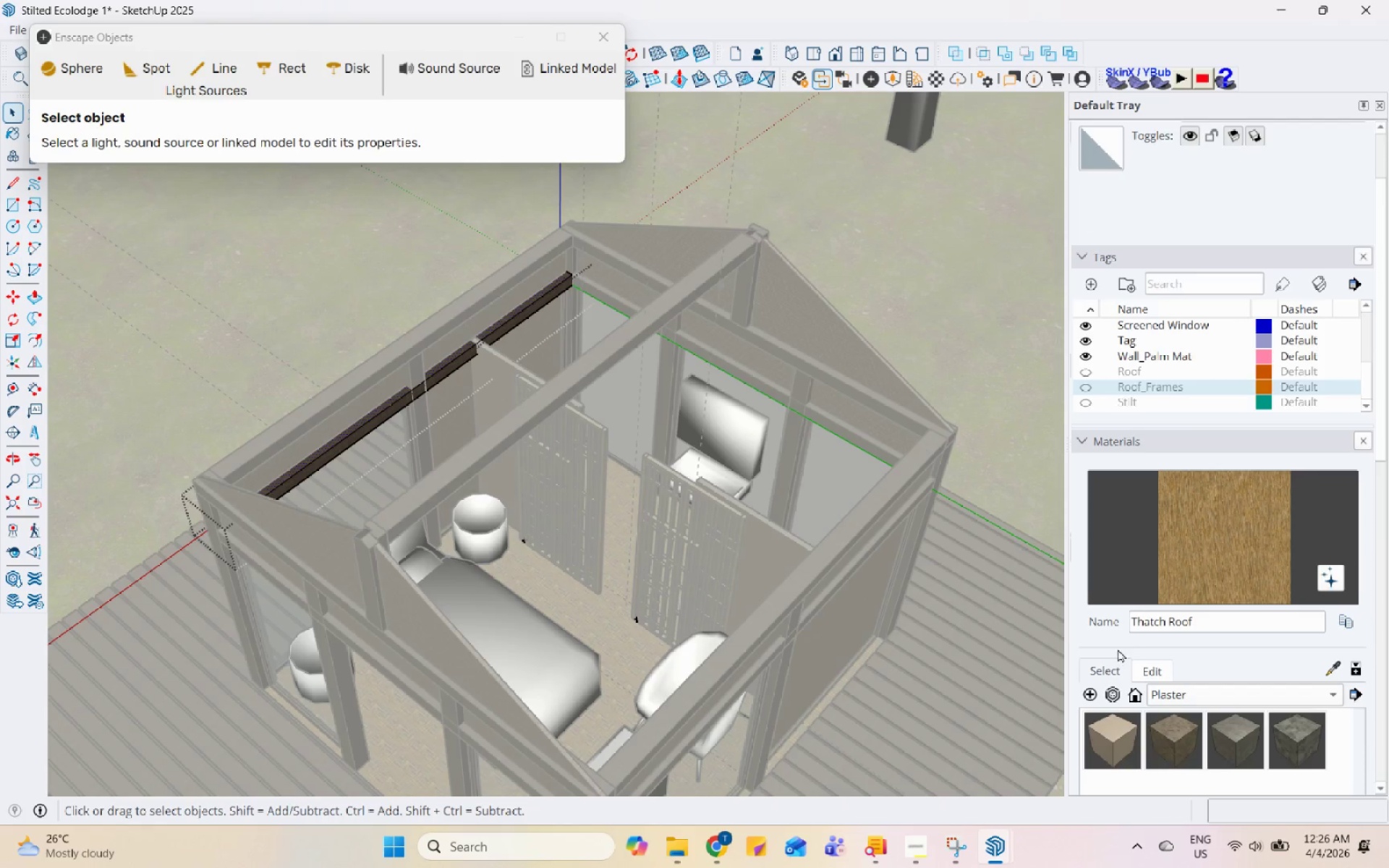 
scroll: coordinate [1177, 565], scroll_direction: down, amount: 3.0
 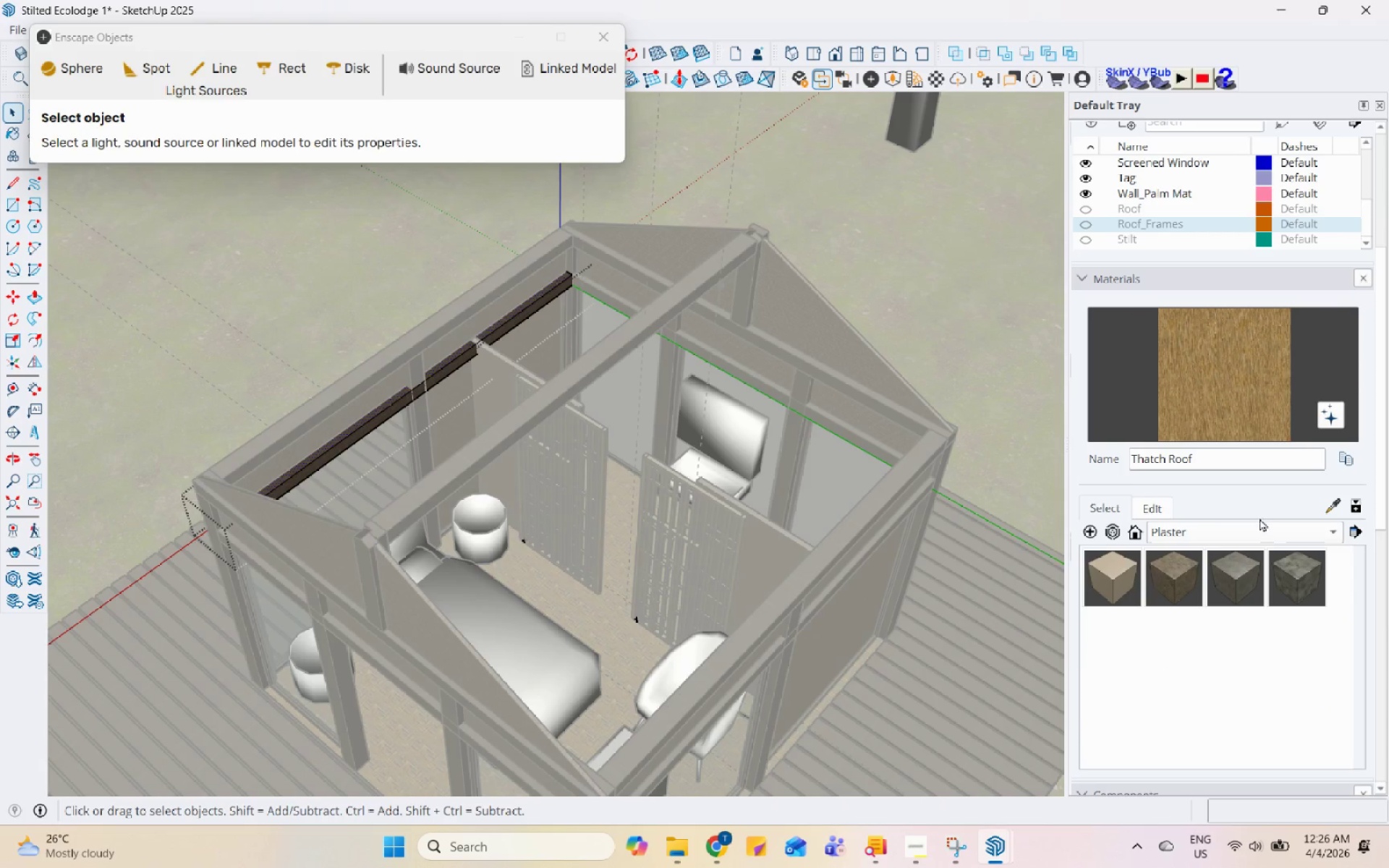 
left_click([1270, 534])
 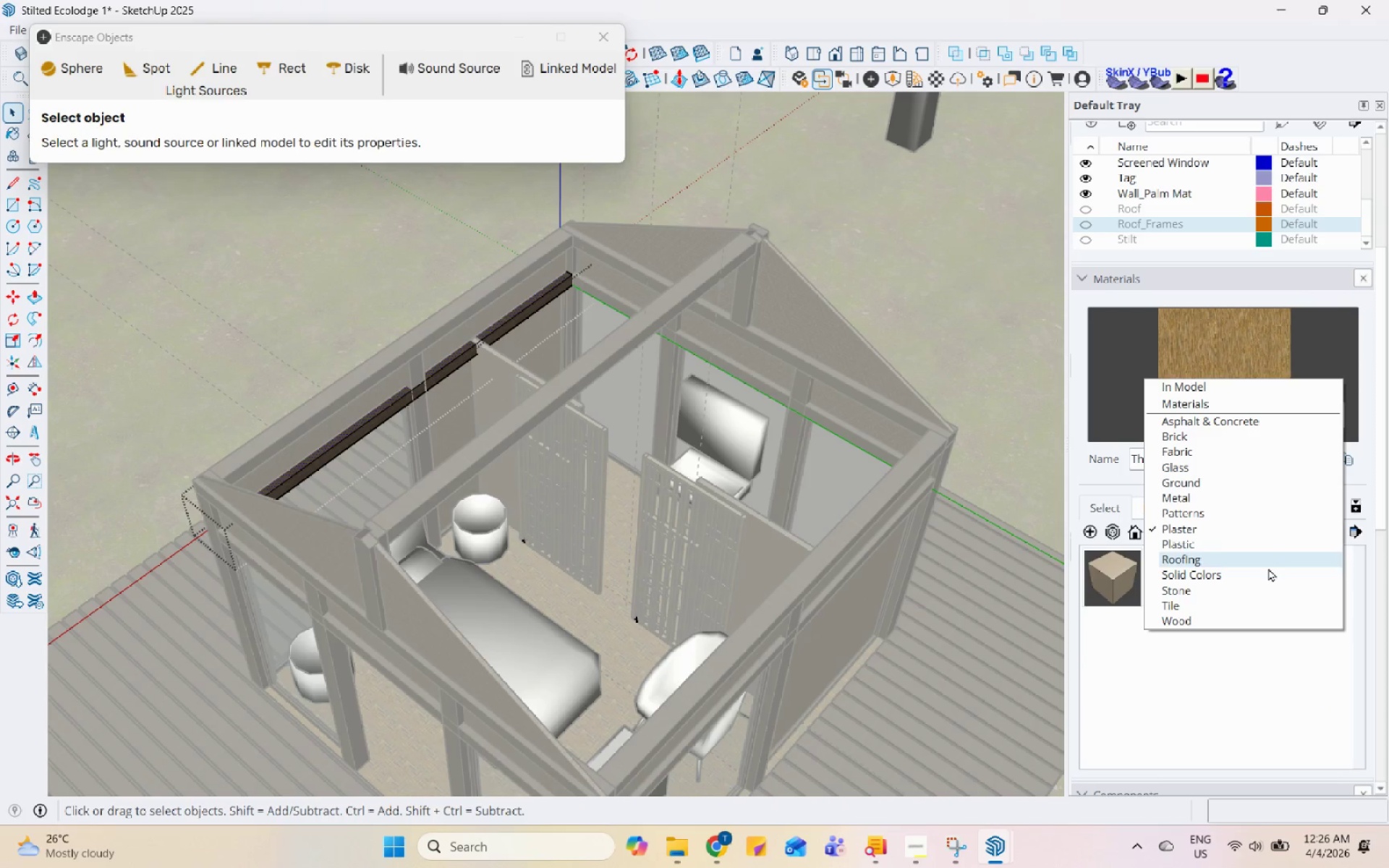 
left_click([1266, 572])
 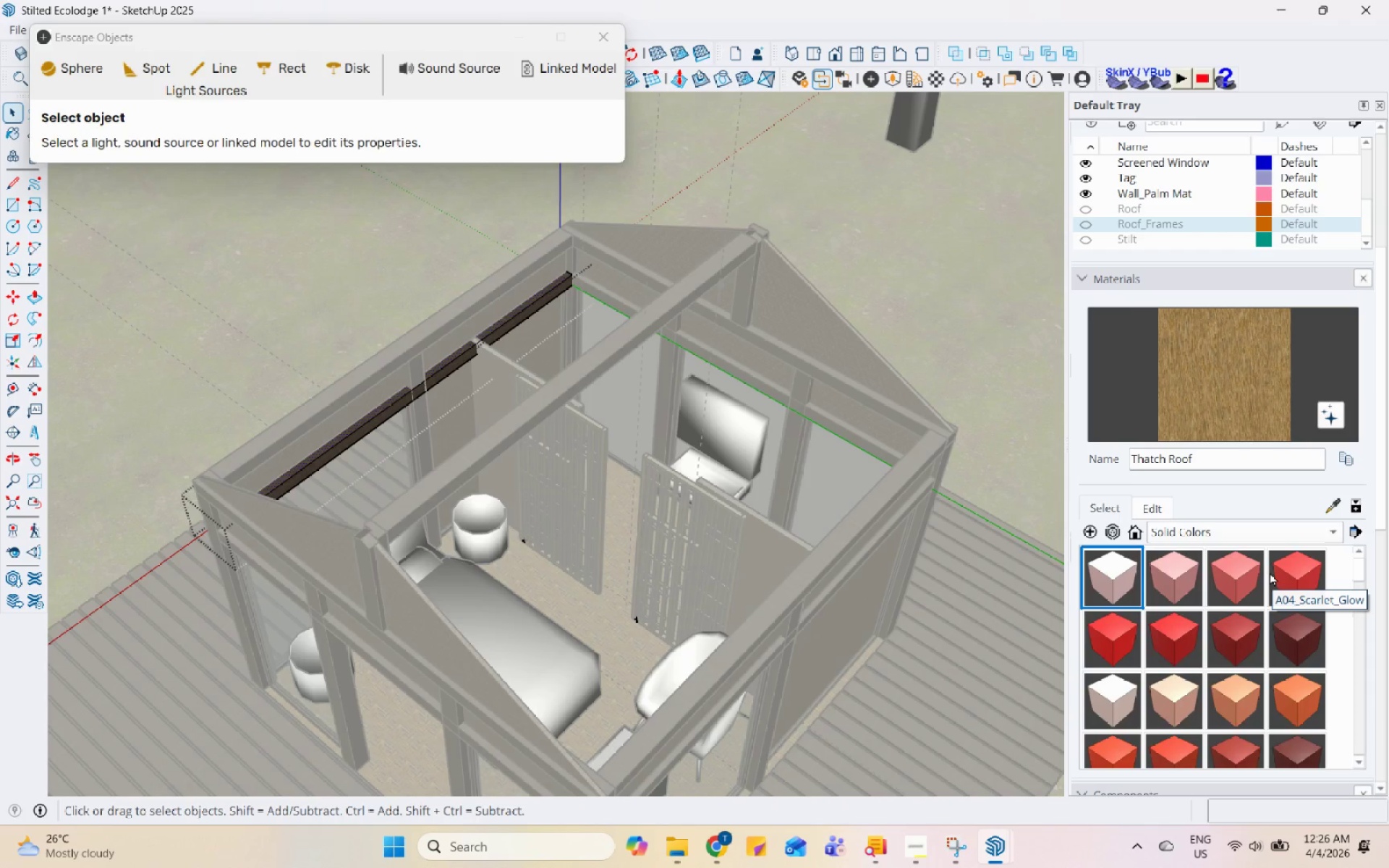 
scroll: coordinate [1239, 717], scroll_direction: down, amount: 3.0
 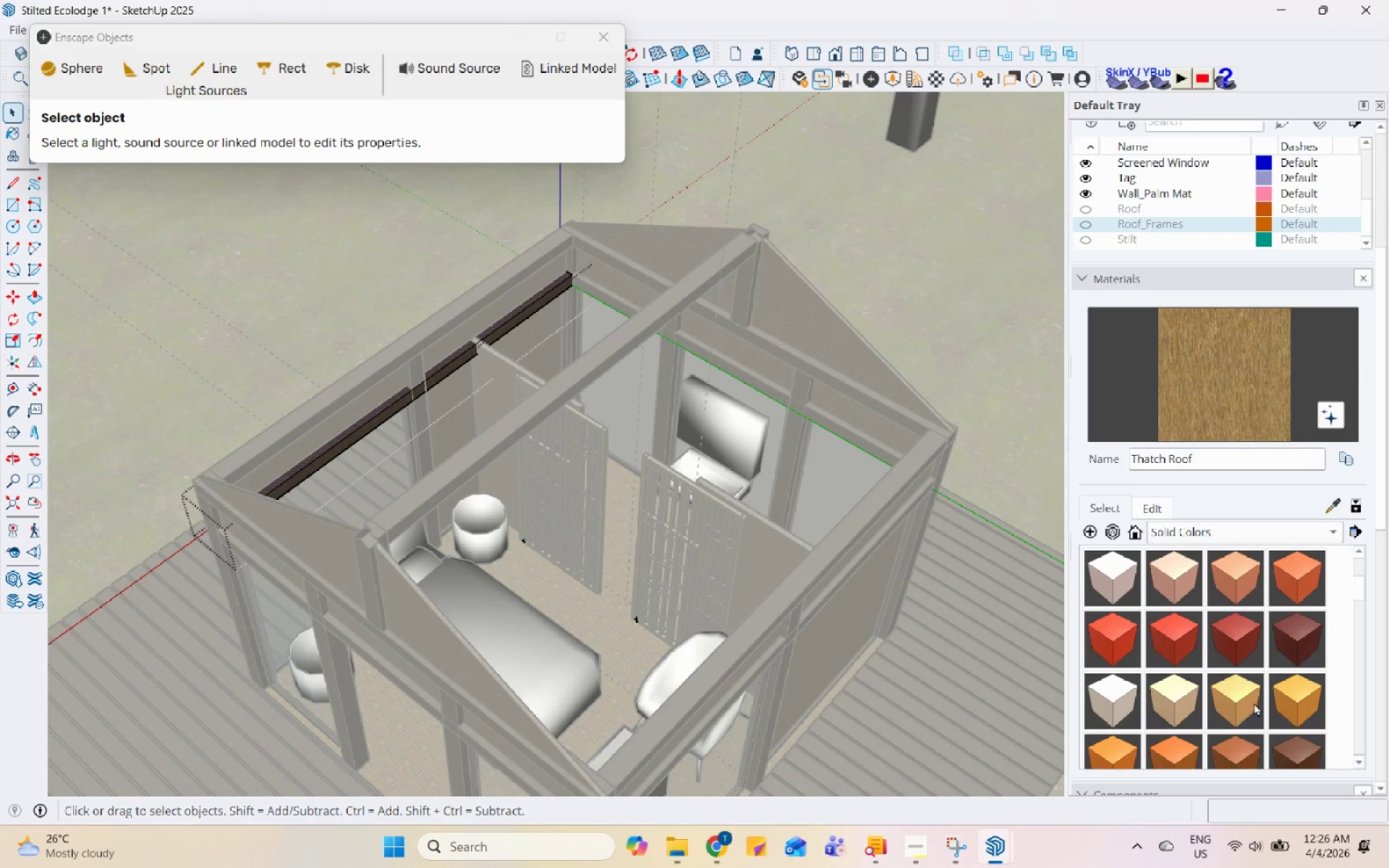 
left_click([1254, 699])
 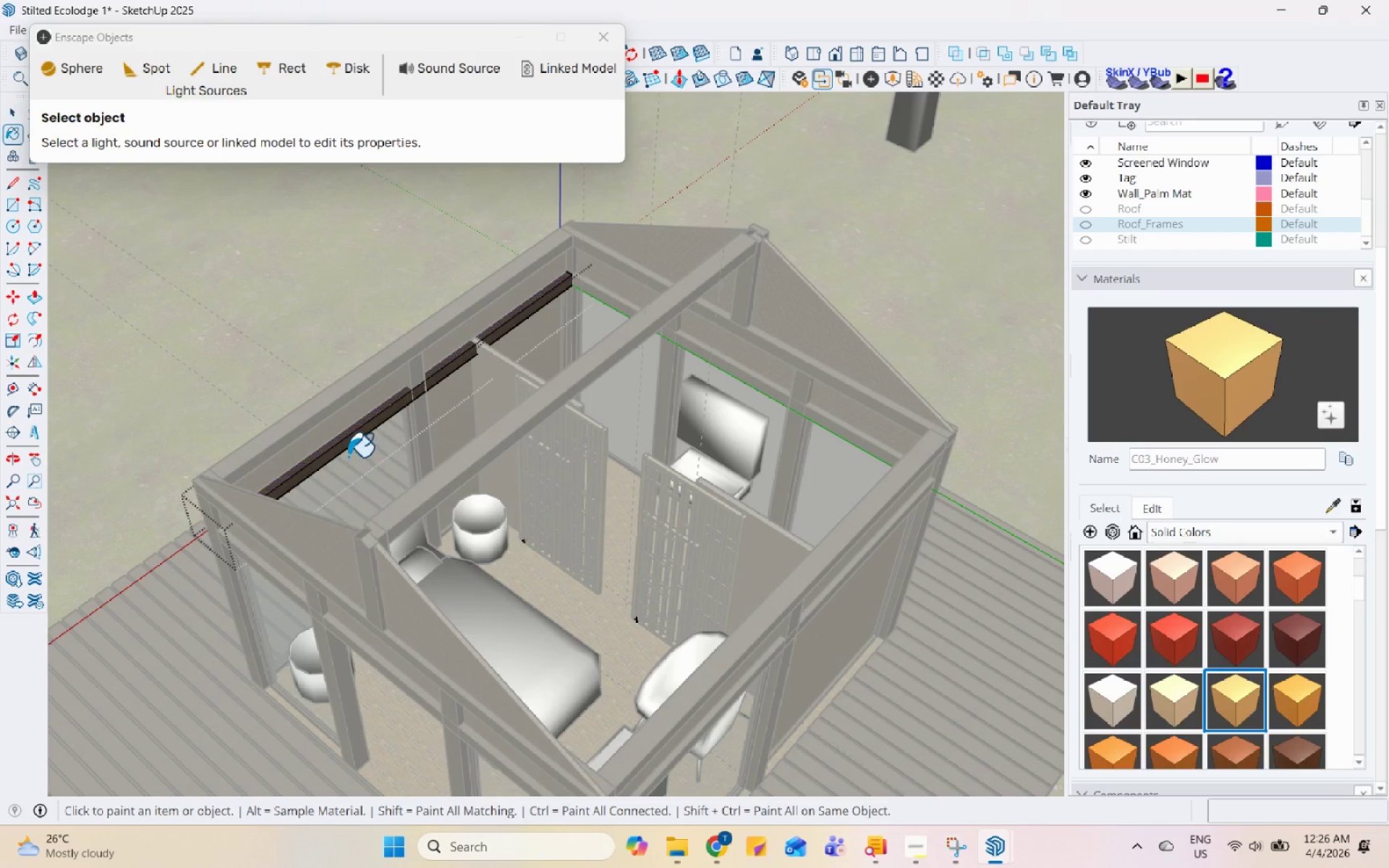 
left_click([364, 406])
 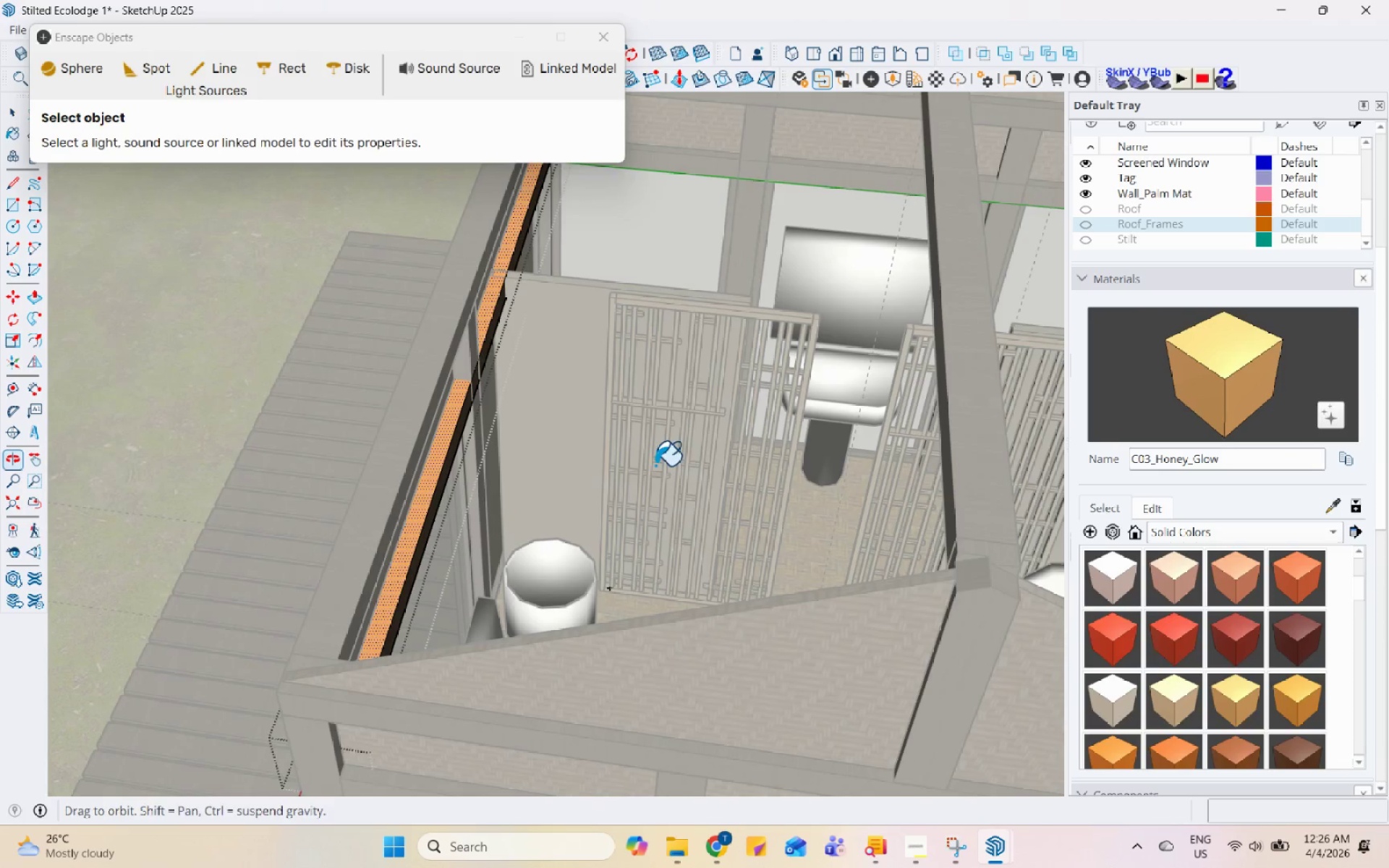 
scroll: coordinate [360, 426], scroll_direction: up, amount: 6.0
 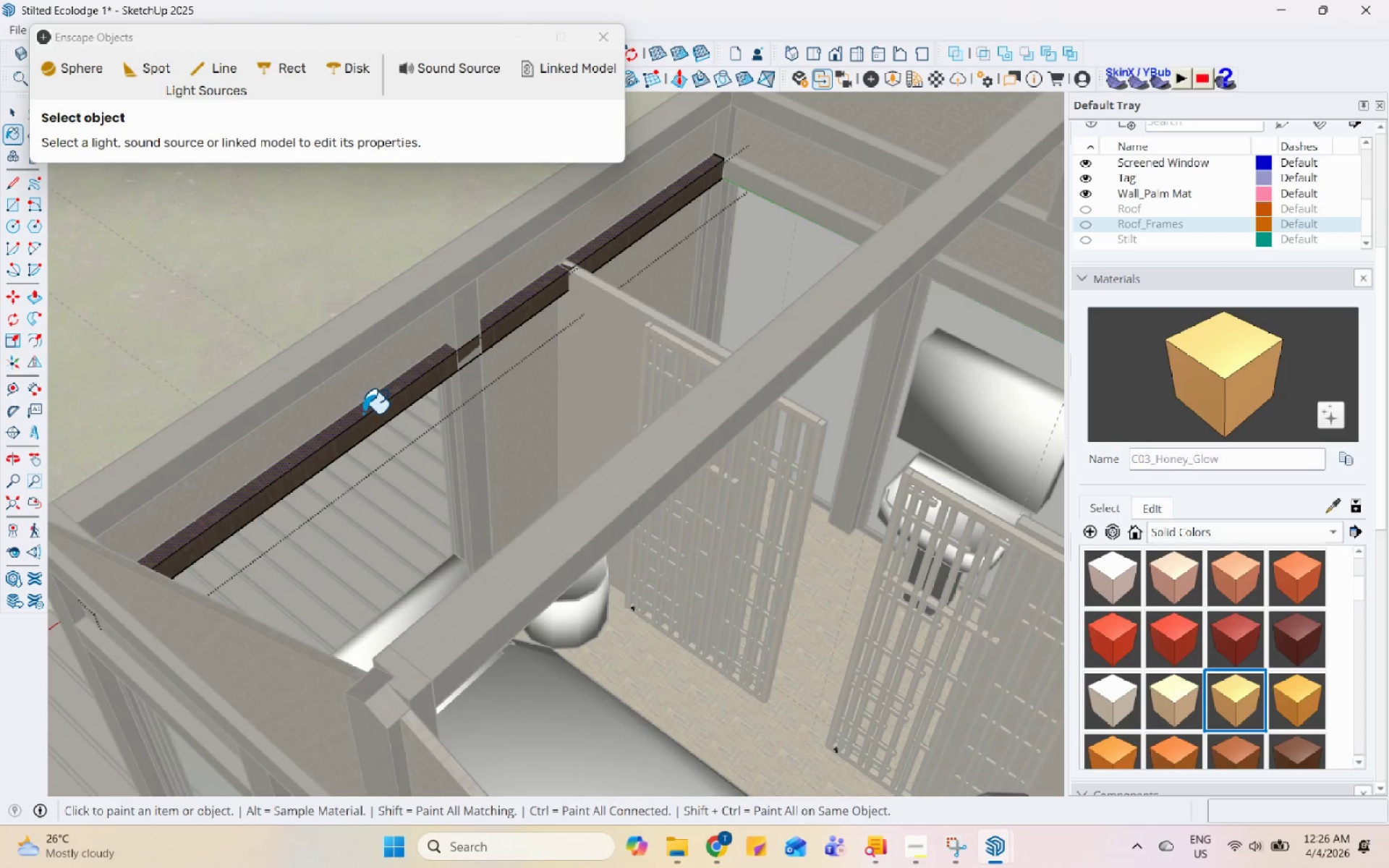 
scroll: coordinate [434, 403], scroll_direction: down, amount: 6.0
 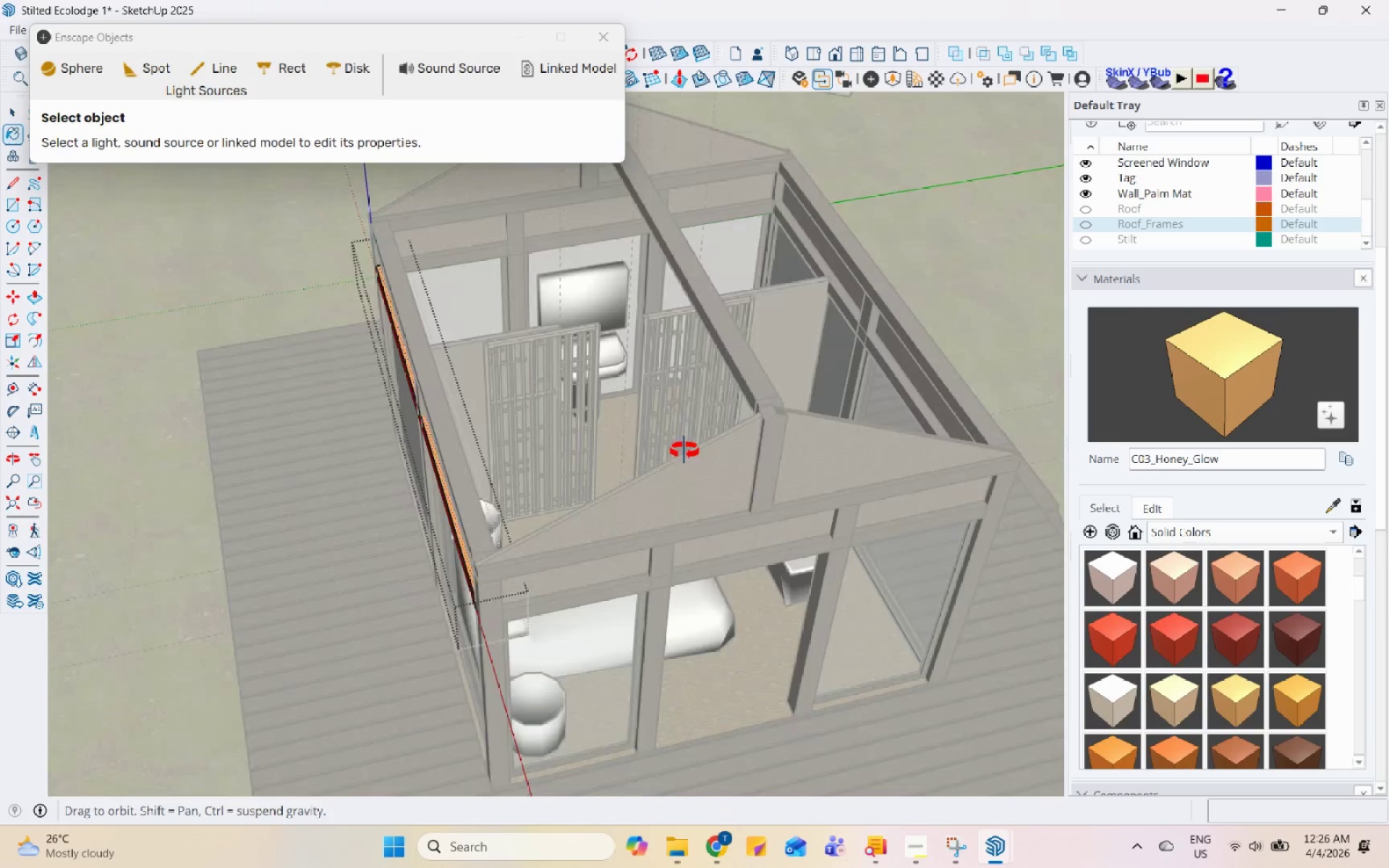 
key(Space)
 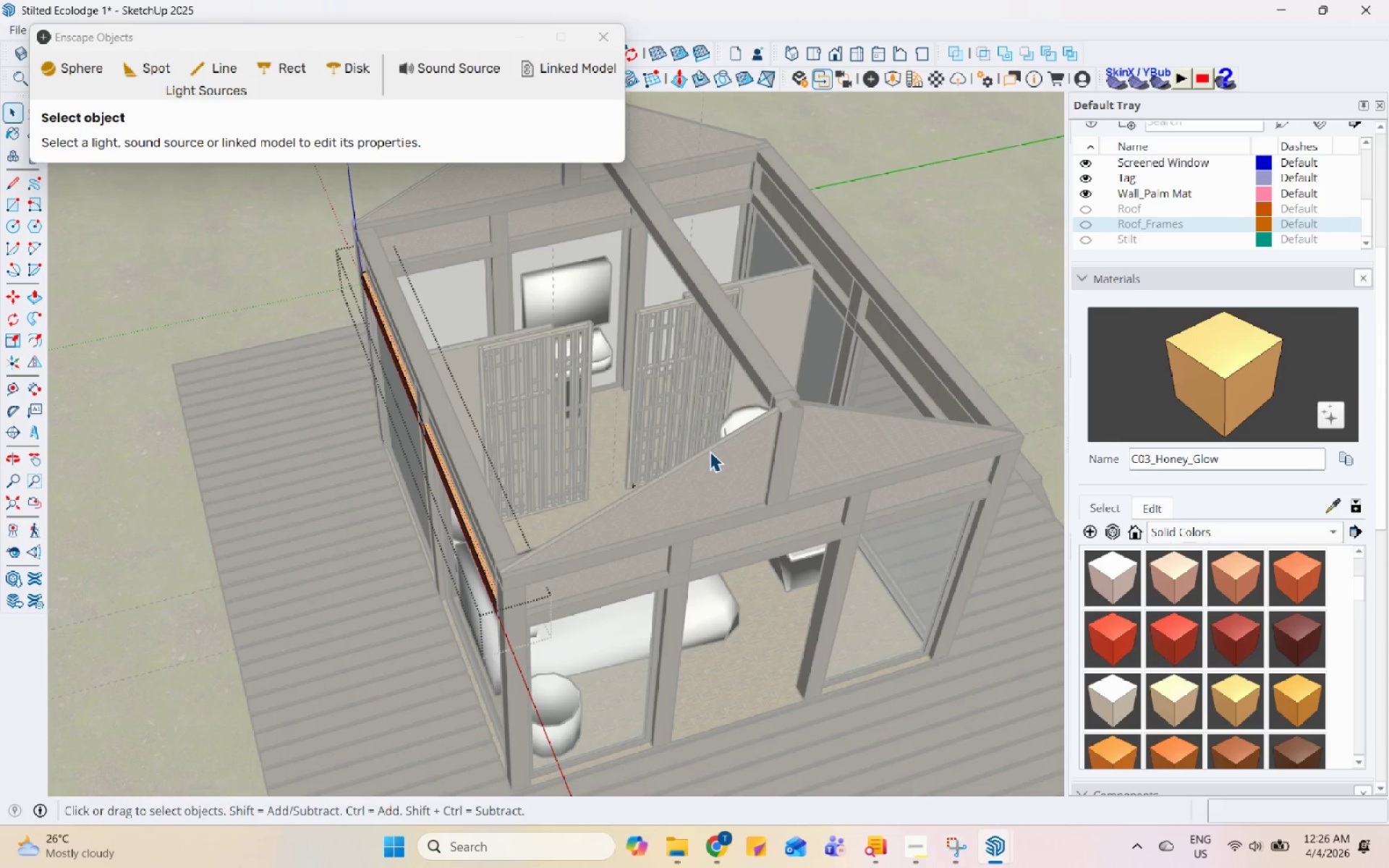 
scroll: coordinate [654, 610], scroll_direction: up, amount: 4.0
 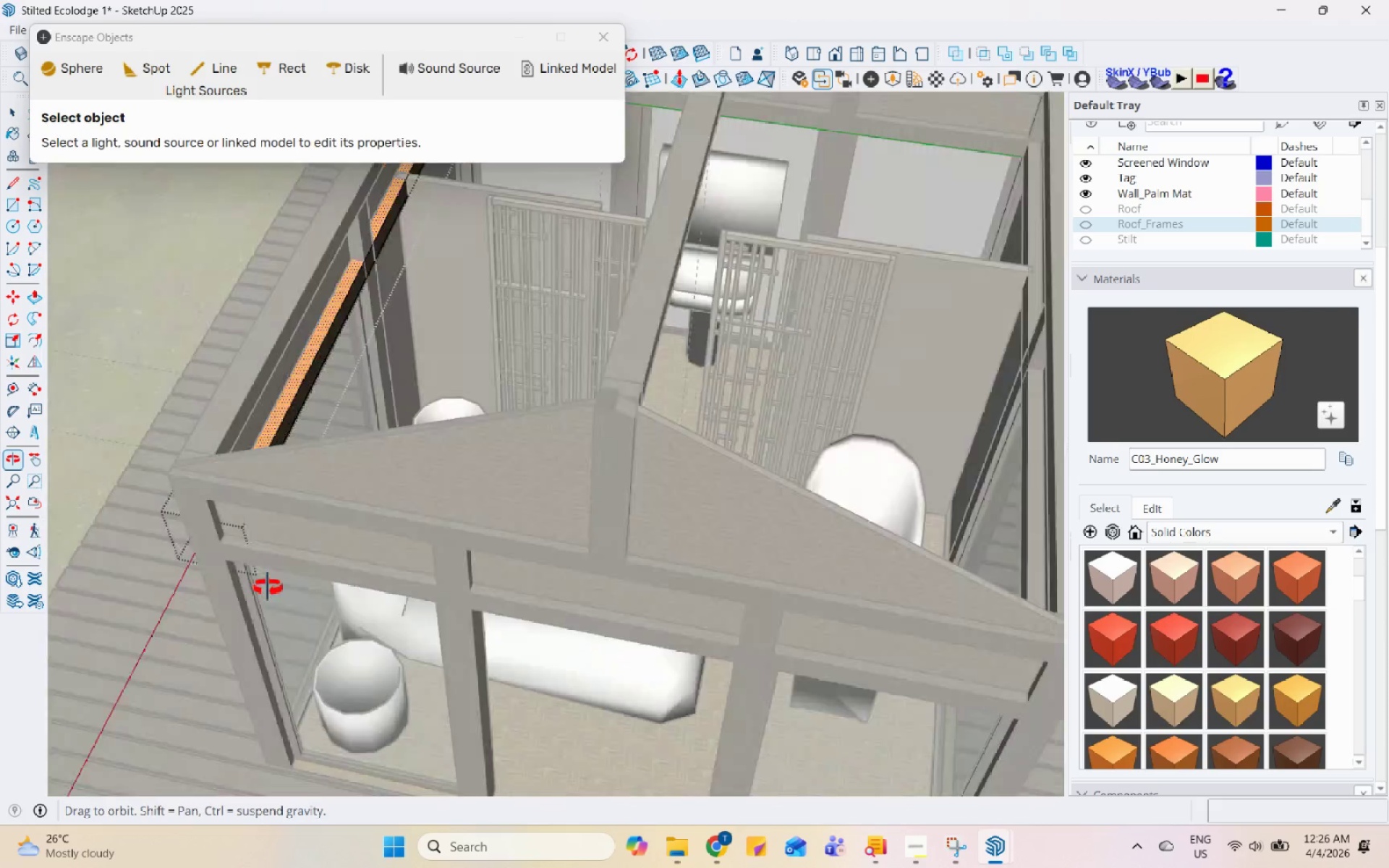 
key(Control+Z)
 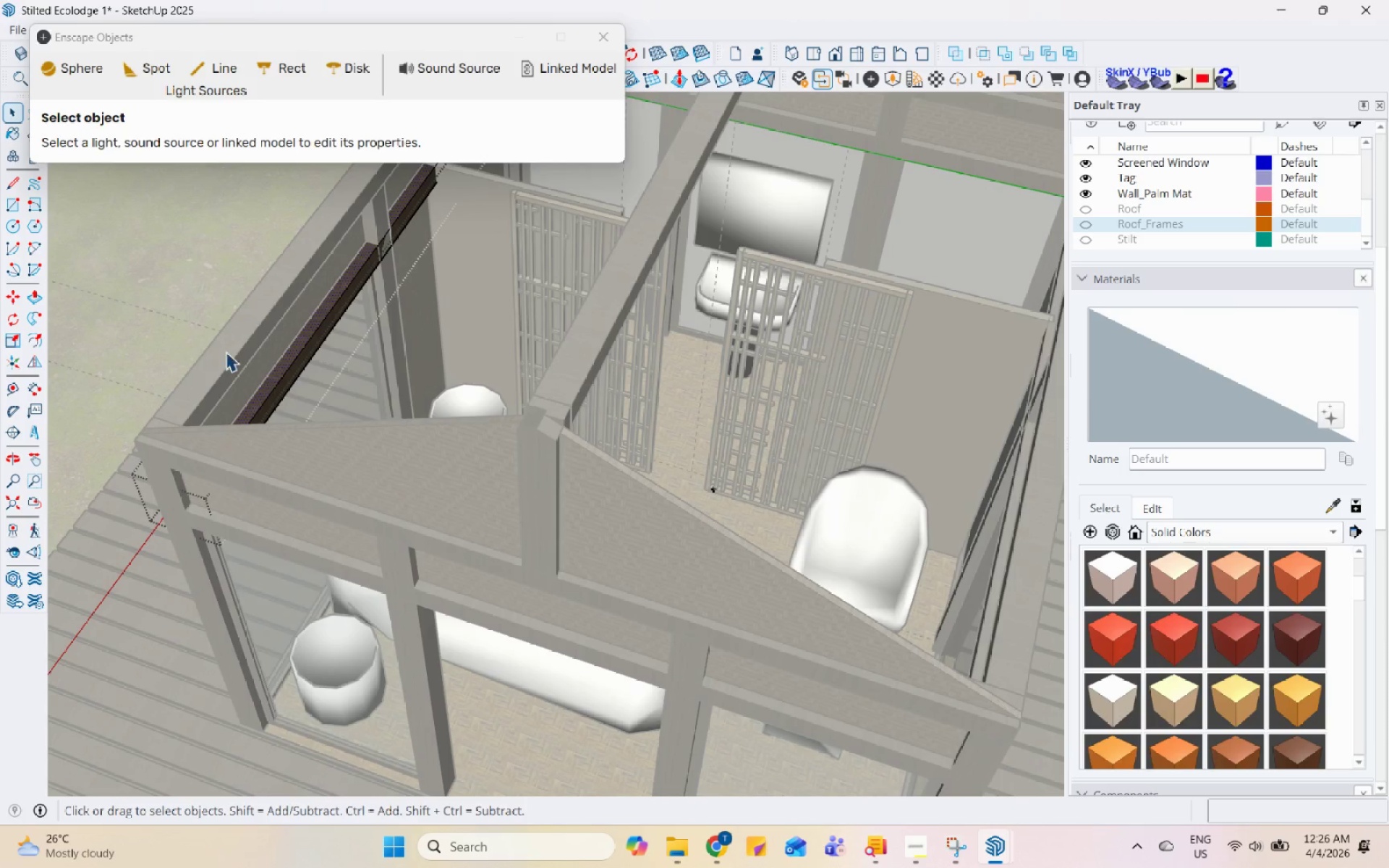 
scroll: coordinate [234, 335], scroll_direction: up, amount: 4.0
 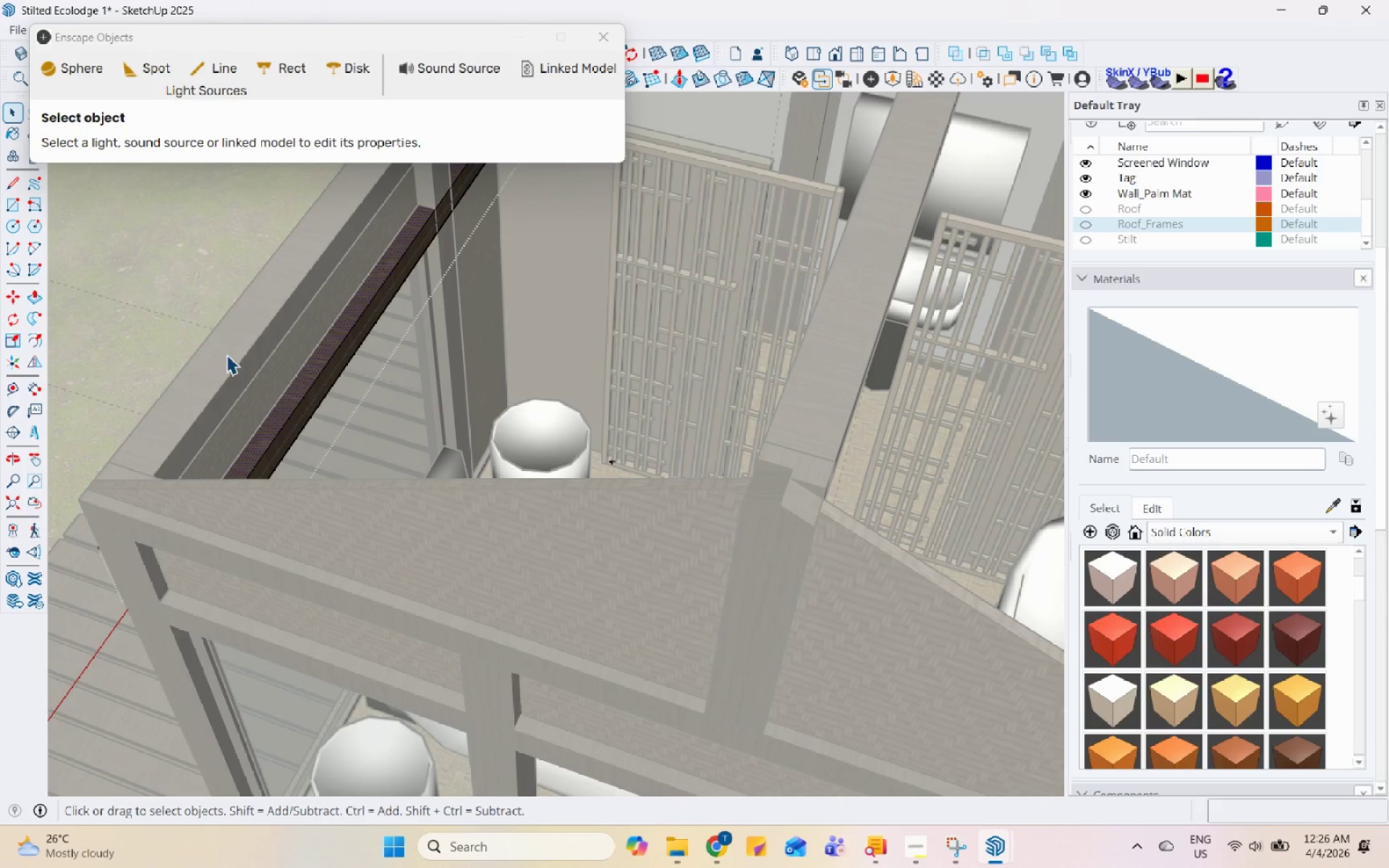 
scroll: coordinate [436, 344], scroll_direction: down, amount: 1.0
 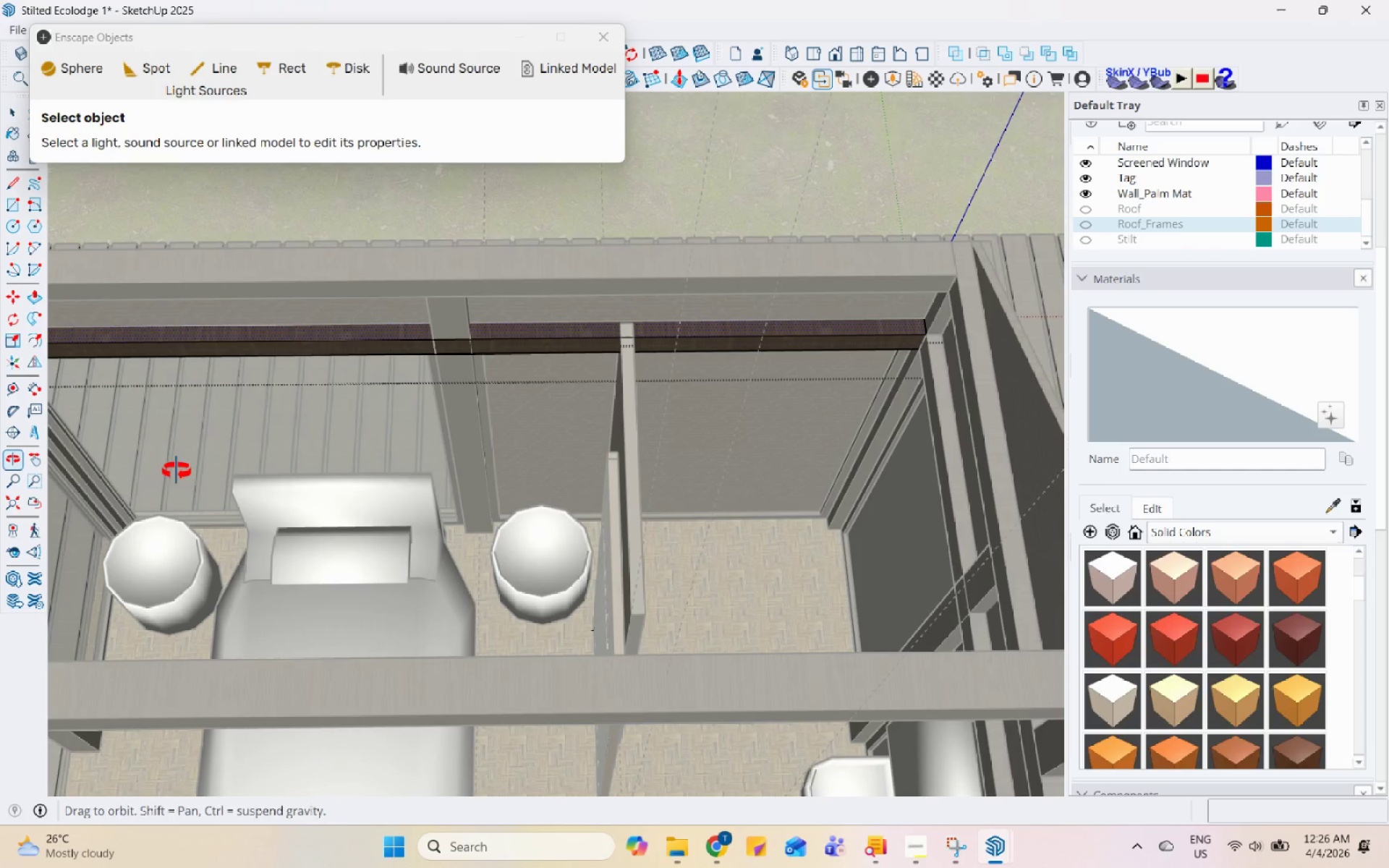 
scroll: coordinate [318, 332], scroll_direction: none, amount: 0.0
 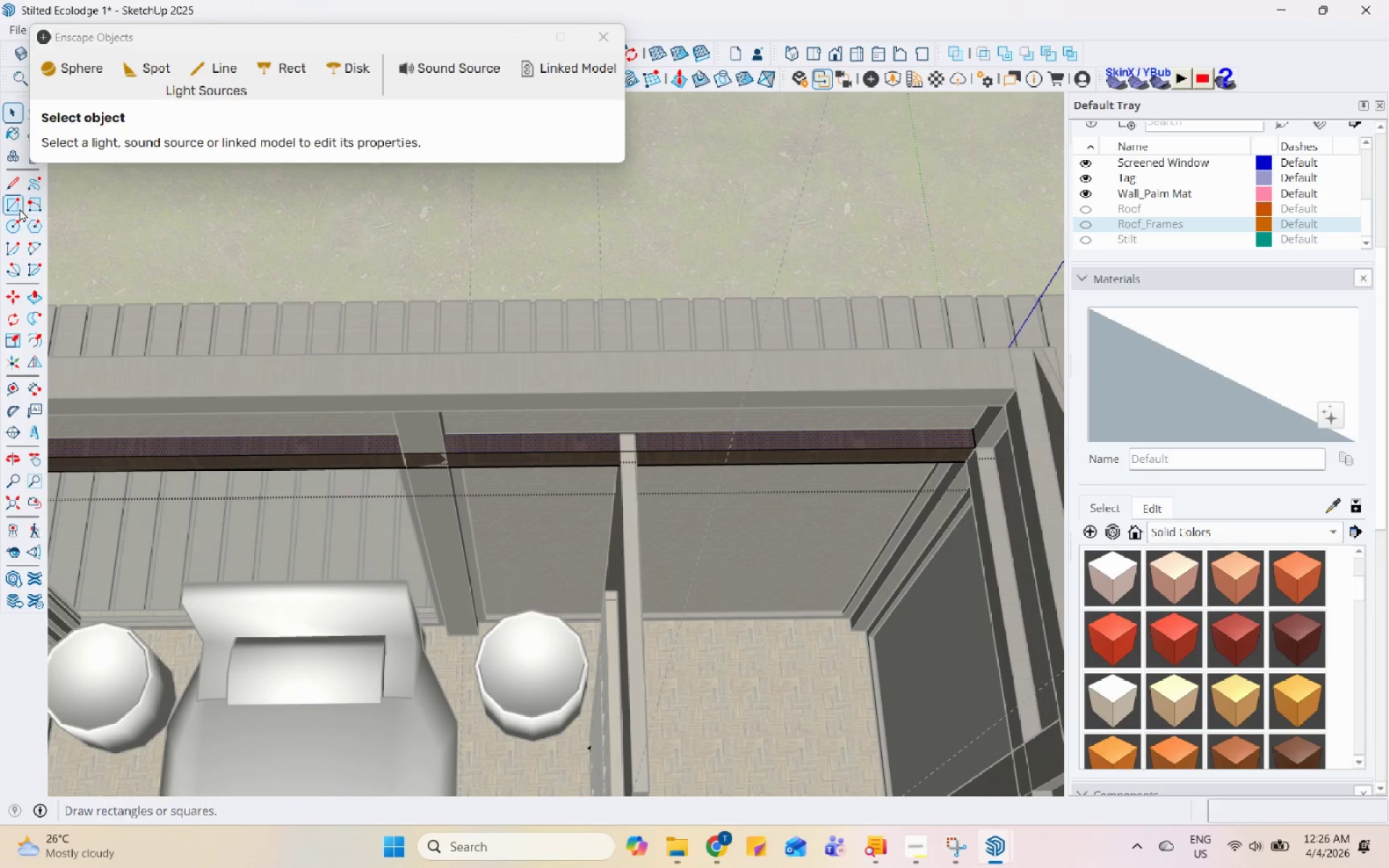 
left_click([86, 249])
 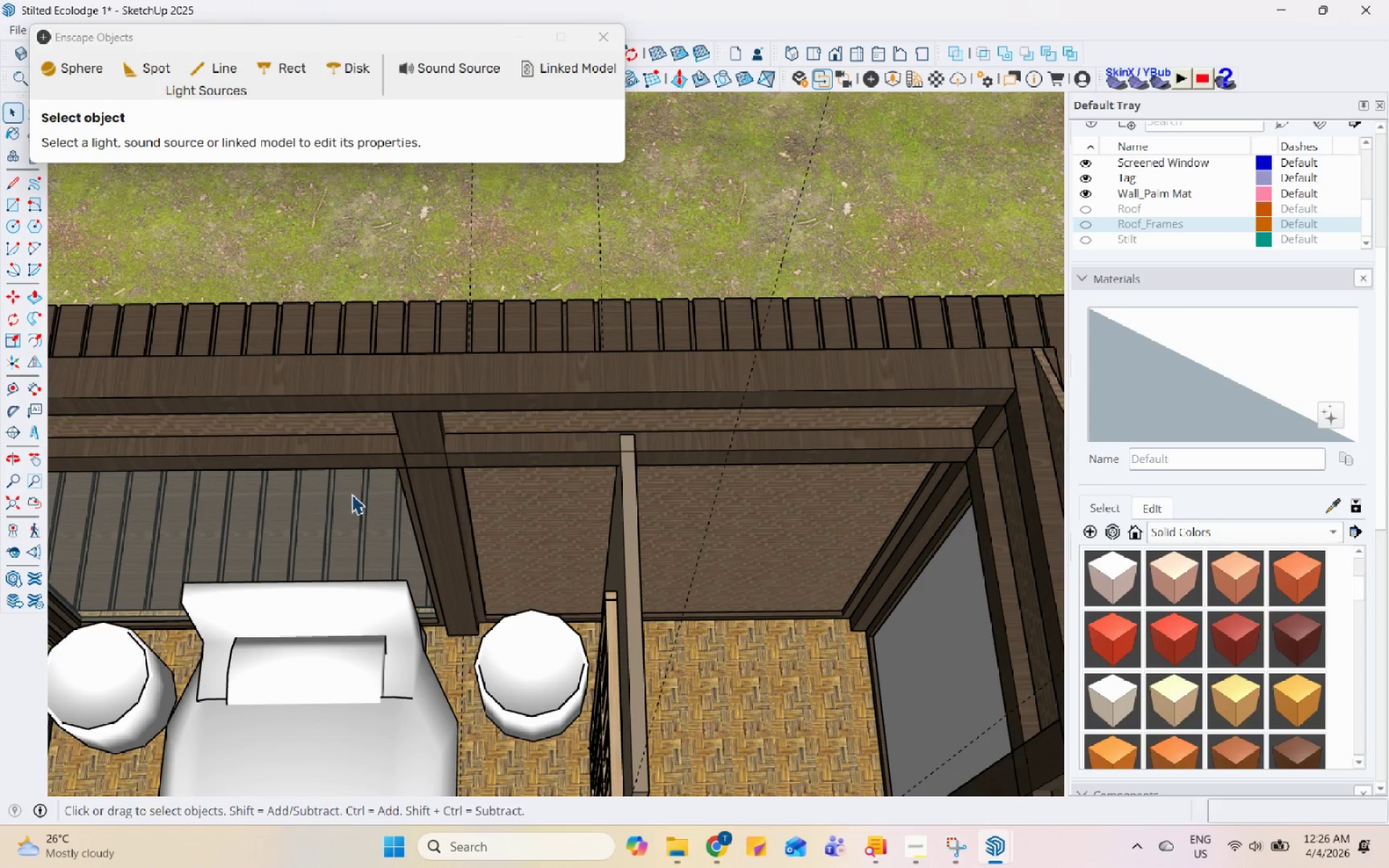 
double_click([344, 448])
 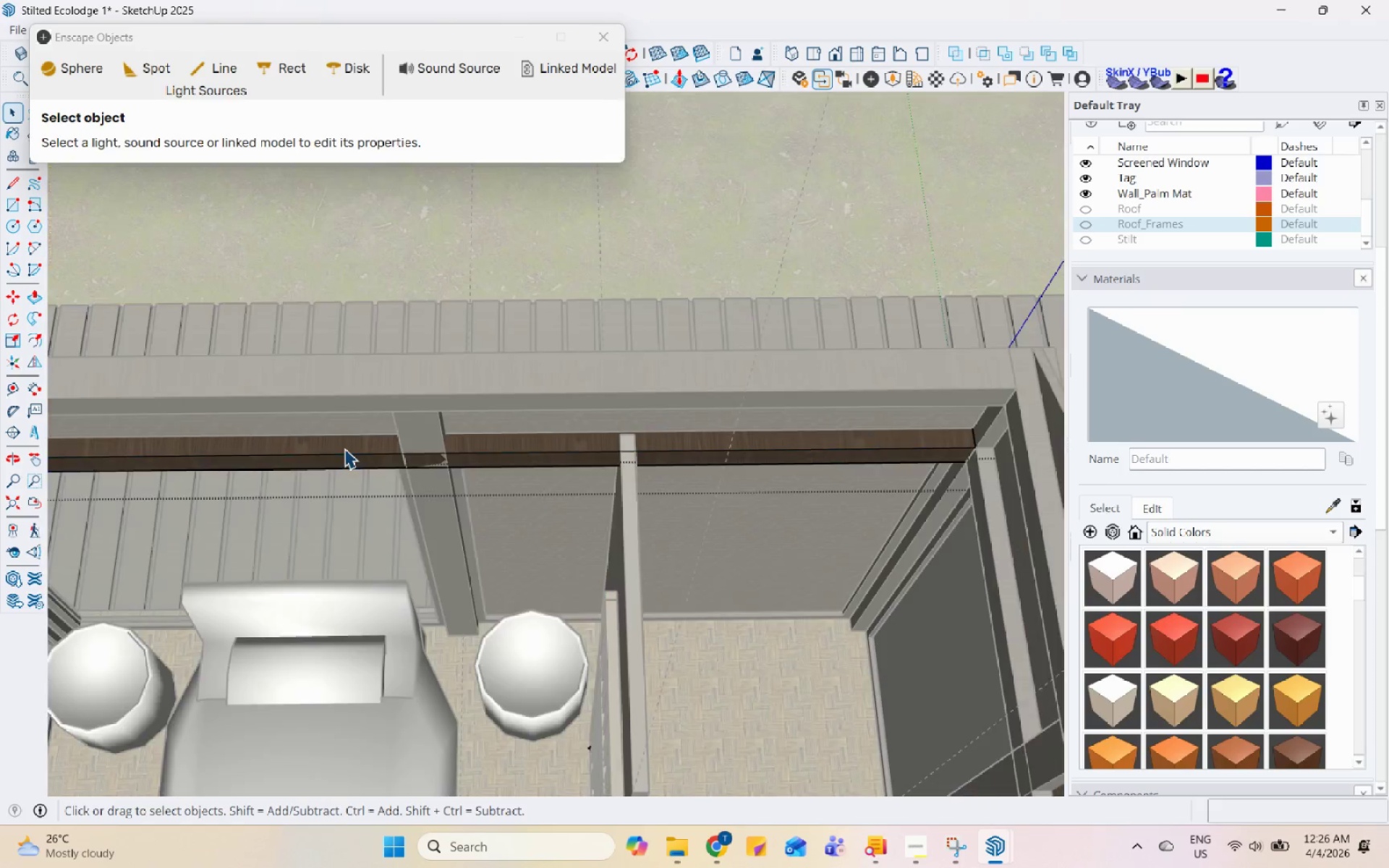 
triple_click([344, 448])
 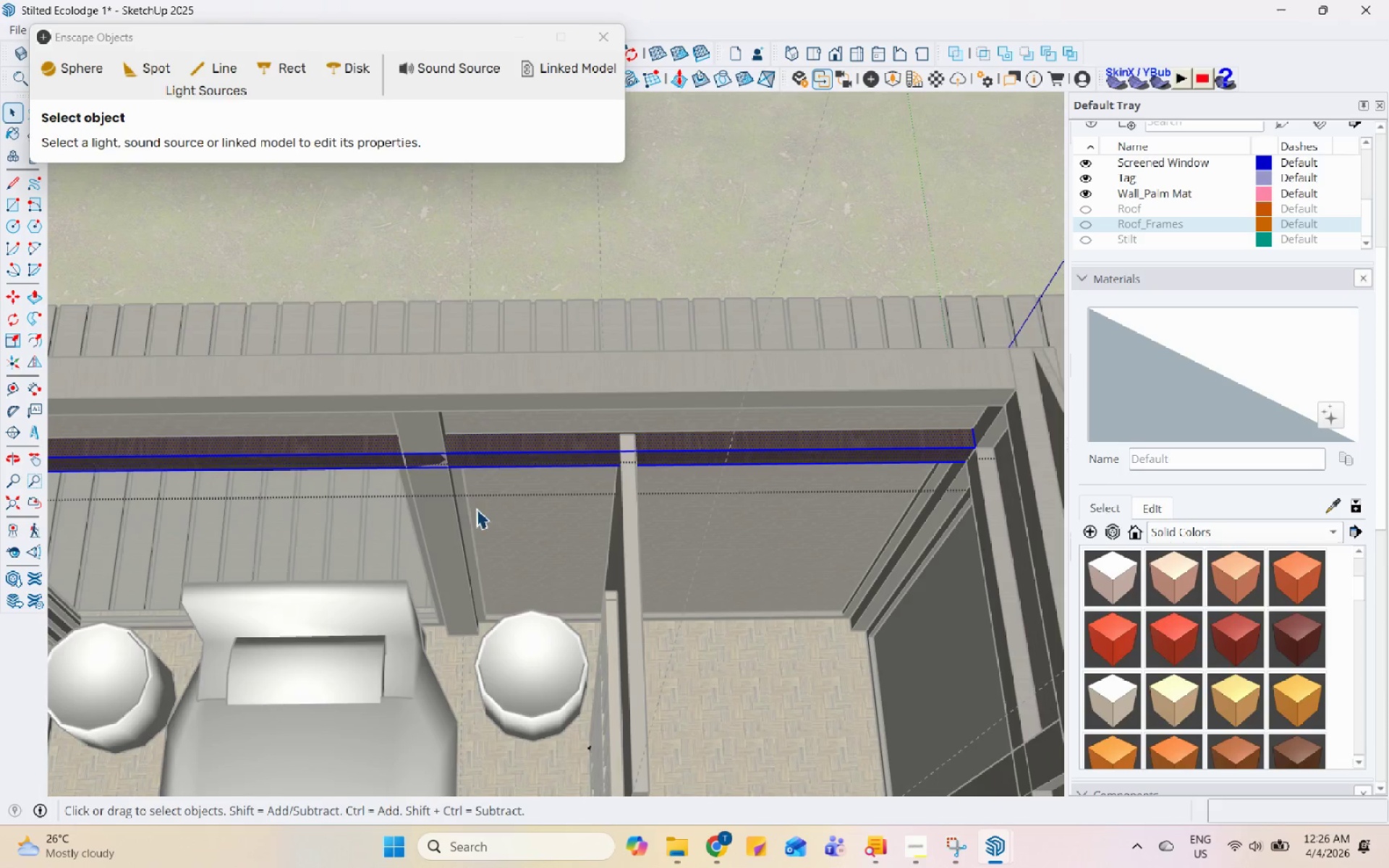 
scroll: coordinate [776, 618], scroll_direction: down, amount: 5.0
 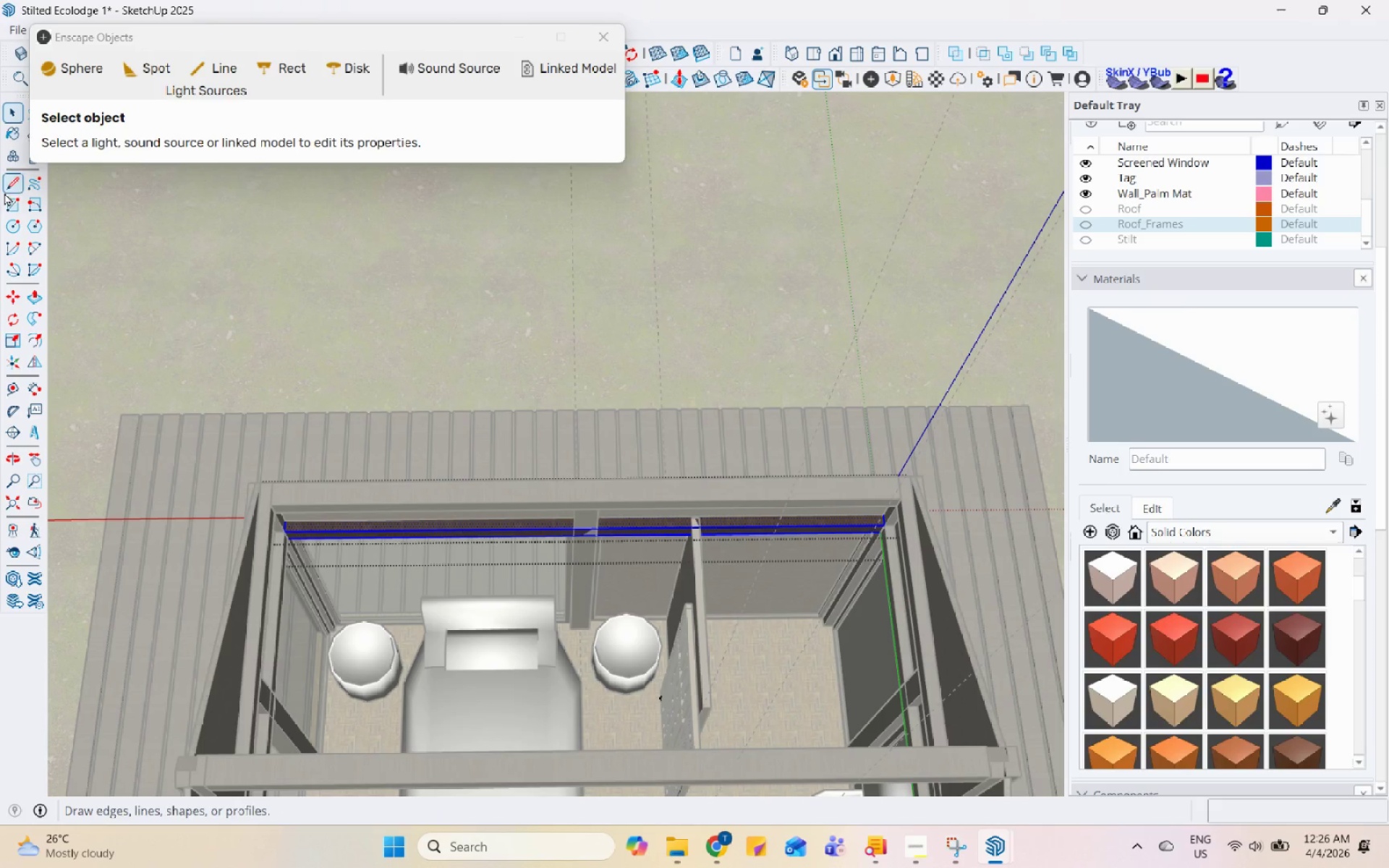 
left_click([15, 201])
 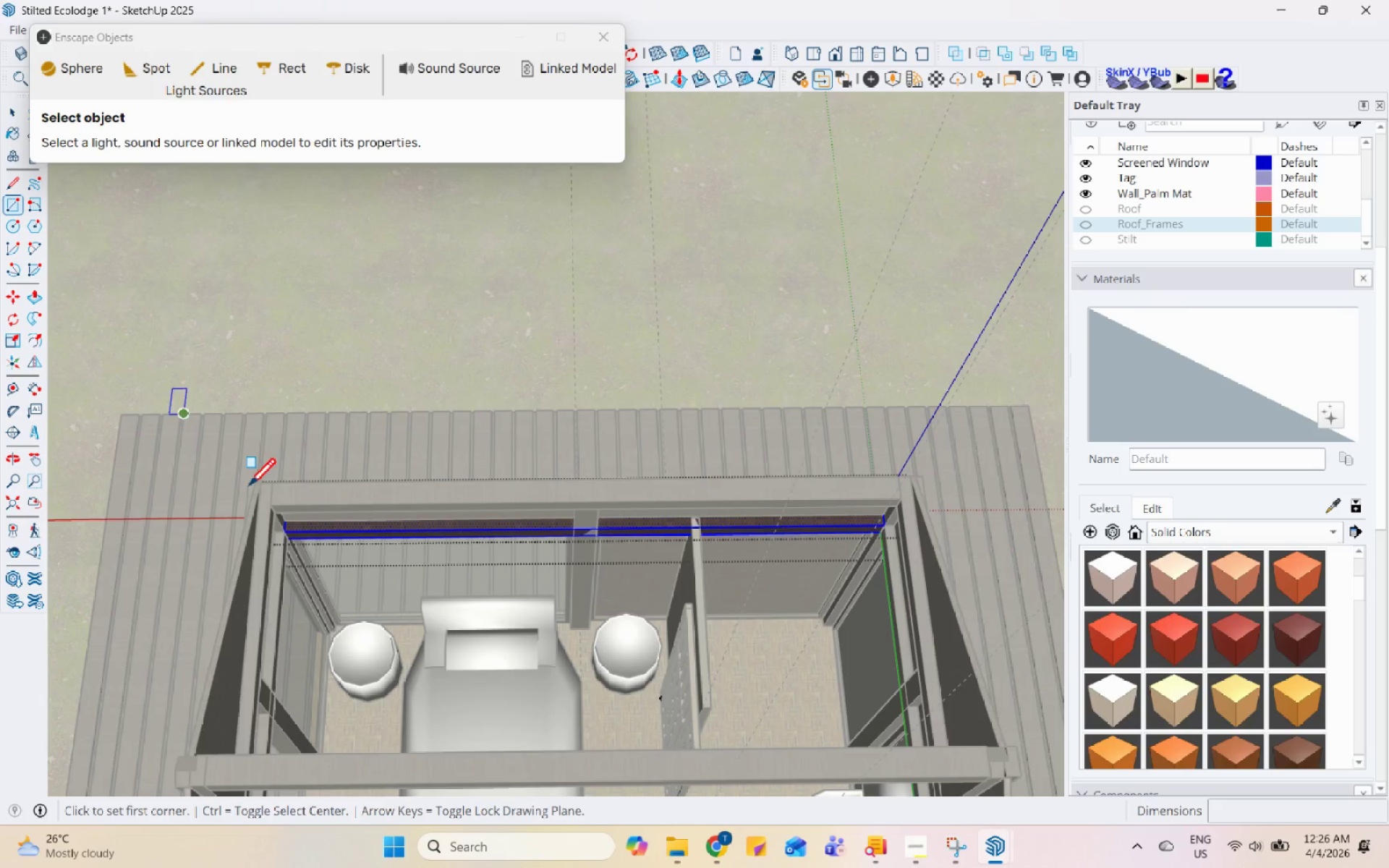 
scroll: coordinate [934, 412], scroll_direction: up, amount: 12.0
 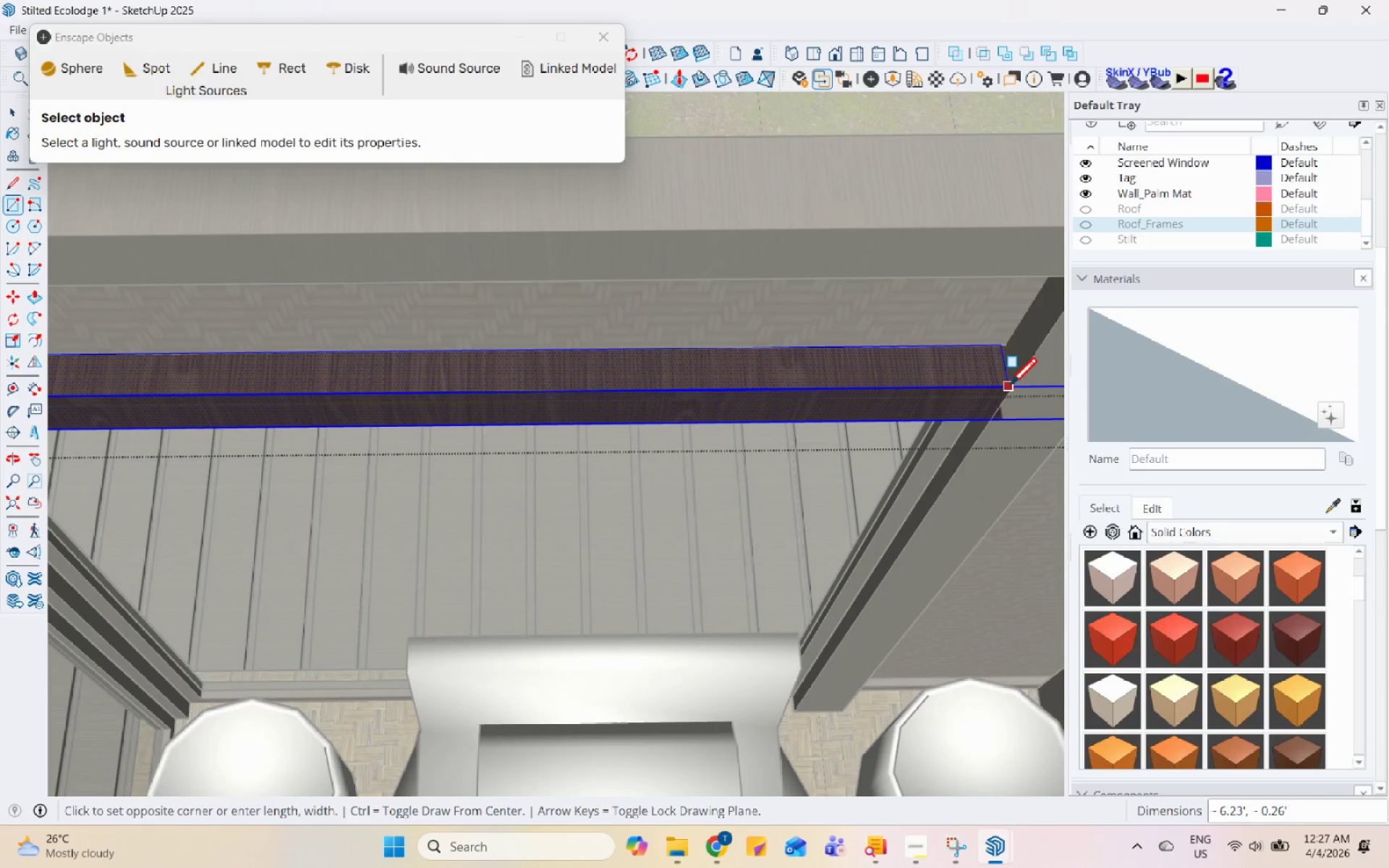 
left_click([1013, 386])
 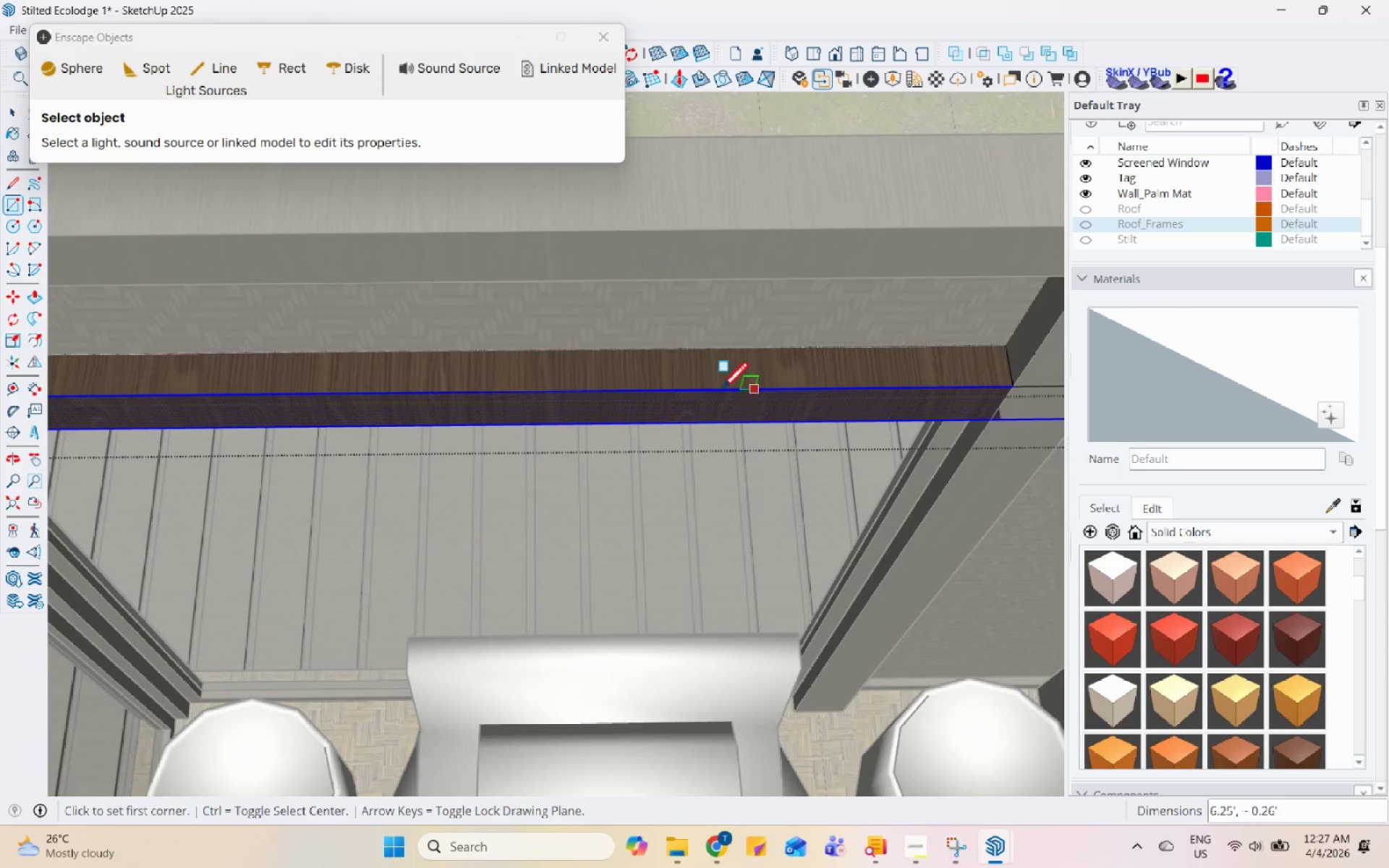 
scroll: coordinate [464, 418], scroll_direction: down, amount: 11.0
 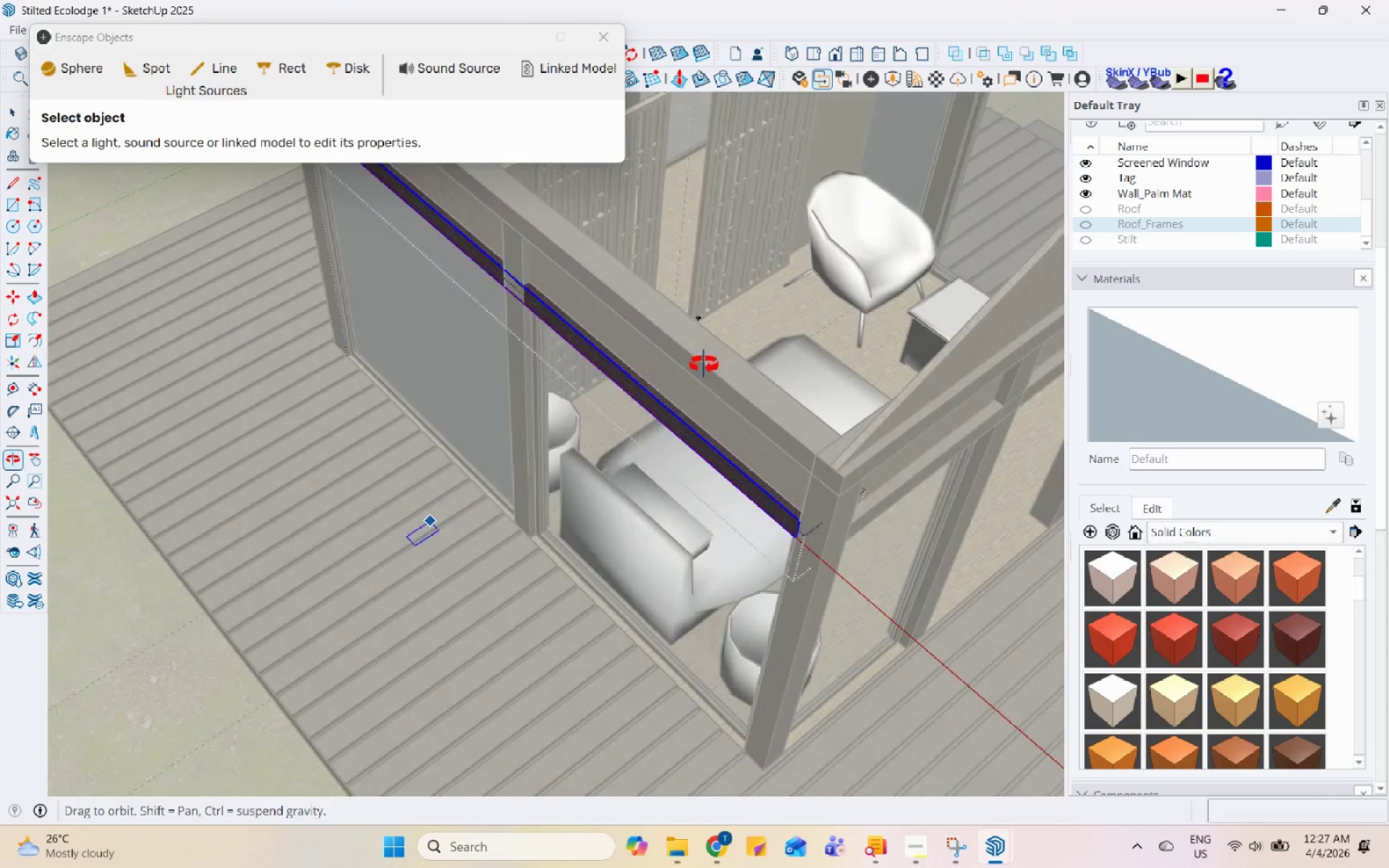 
key(Space)
 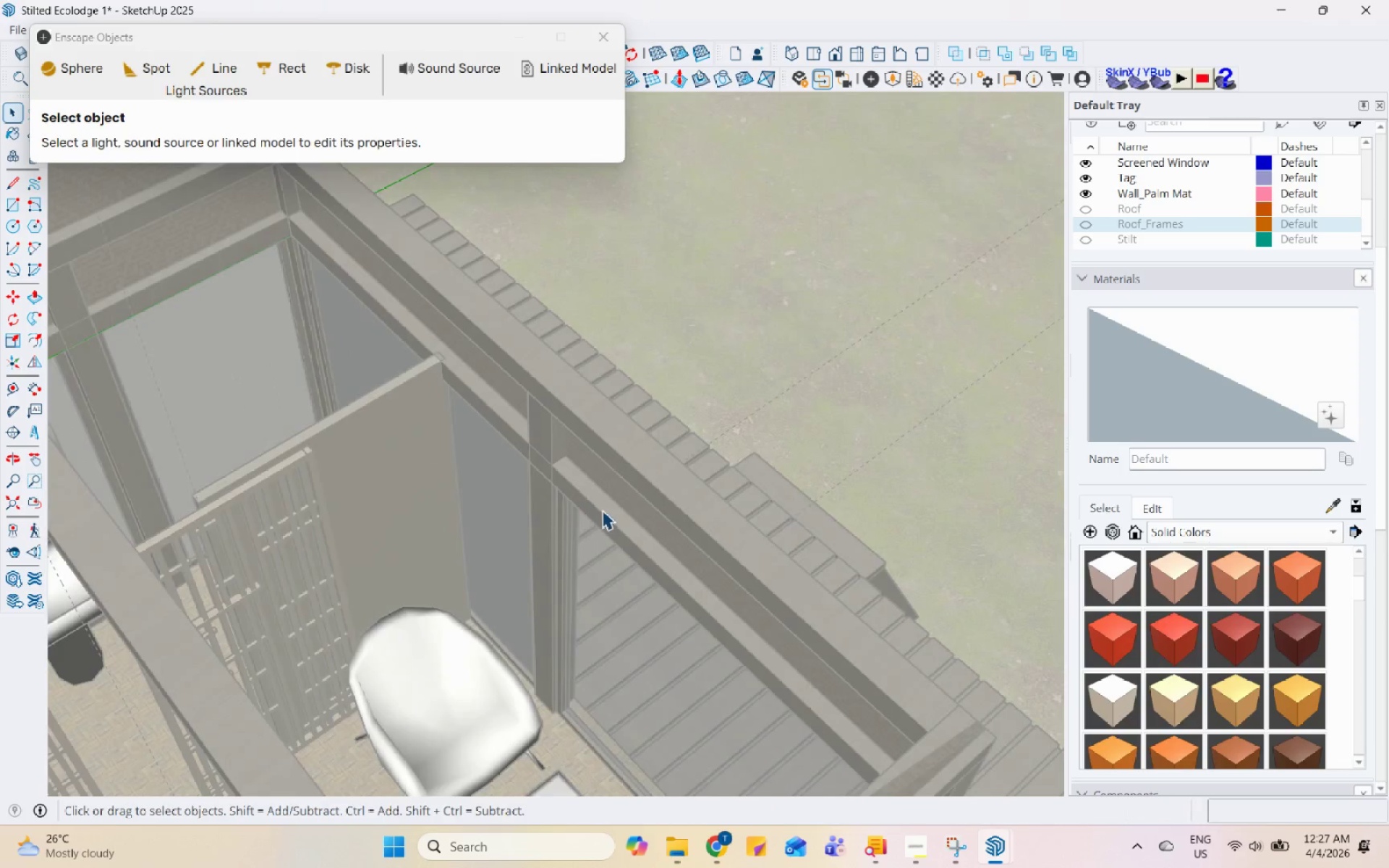 
double_click([602, 510])
 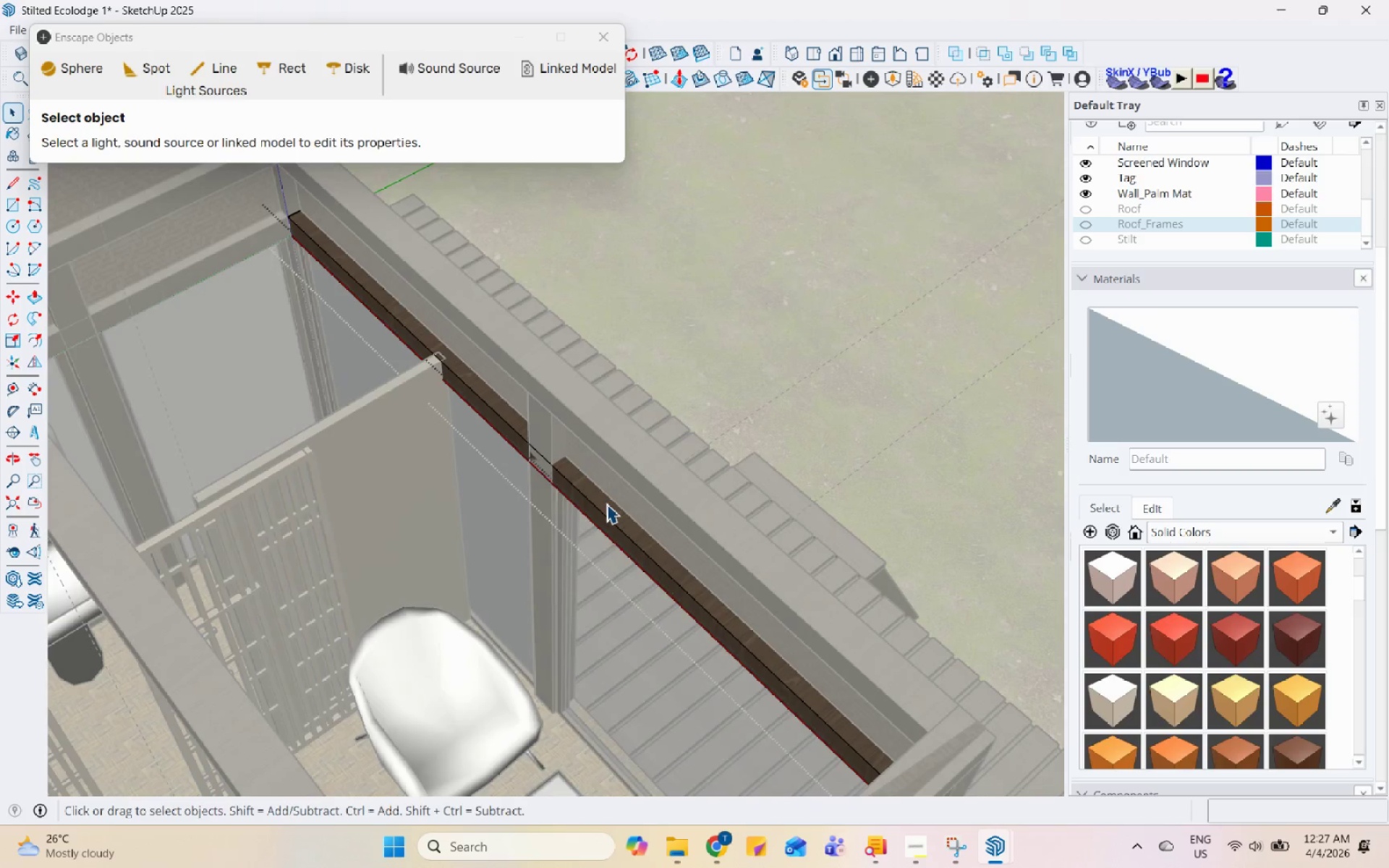 
scroll: coordinate [589, 530], scroll_direction: up, amount: 1.0
 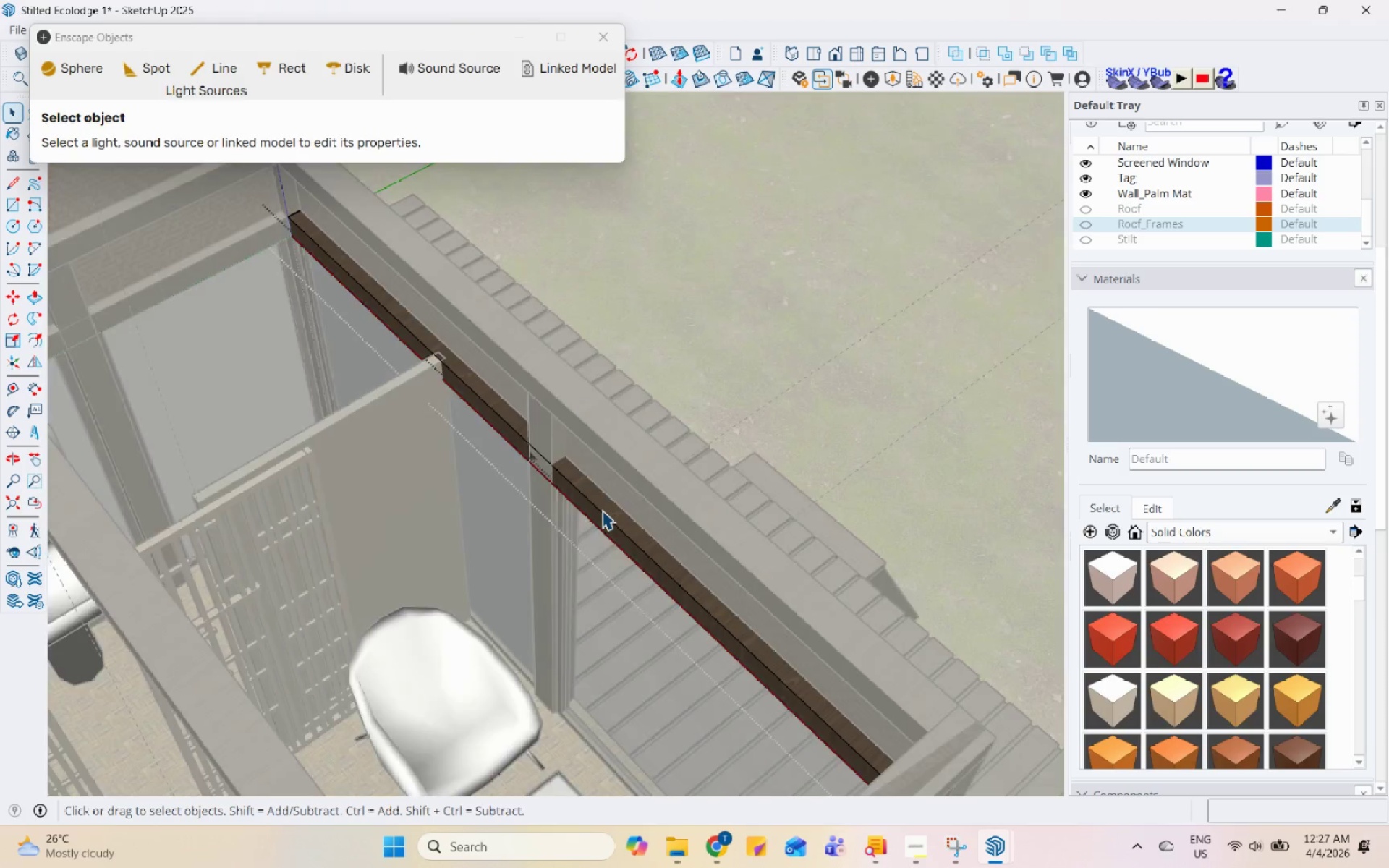 
triple_click([606, 503])
 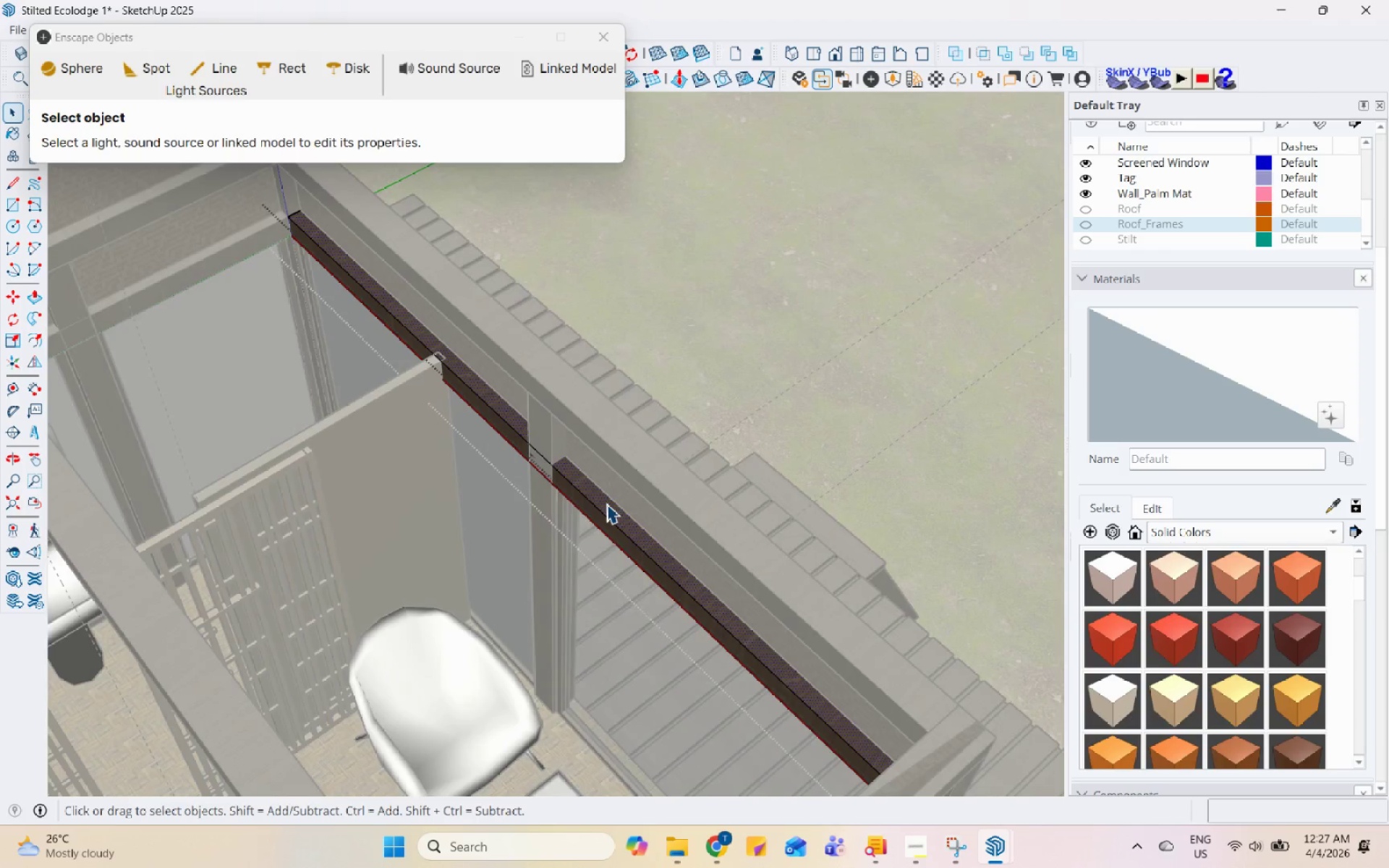 
scroll: coordinate [606, 503], scroll_direction: up, amount: 7.0
 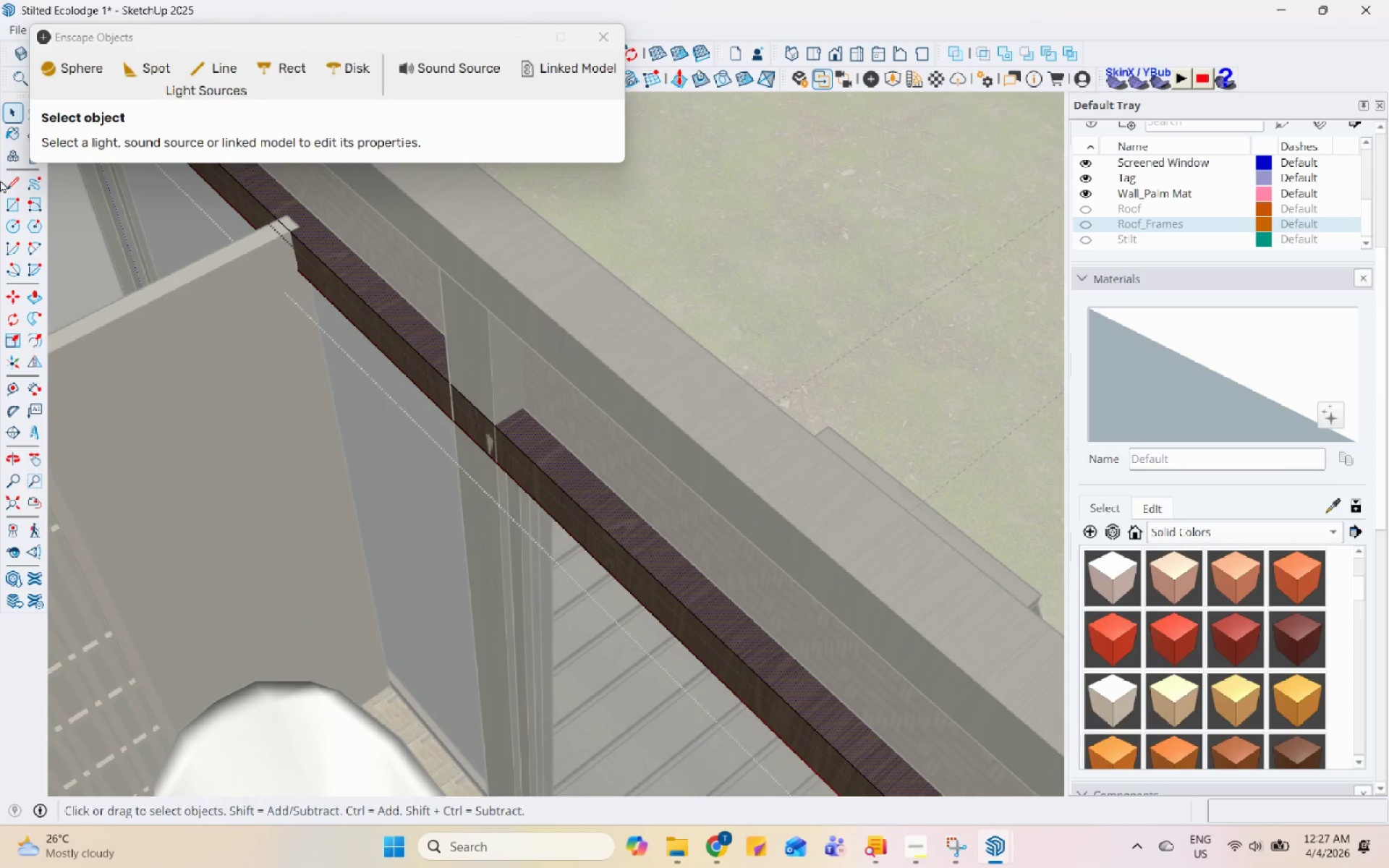 
left_click([15, 200])
 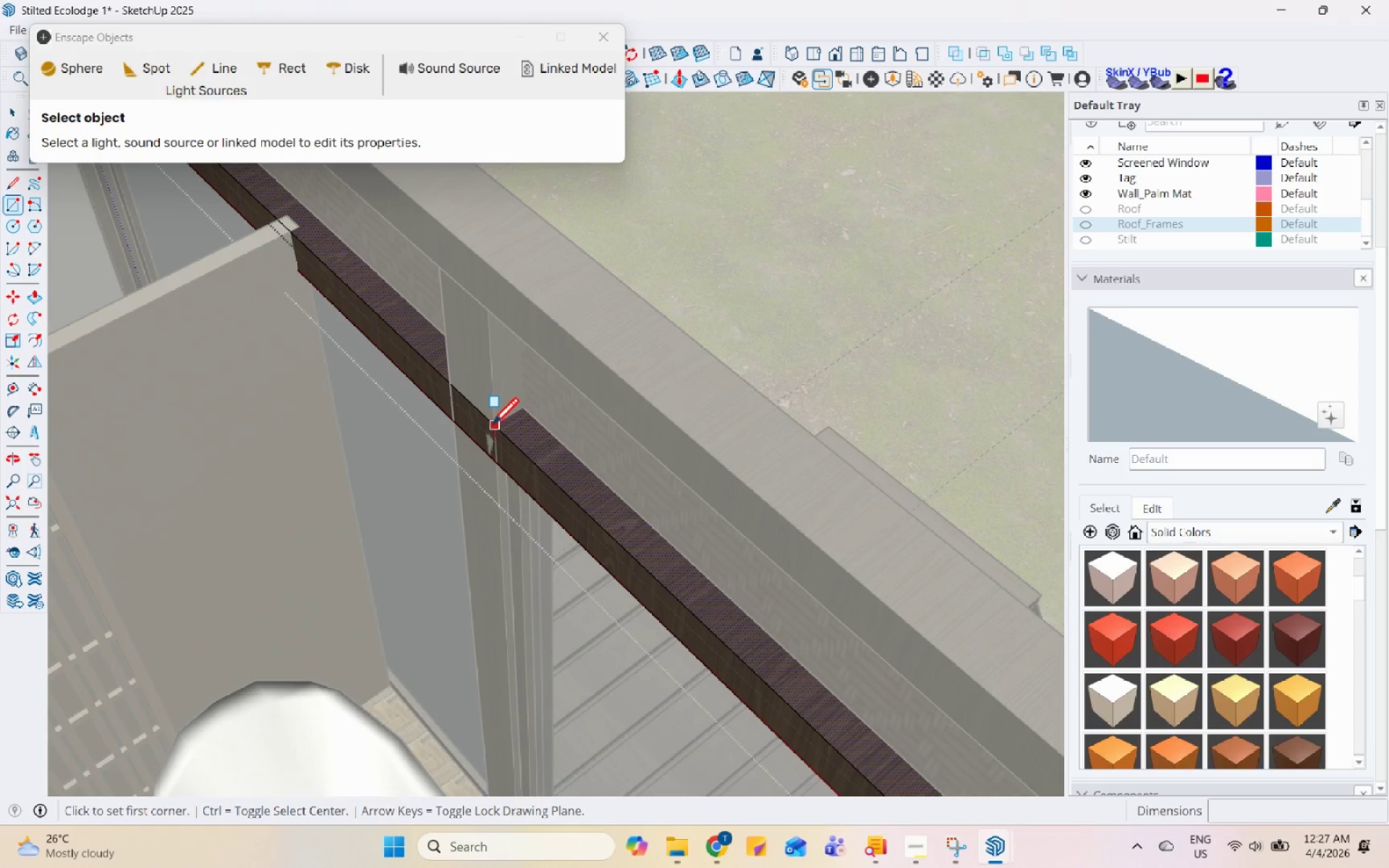 
scroll: coordinate [579, 381], scroll_direction: up, amount: 10.0
 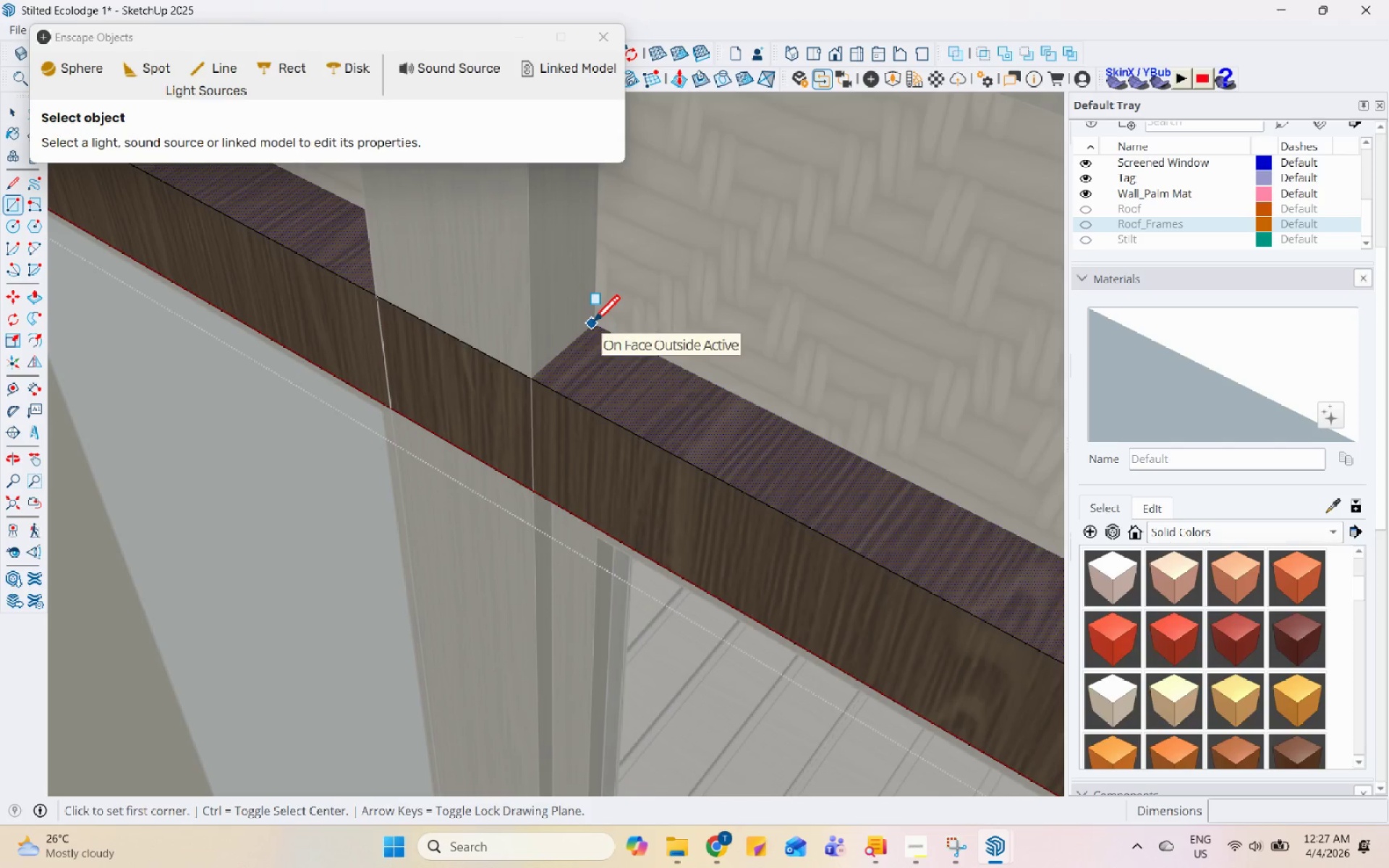 
left_click([596, 326])
 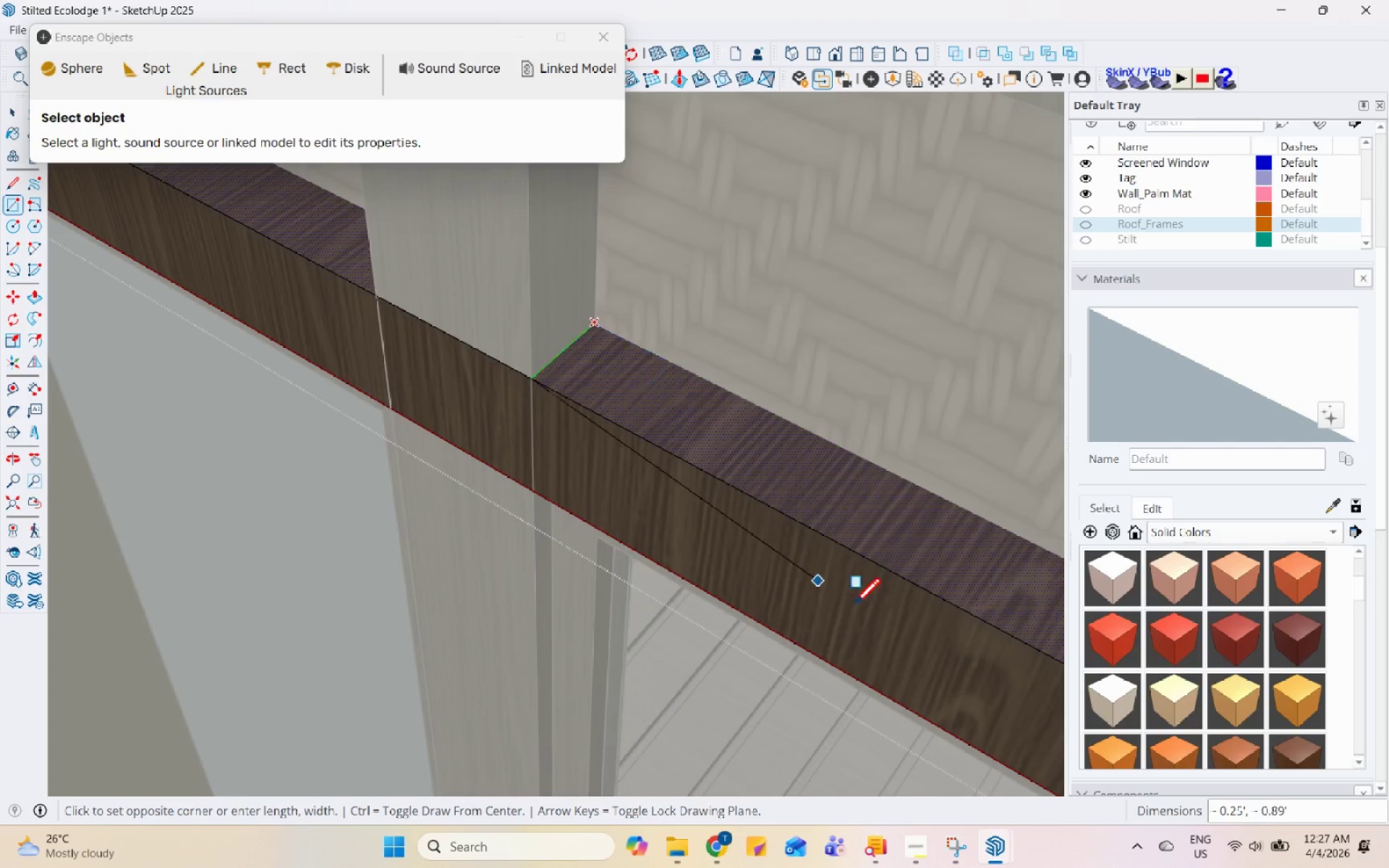 
scroll: coordinate [803, 307], scroll_direction: down, amount: 14.0
 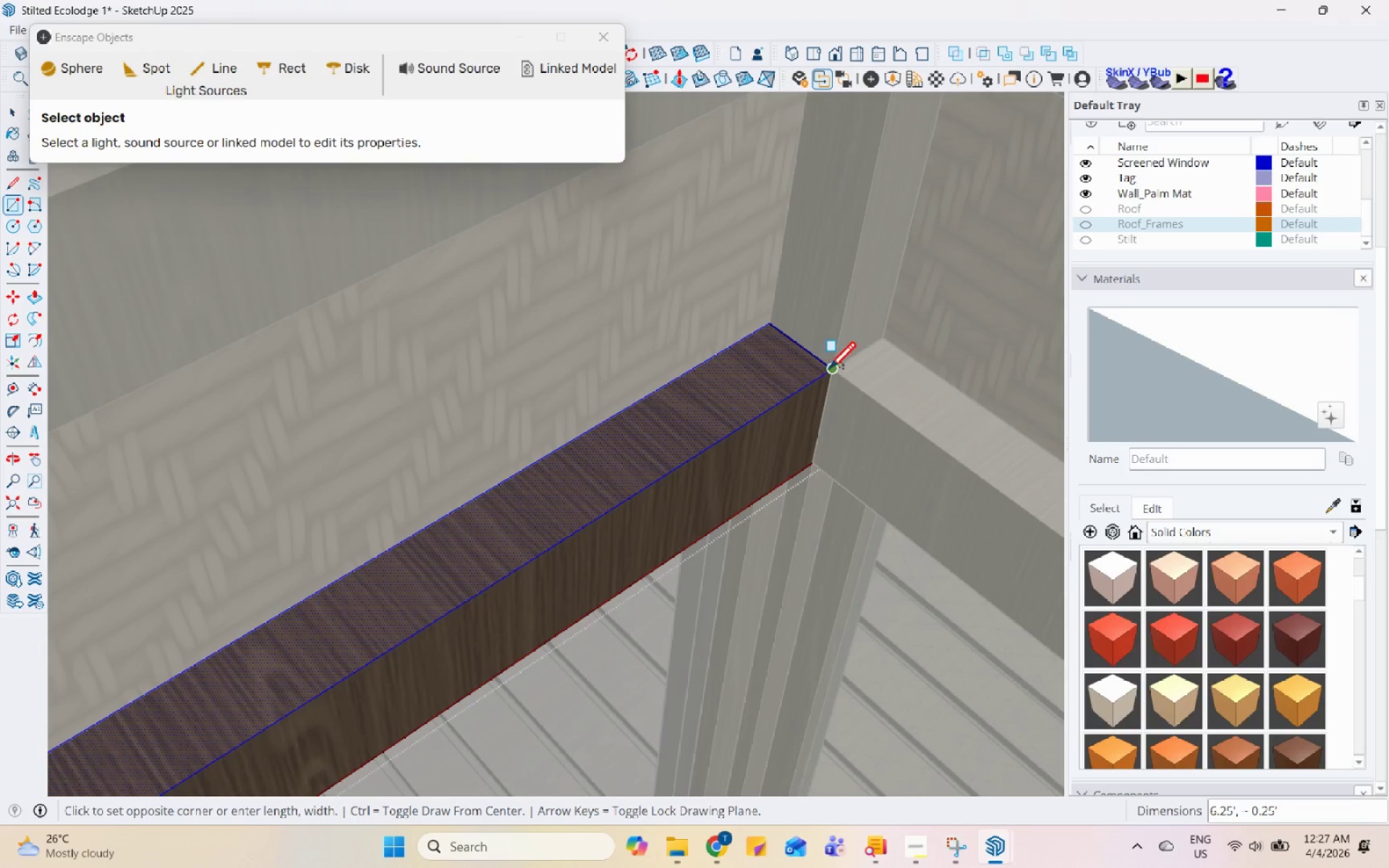 
left_click([830, 371])
 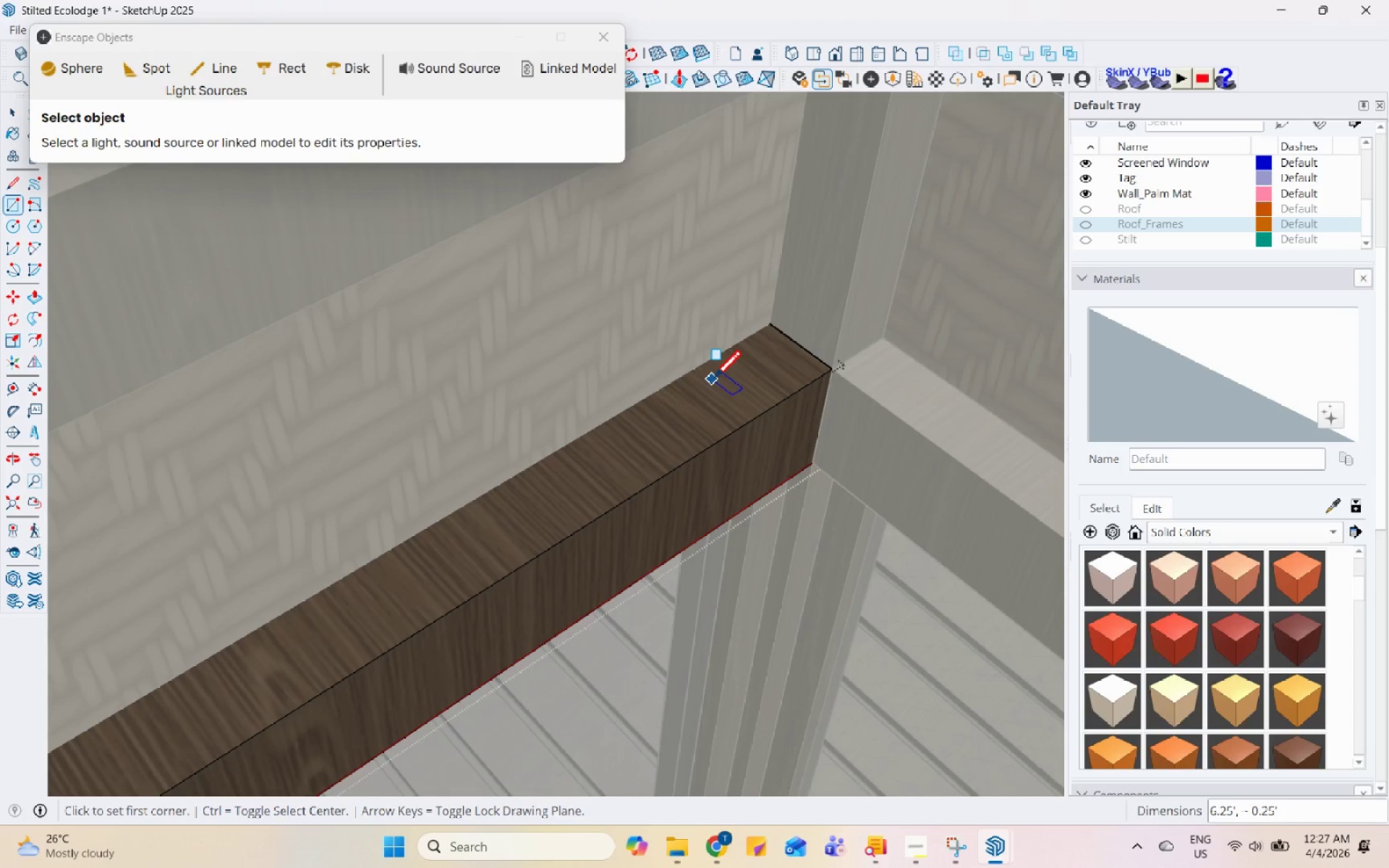 
key(Space)
 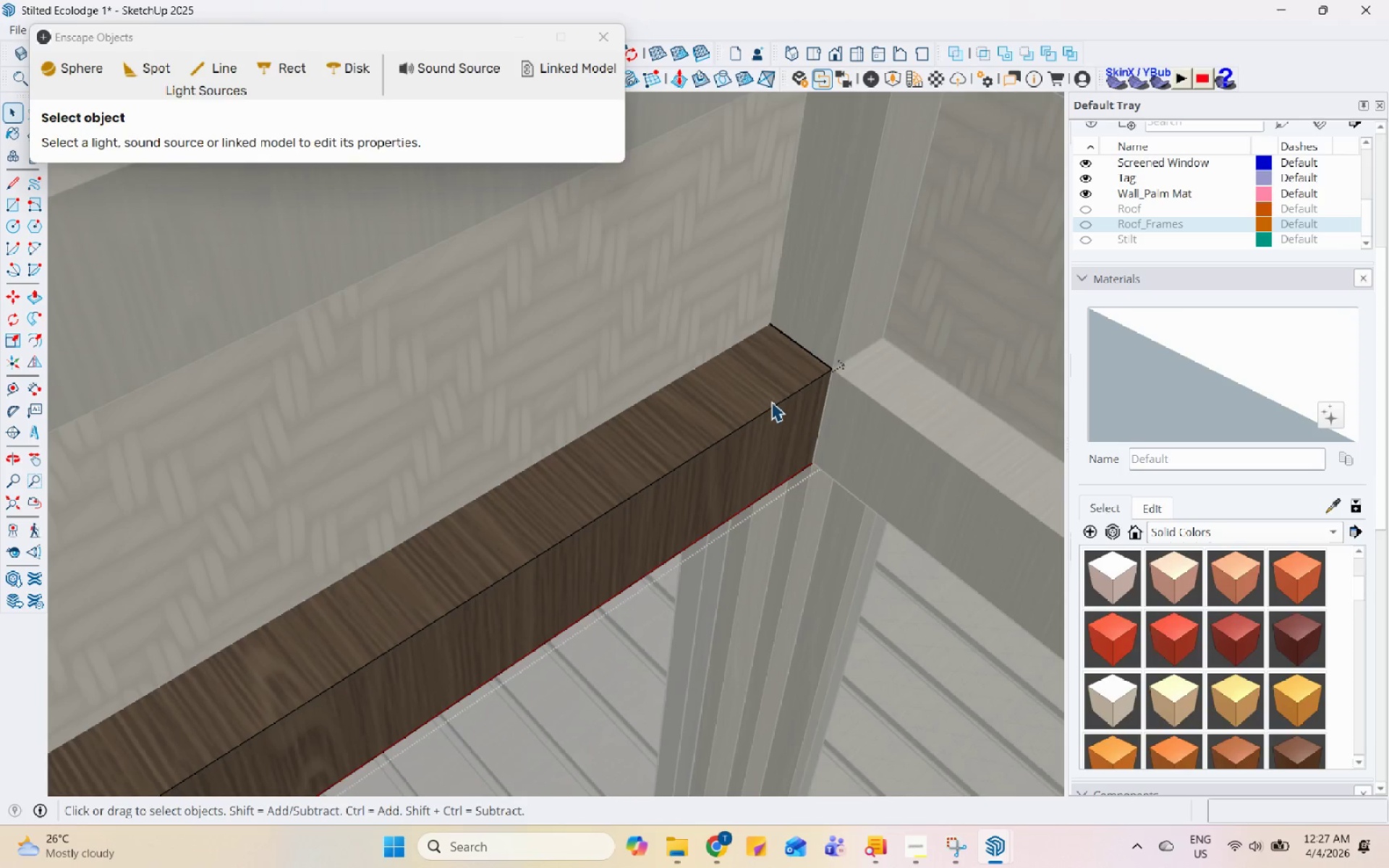 
left_click([770, 375])
 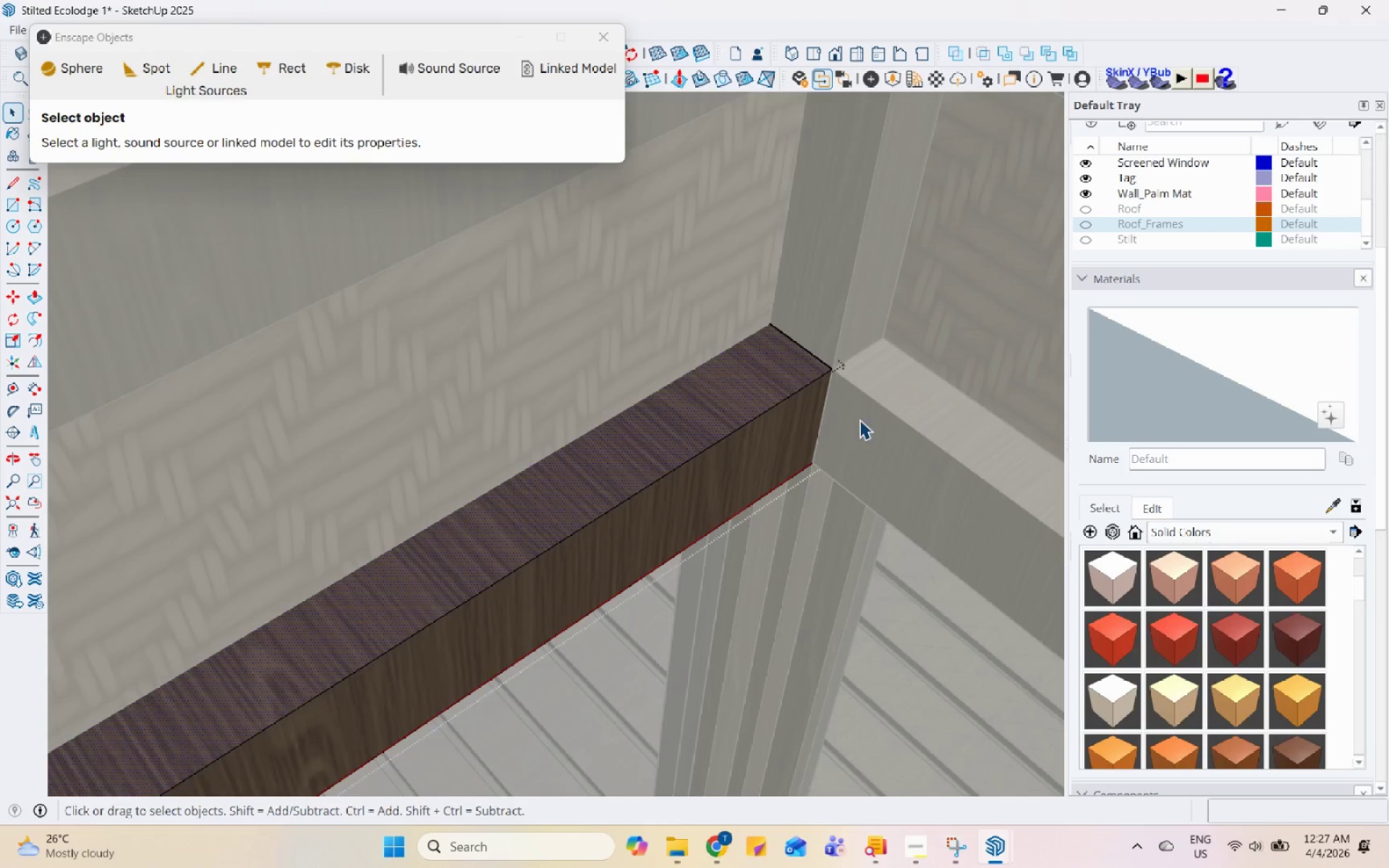 
scroll: coordinate [1058, 548], scroll_direction: down, amount: 5.0
 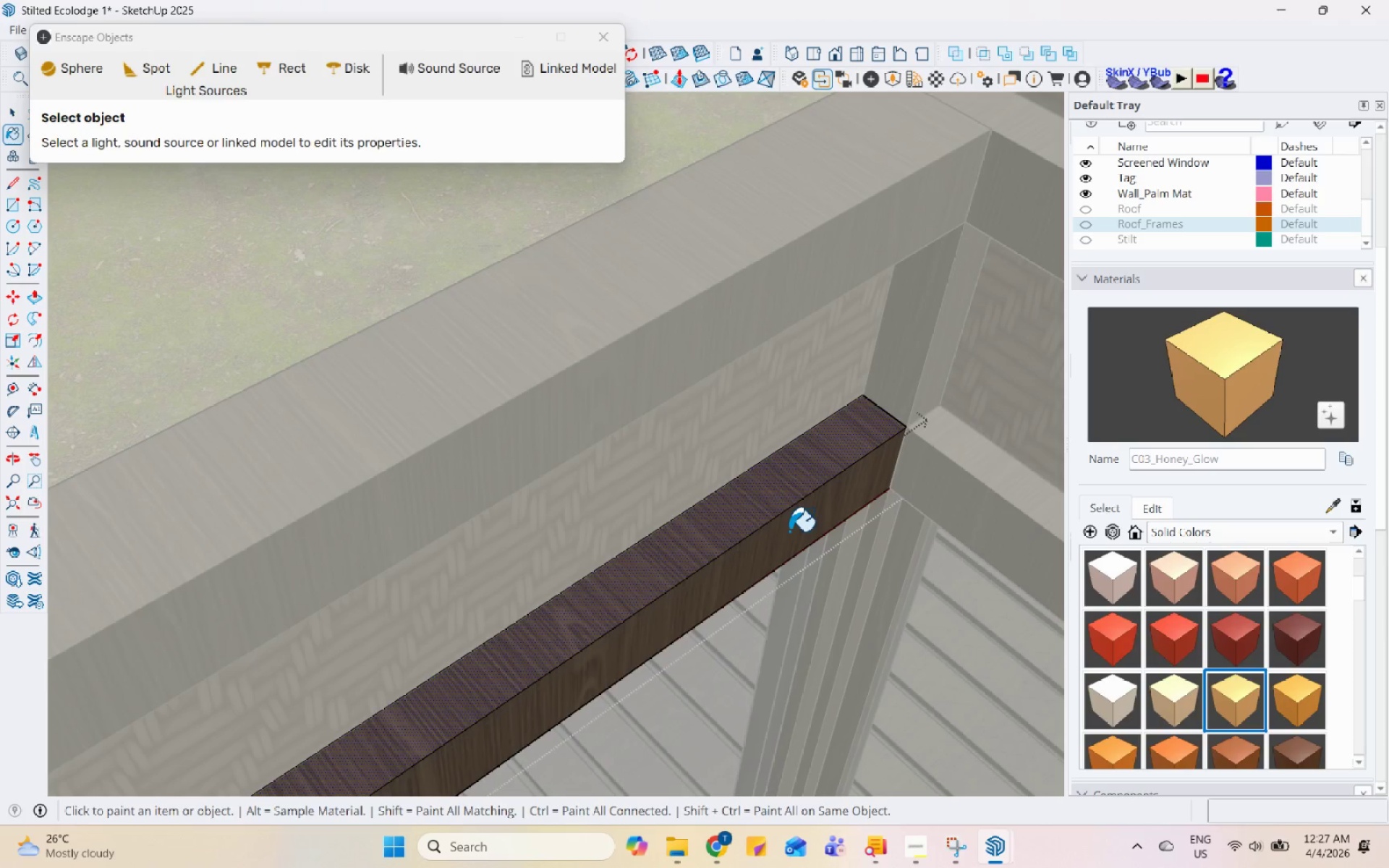 
left_click([789, 478])
 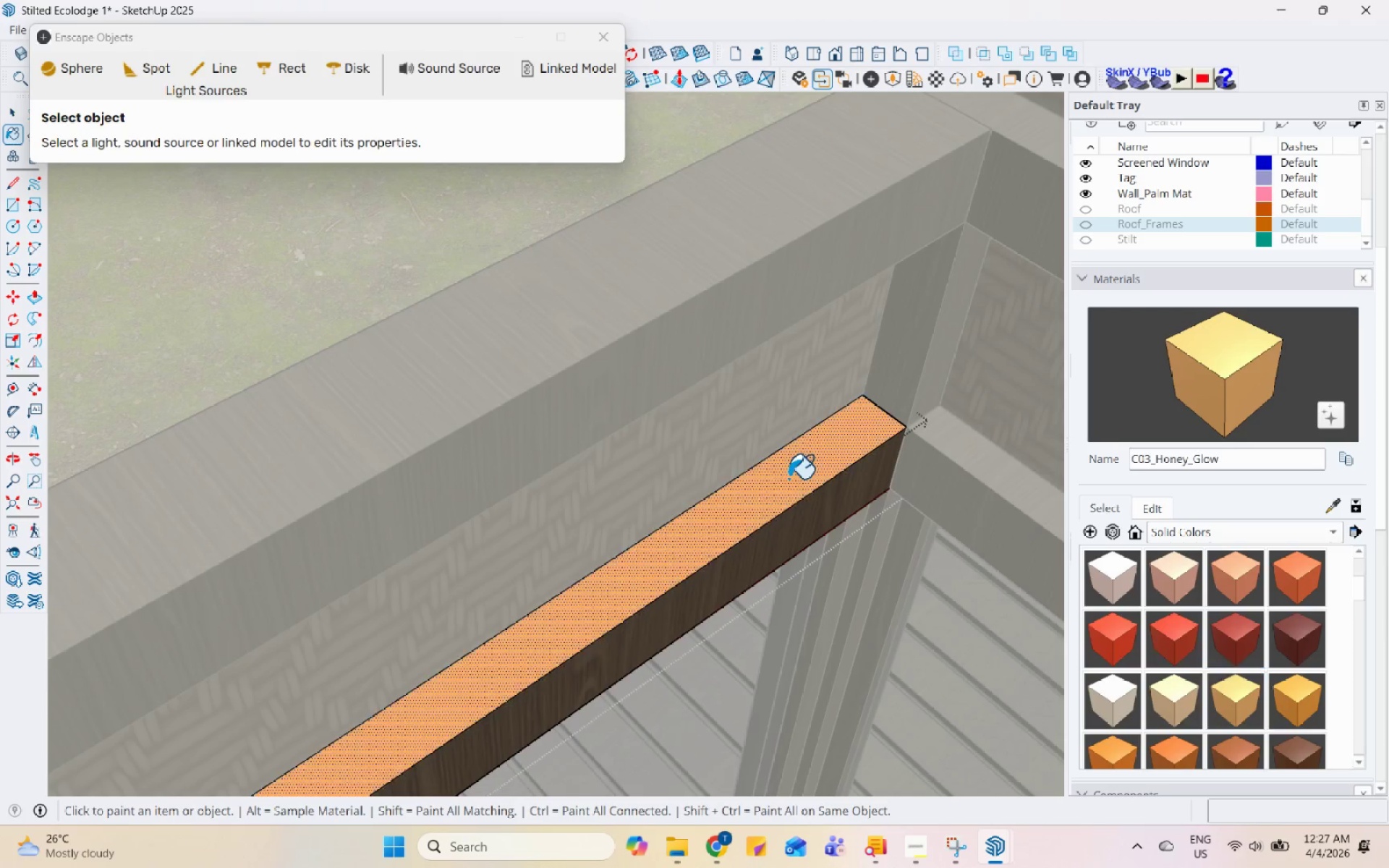 
scroll: coordinate [760, 359], scroll_direction: down, amount: 13.0
 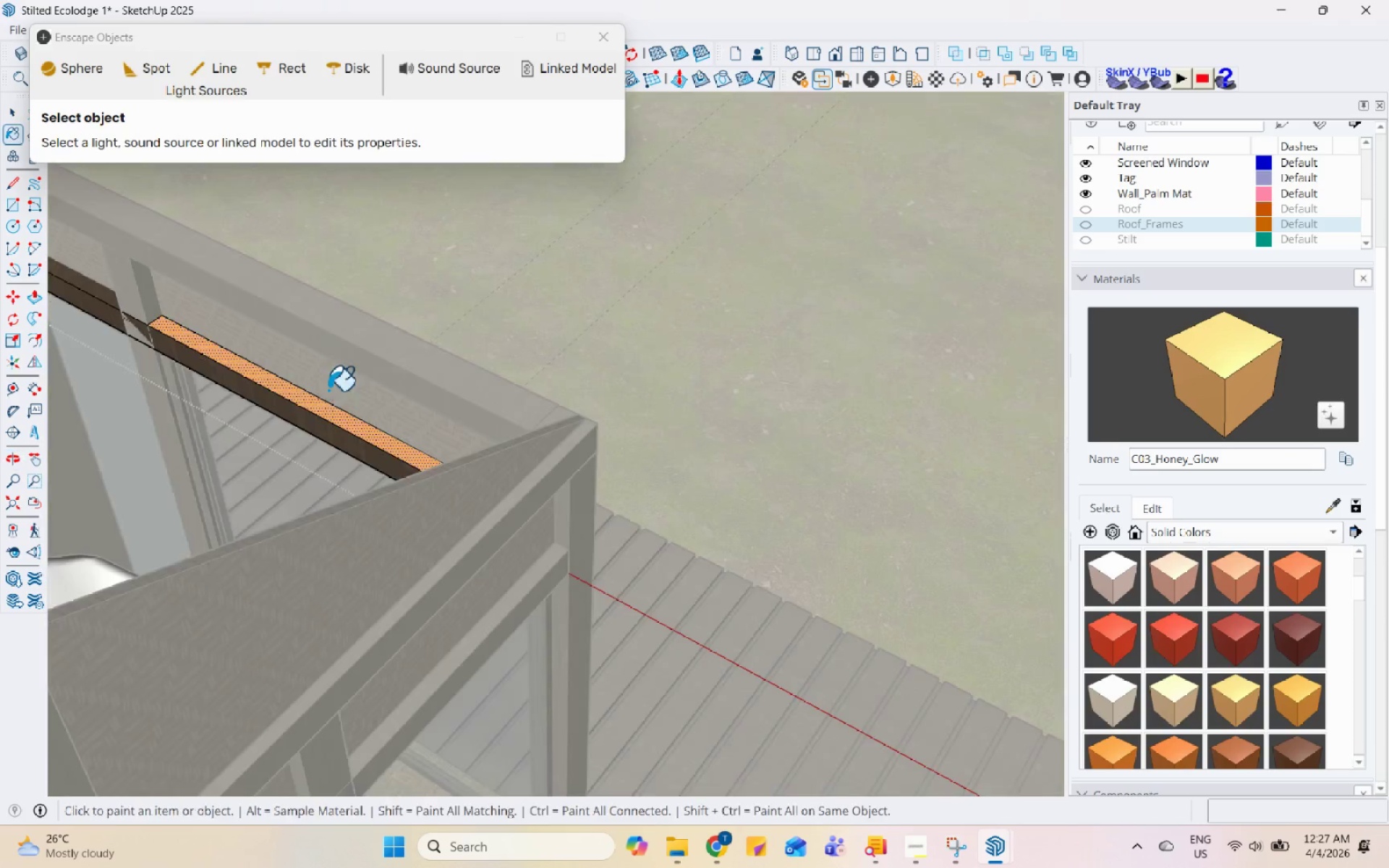 
key(Space)
 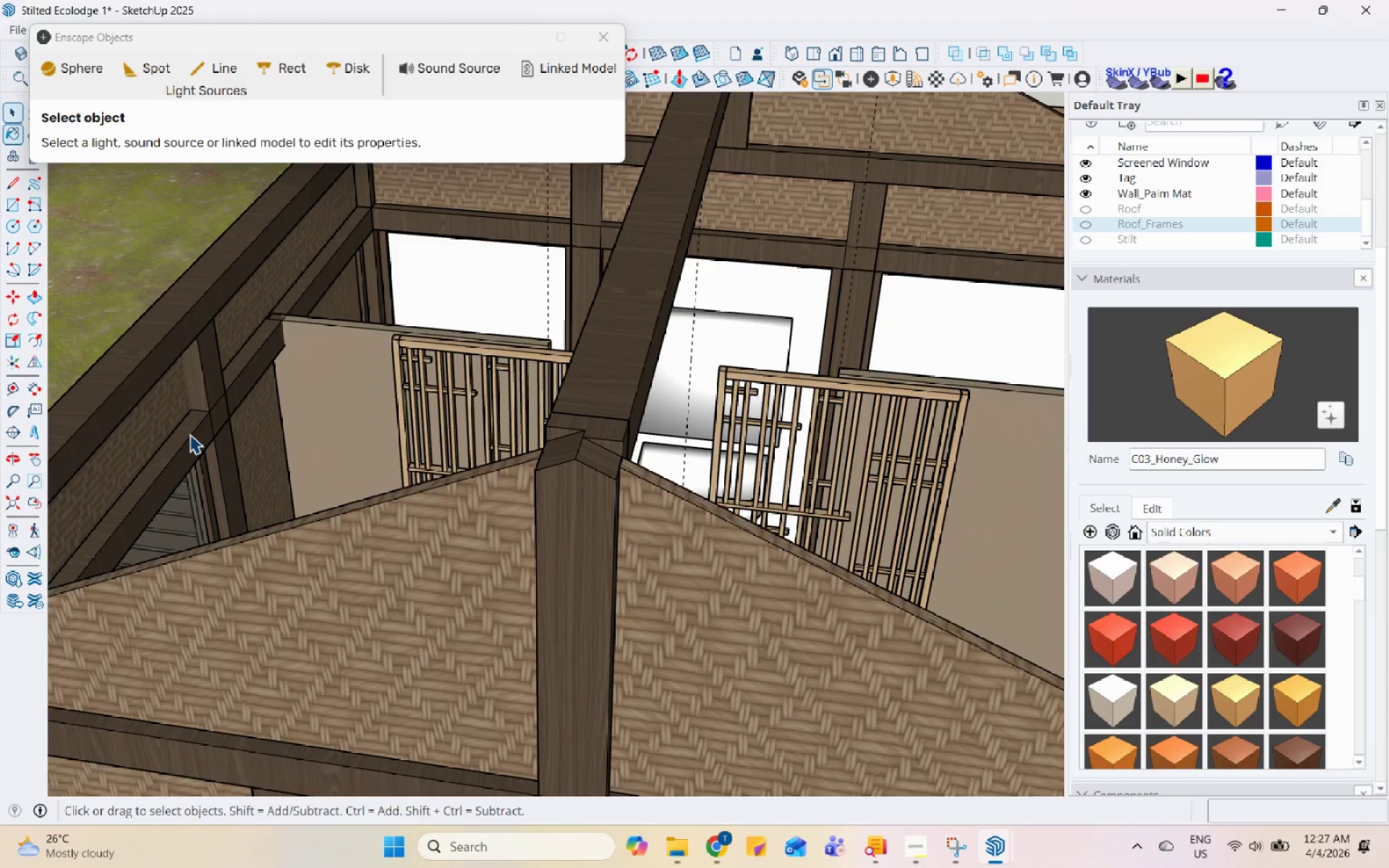 
double_click([190, 434])
 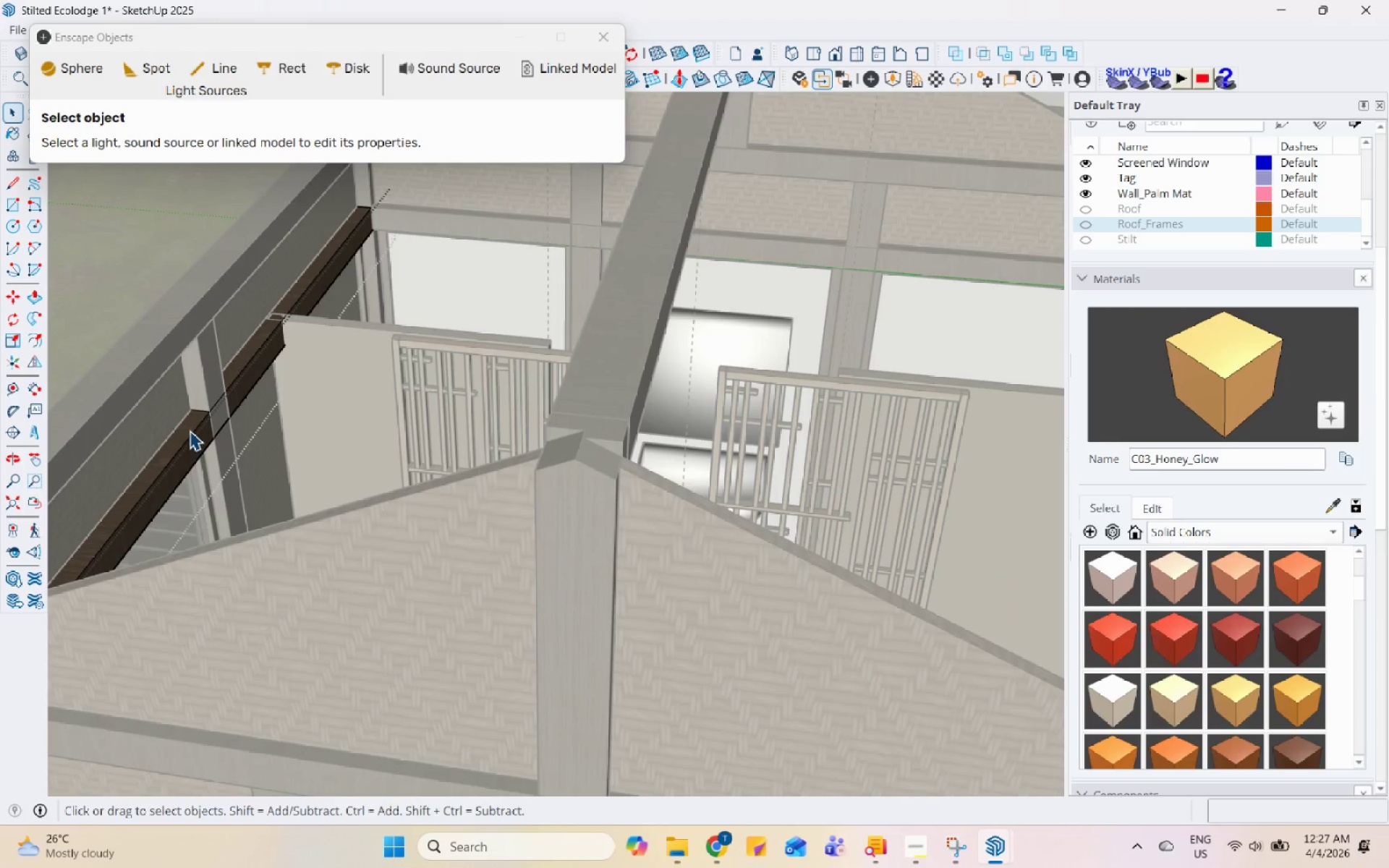 
scroll: coordinate [192, 435], scroll_direction: none, amount: 0.0
 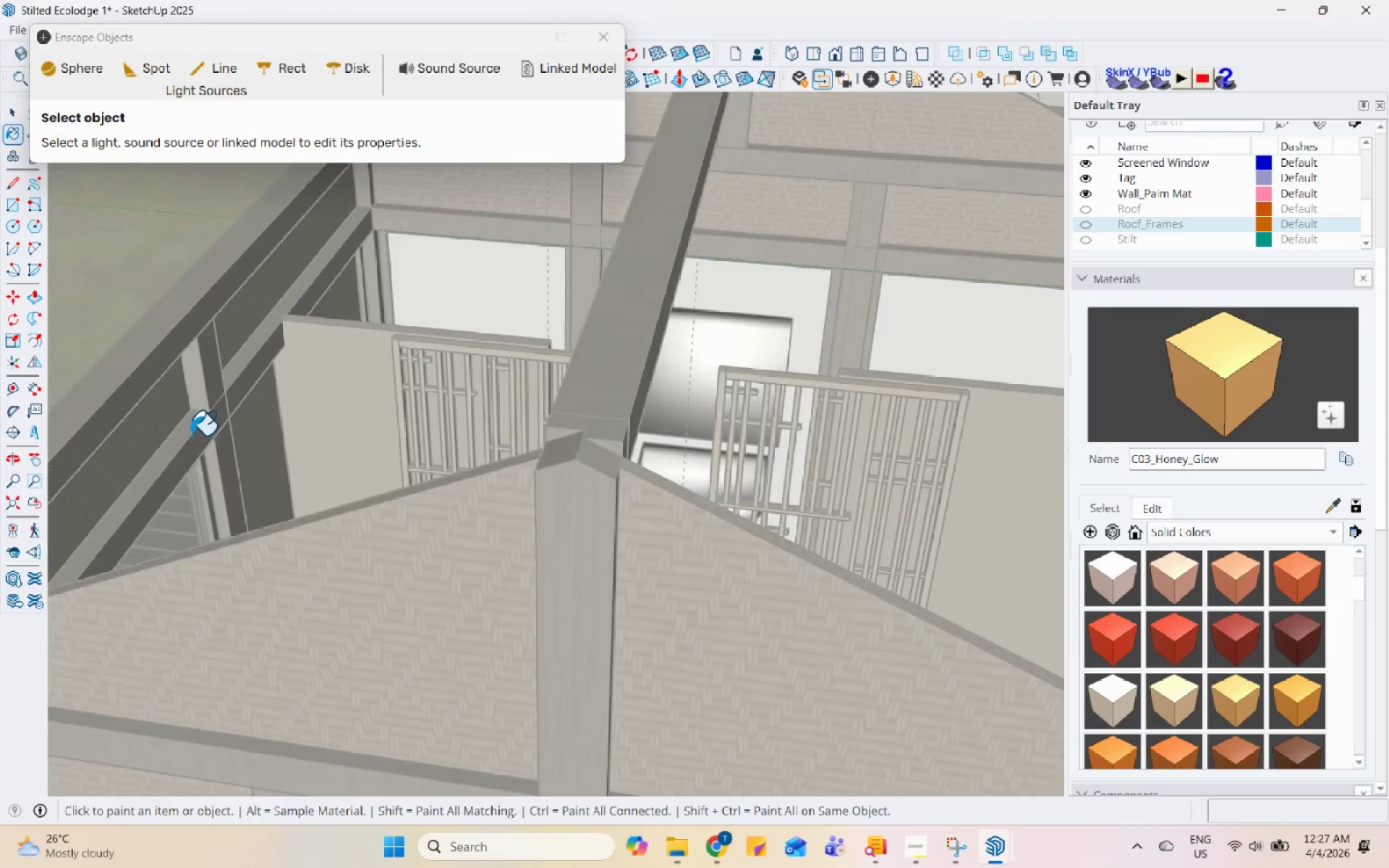 
triple_click([188, 429])
 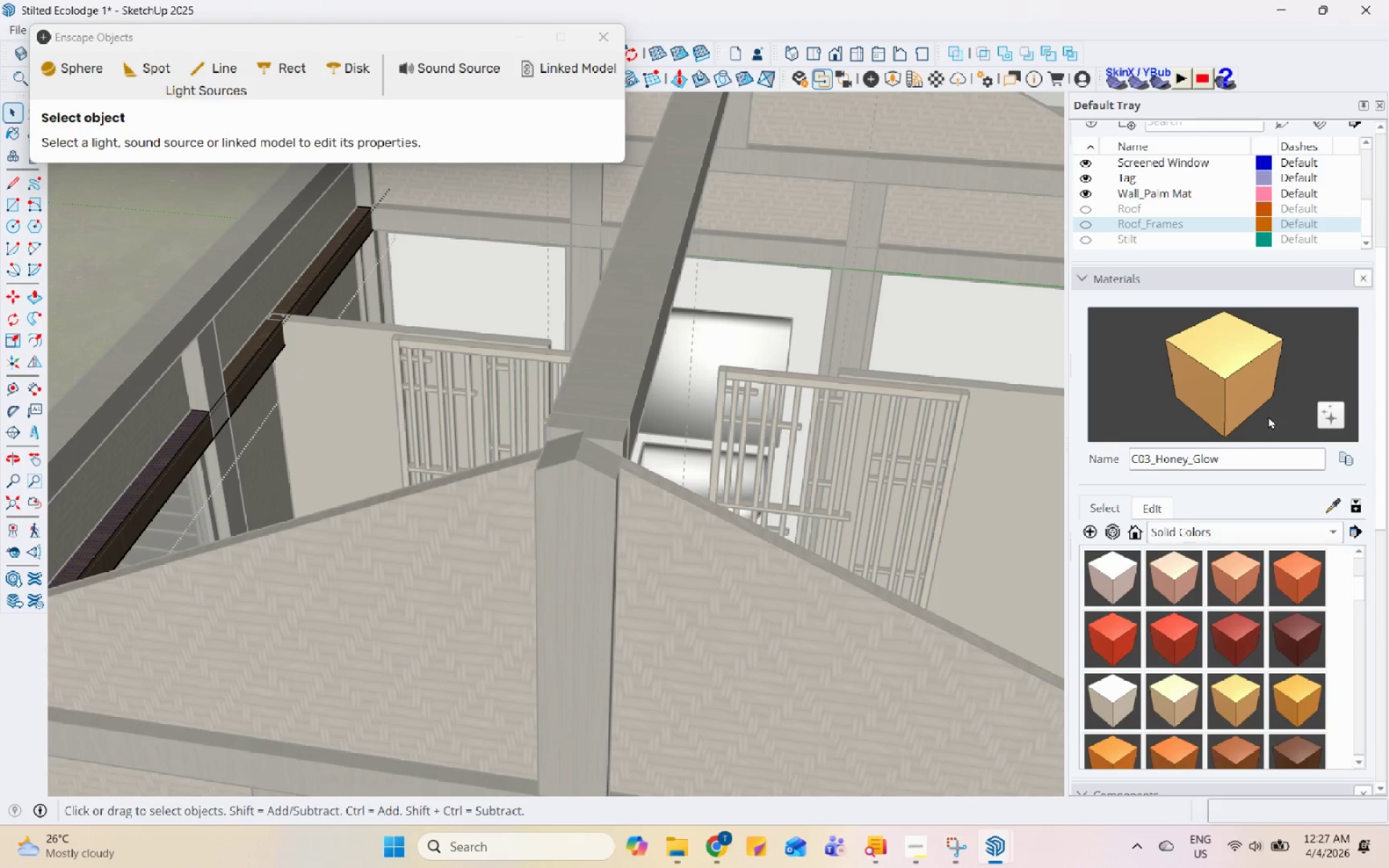 
double_click([1220, 398])
 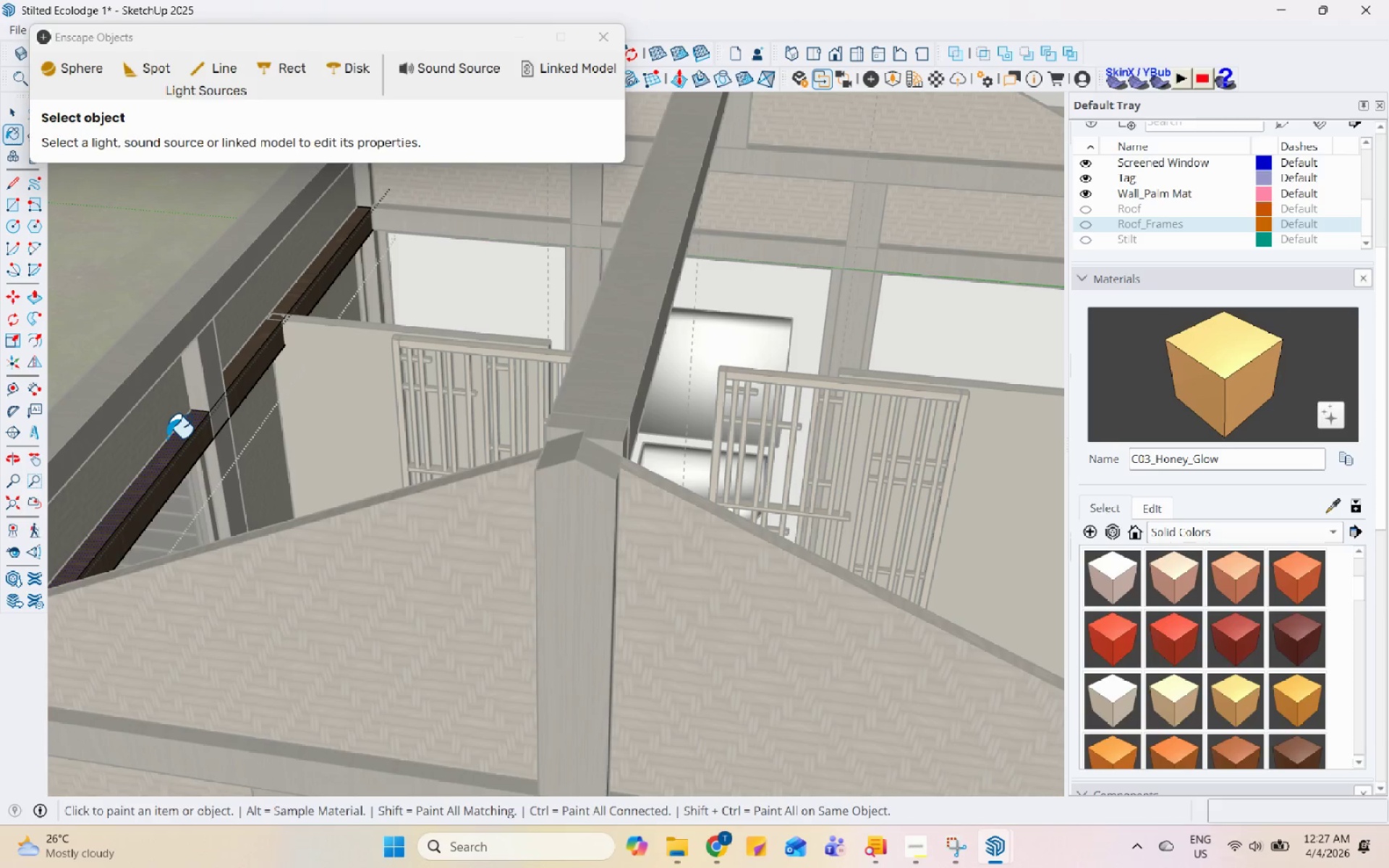 
double_click([174, 438])
 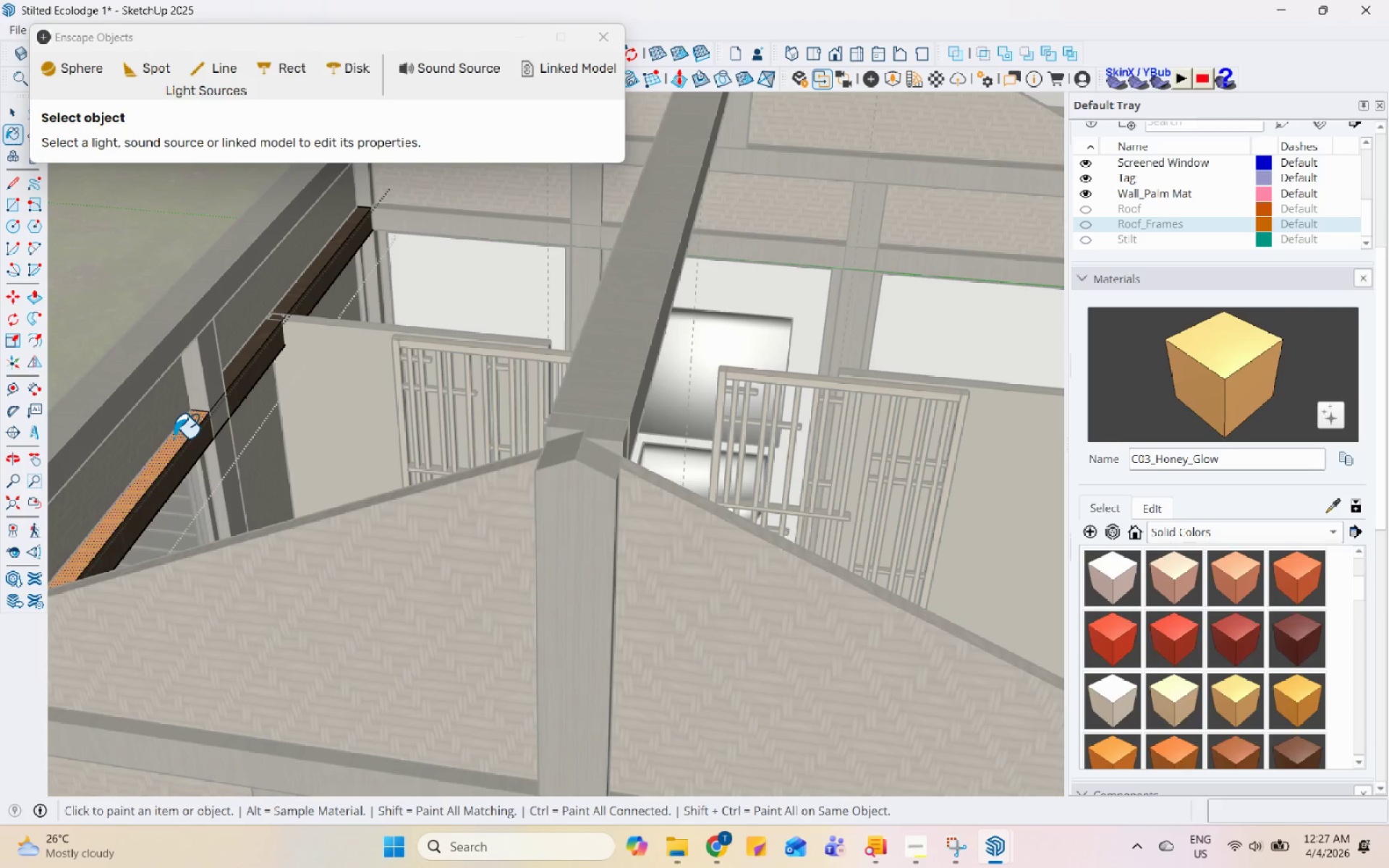 
key(Space)
 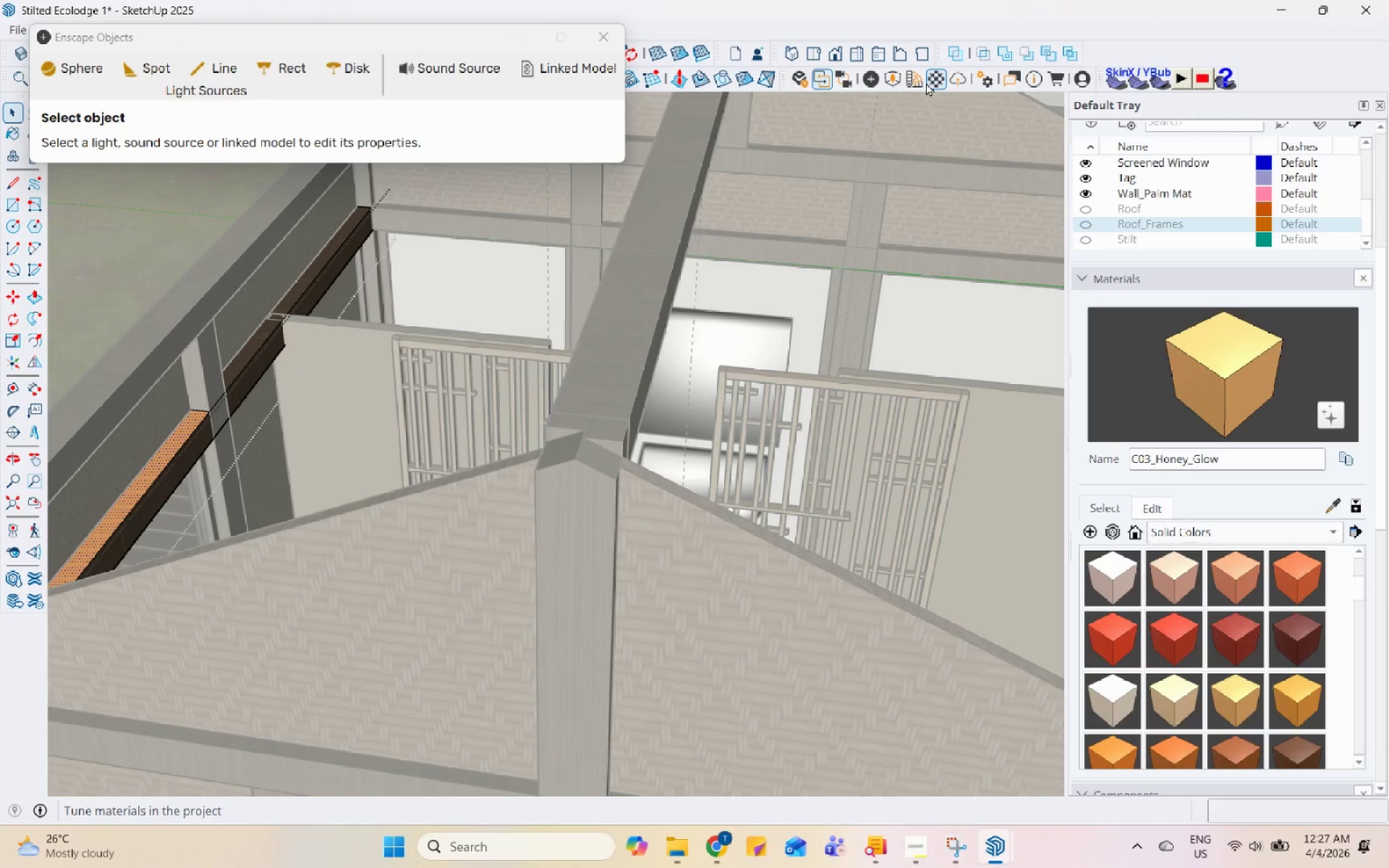 
left_click([938, 76])
 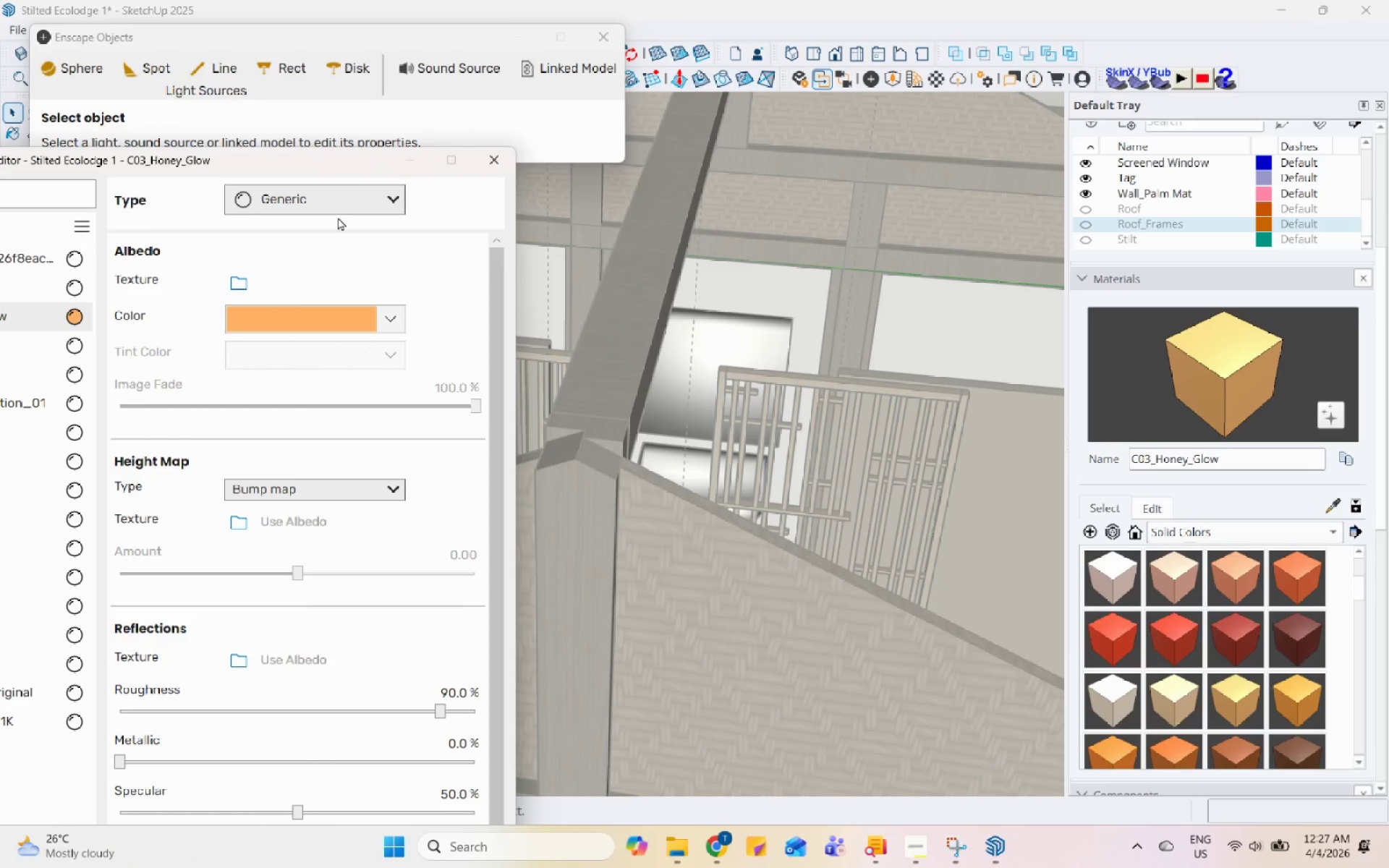 
left_click_drag(start_coordinate=[357, 163], to_coordinate=[825, 328])
 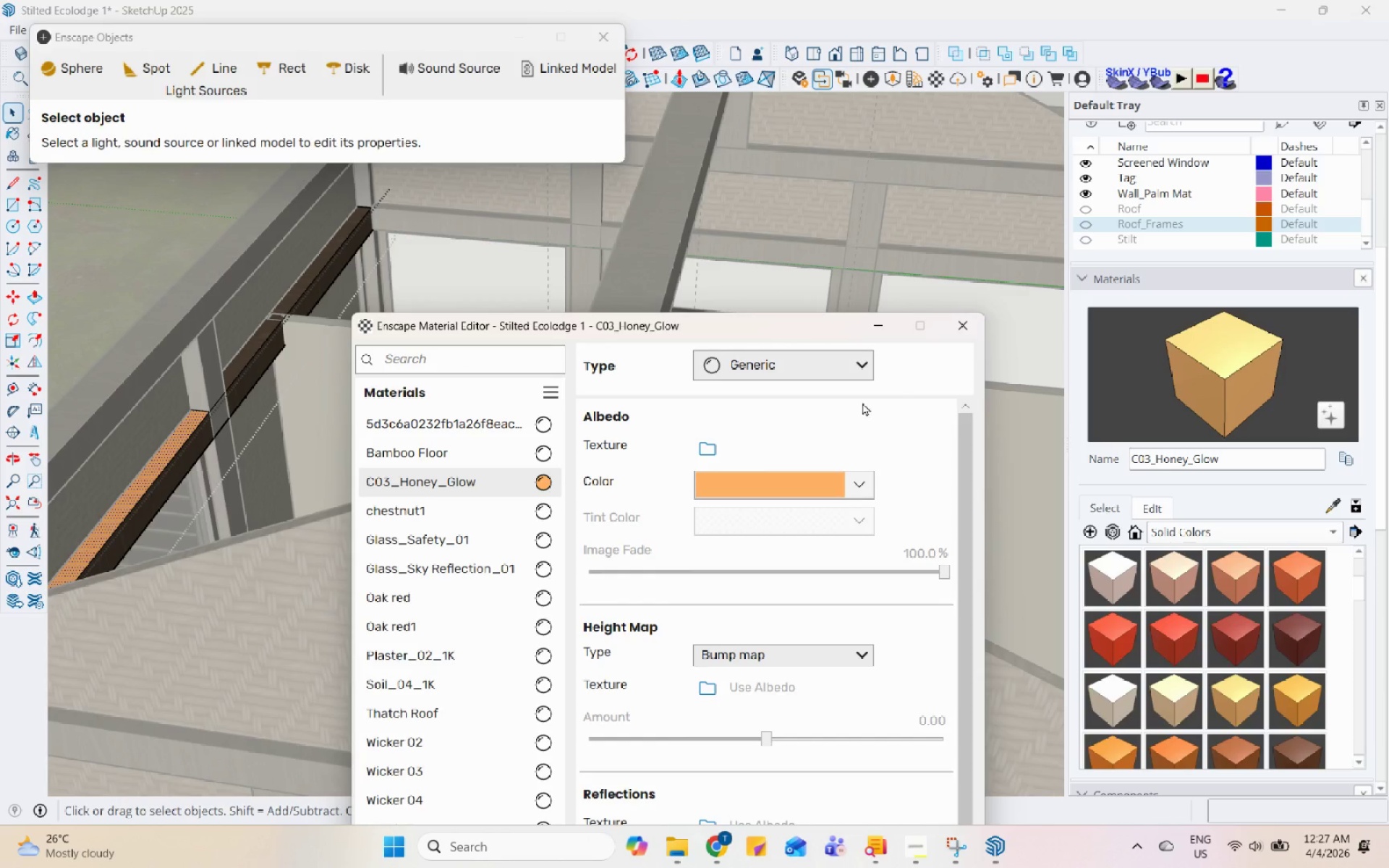 
left_click([859, 370])
 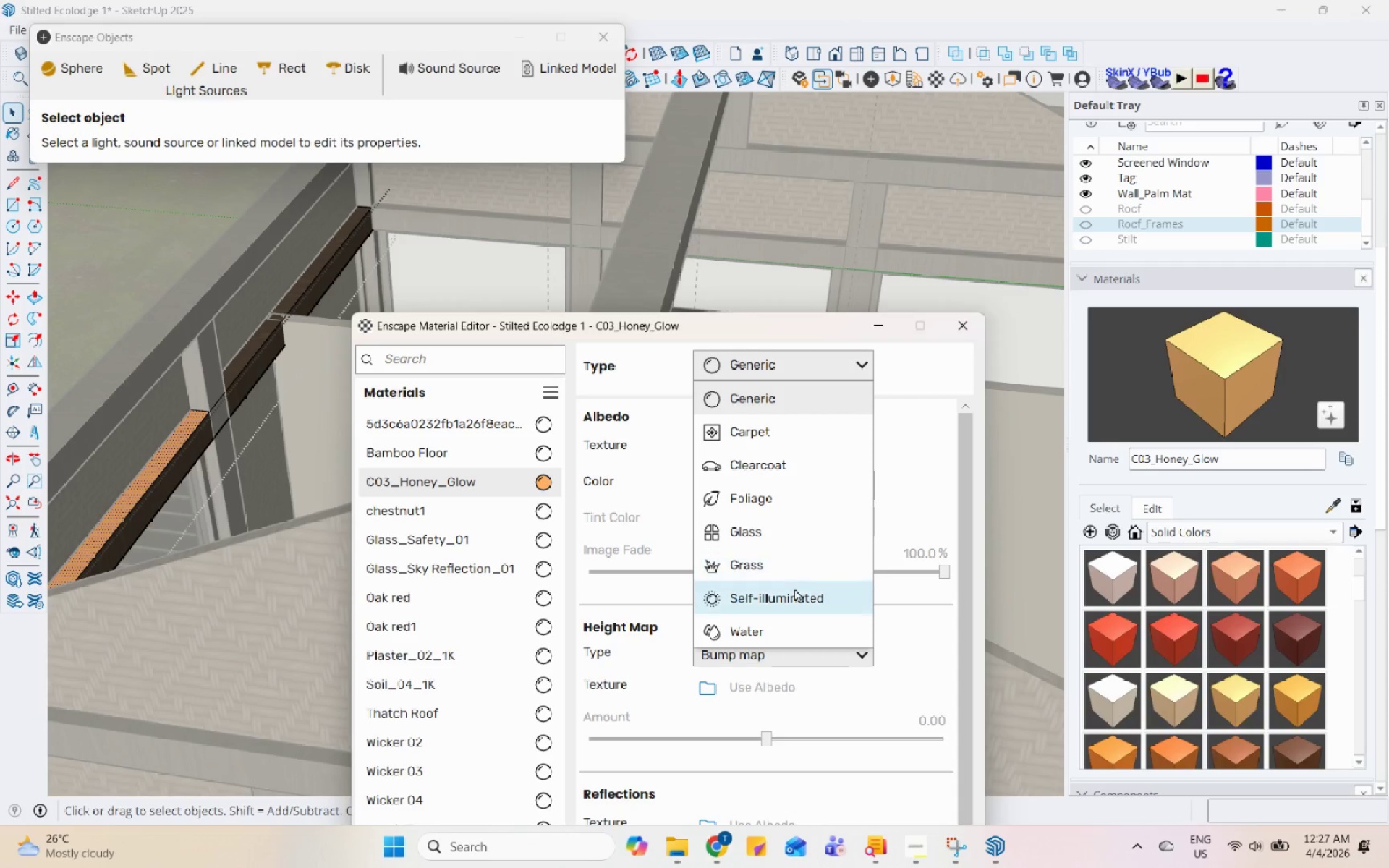 
left_click([794, 588])
 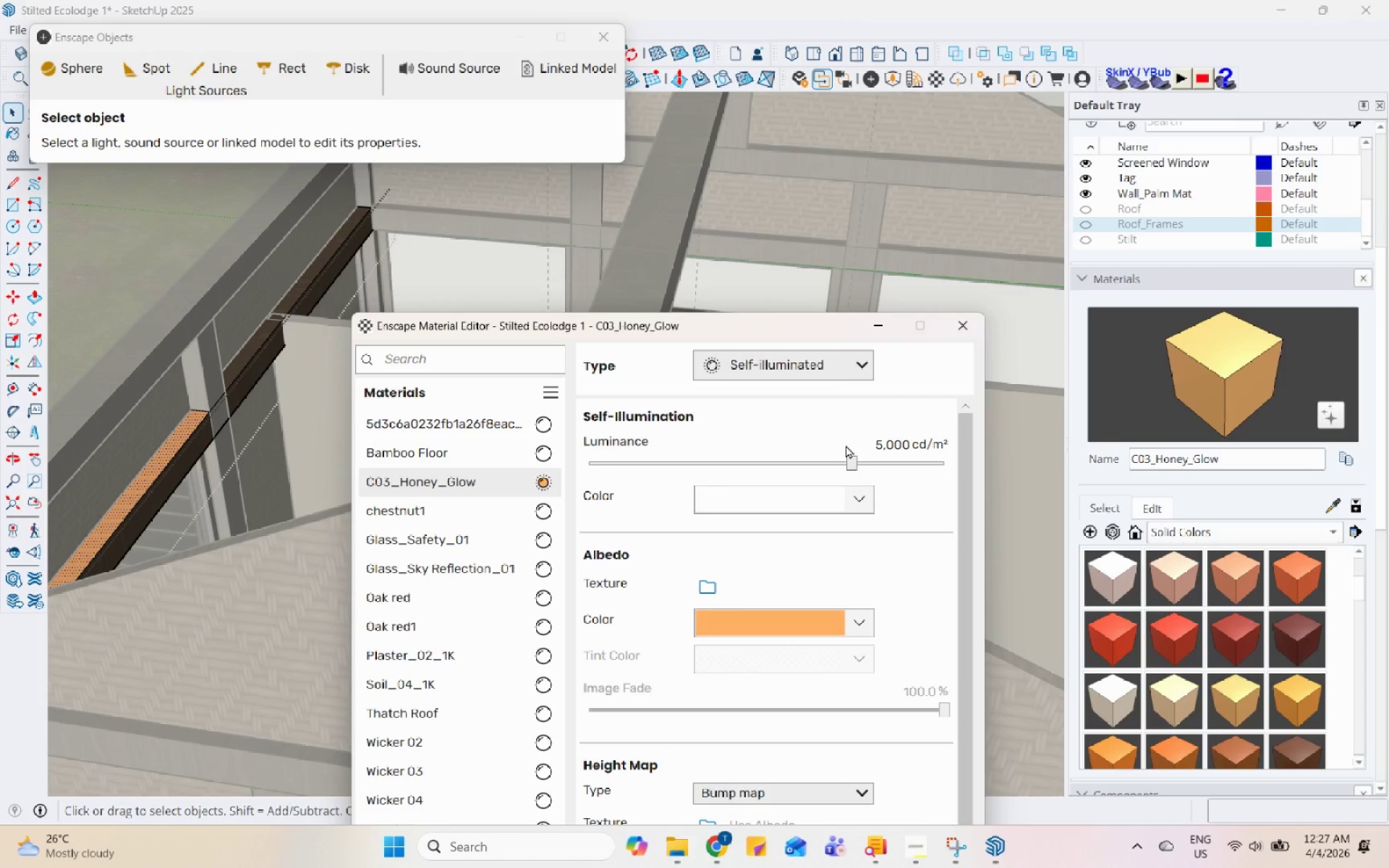 
left_click([854, 485])
 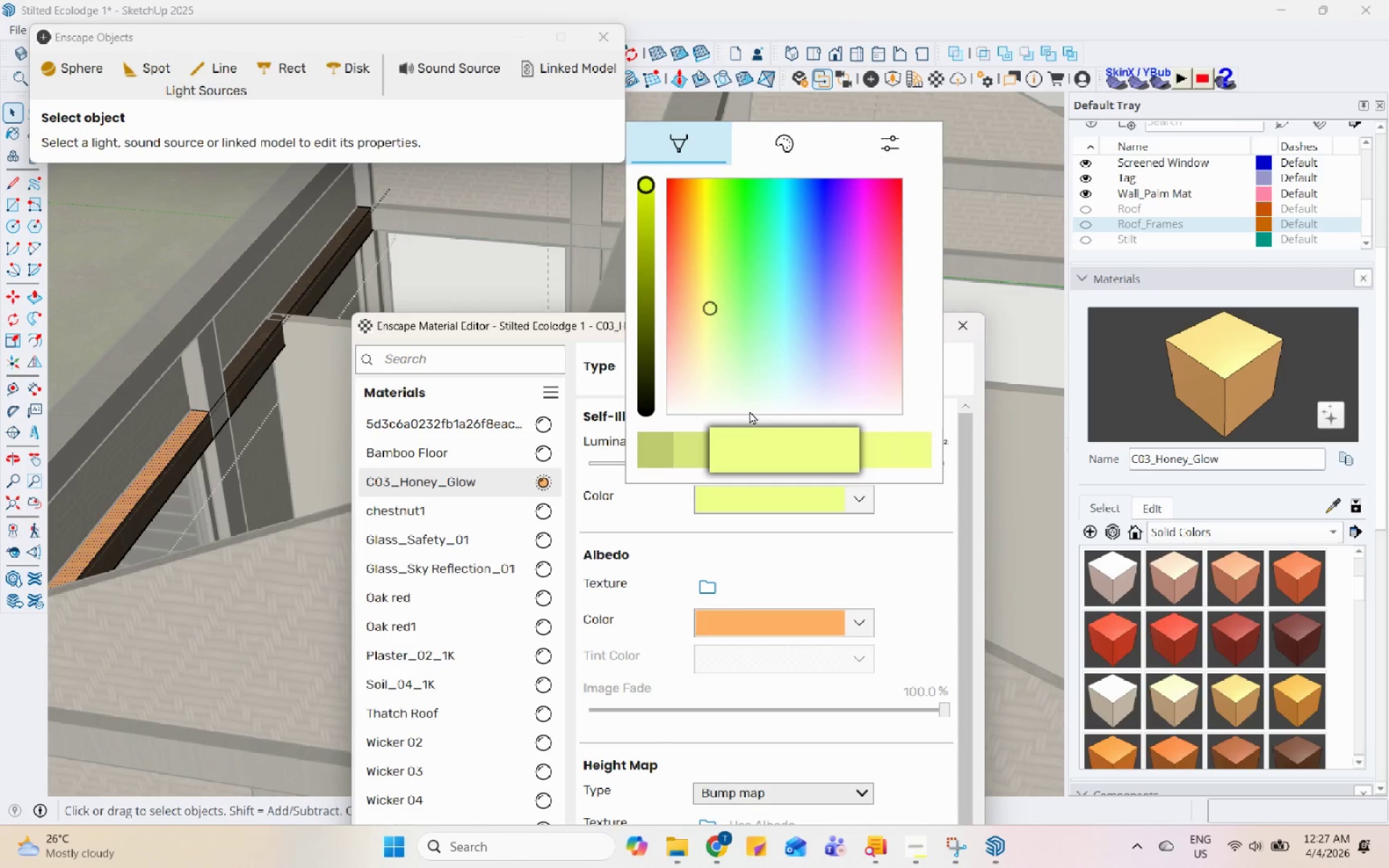 
left_click([993, 137])
 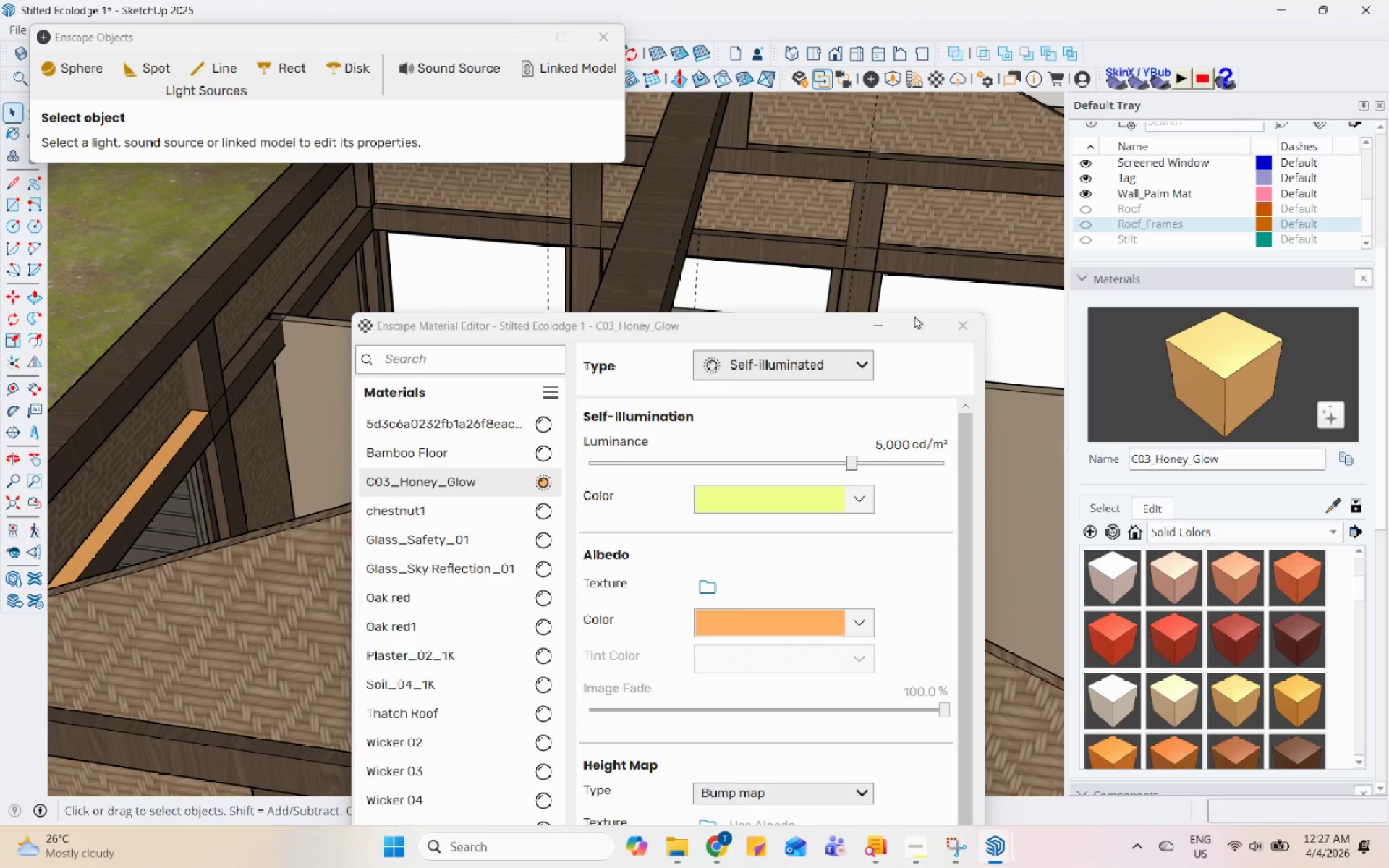 
scroll: coordinate [840, 460], scroll_direction: down, amount: 4.0
 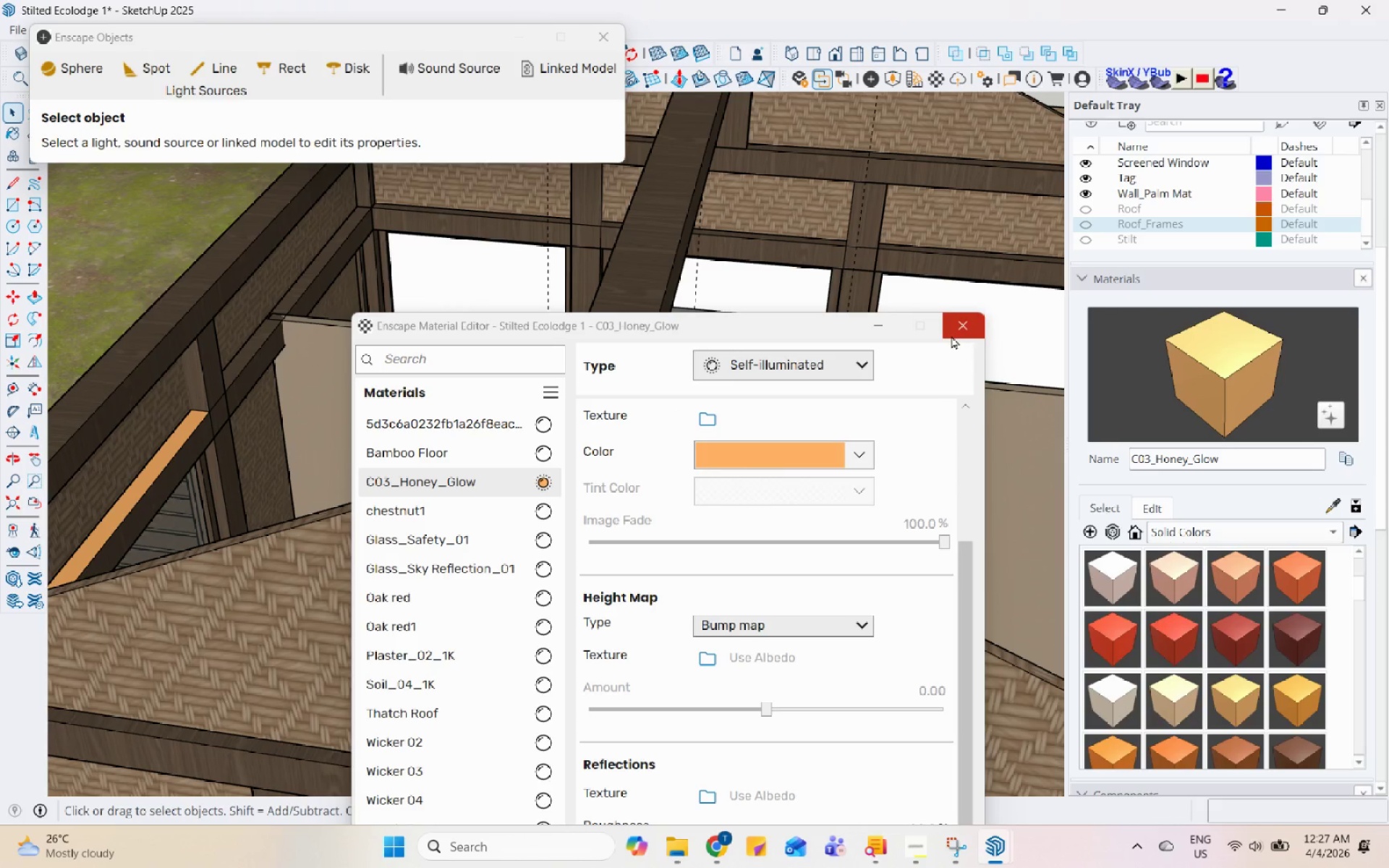 
left_click([951, 336])
 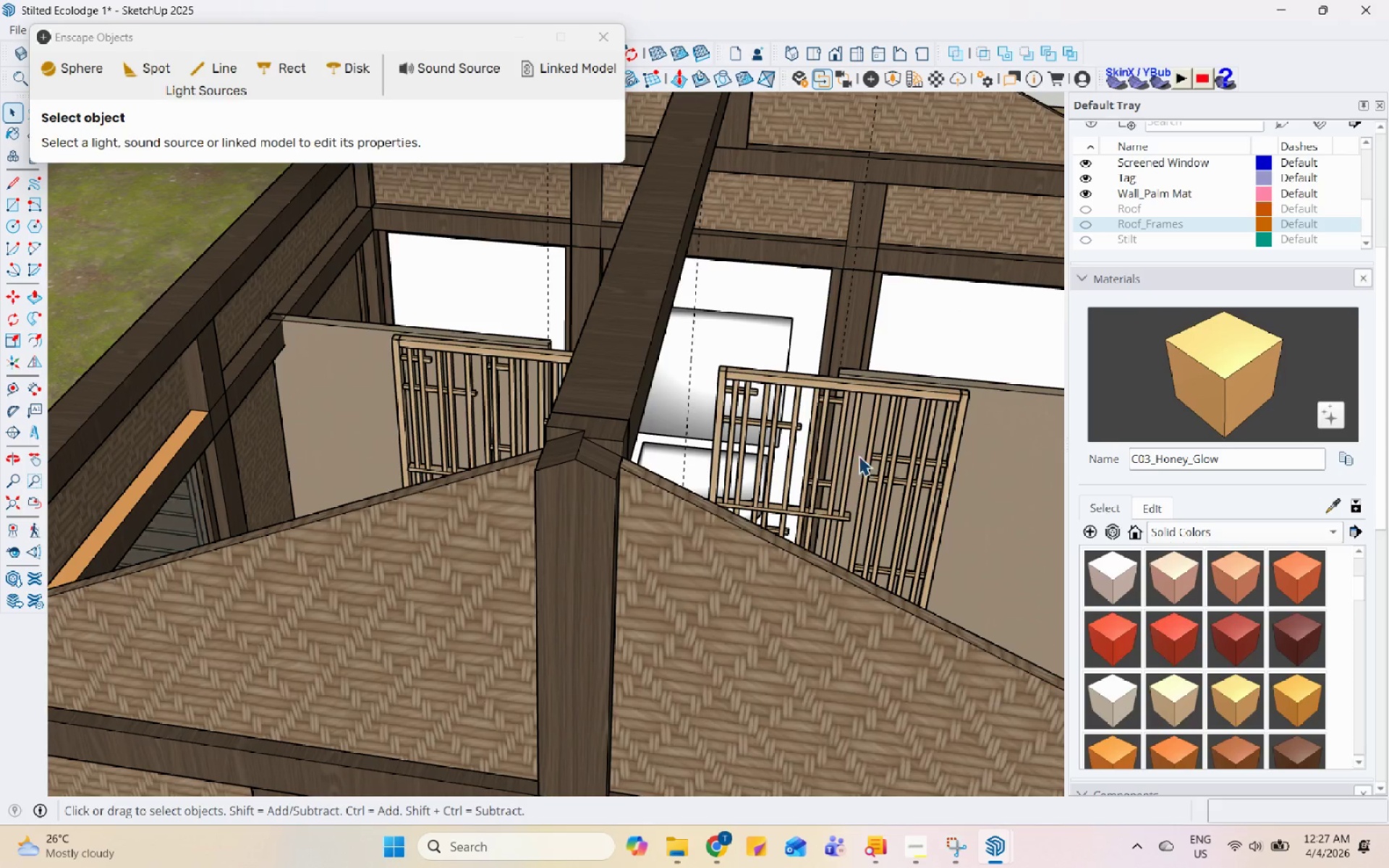 
key(Escape)
 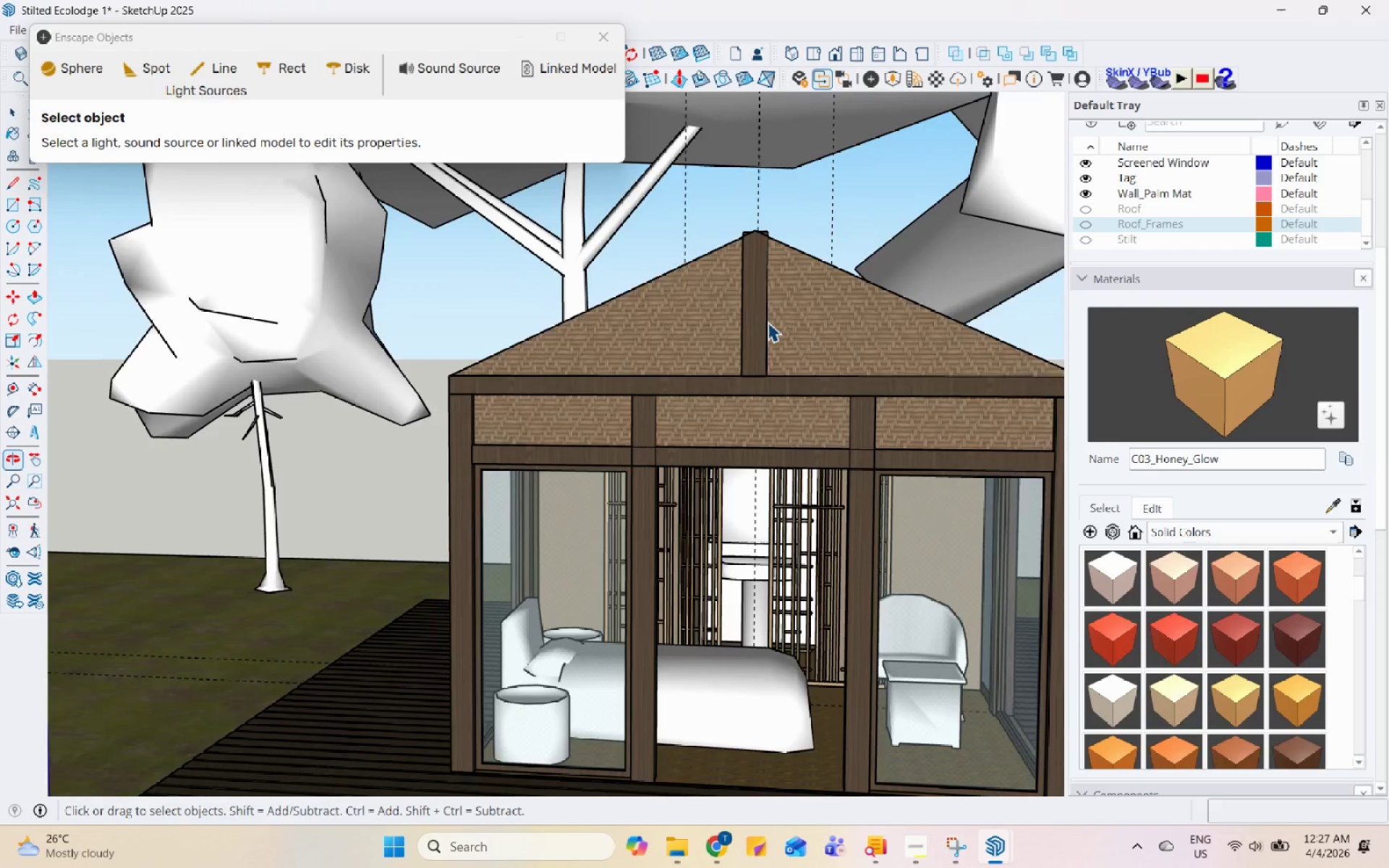 
scroll: coordinate [630, 458], scroll_direction: down, amount: 12.0
 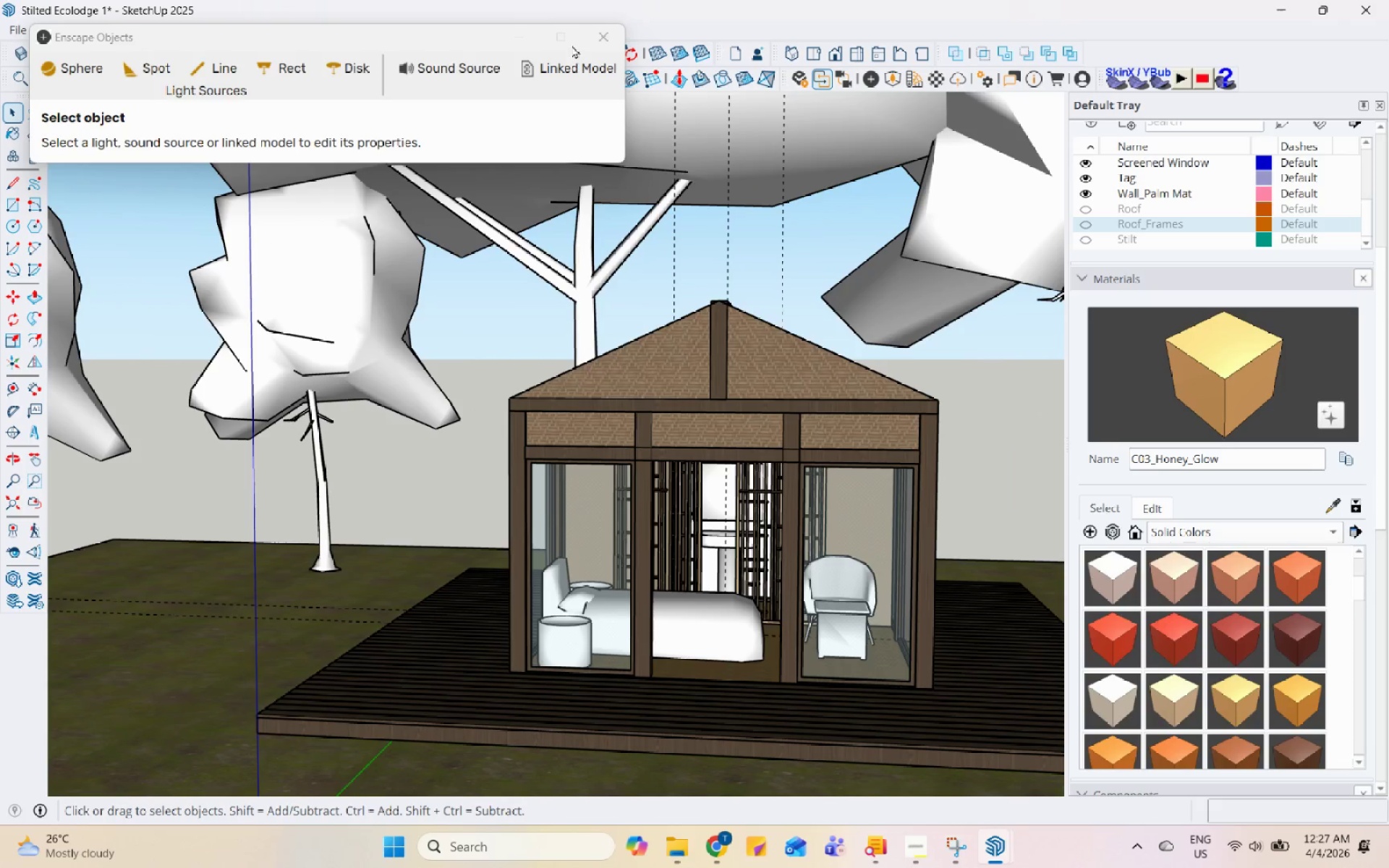 
left_click([598, 41])
 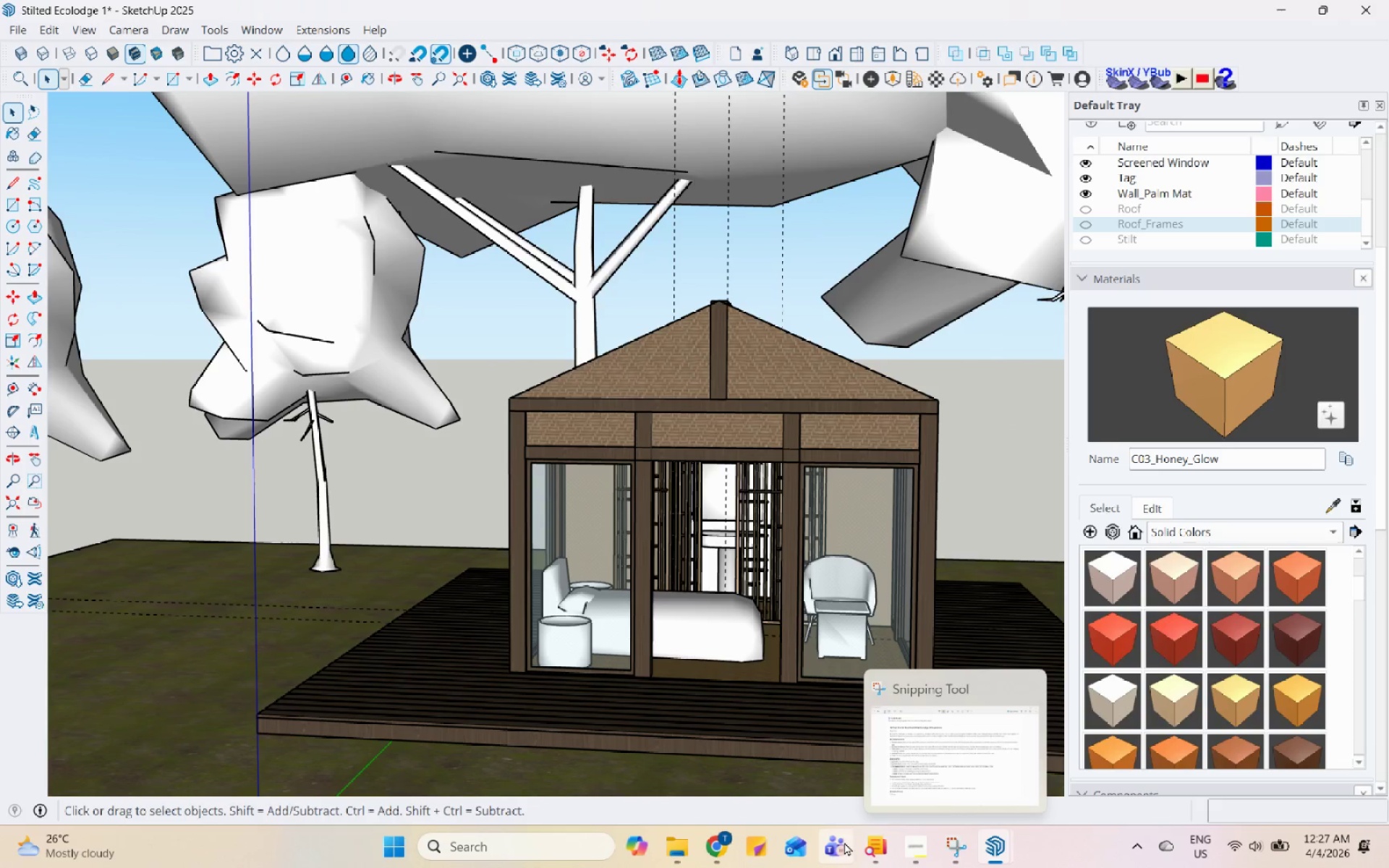 
left_click([925, 848])